 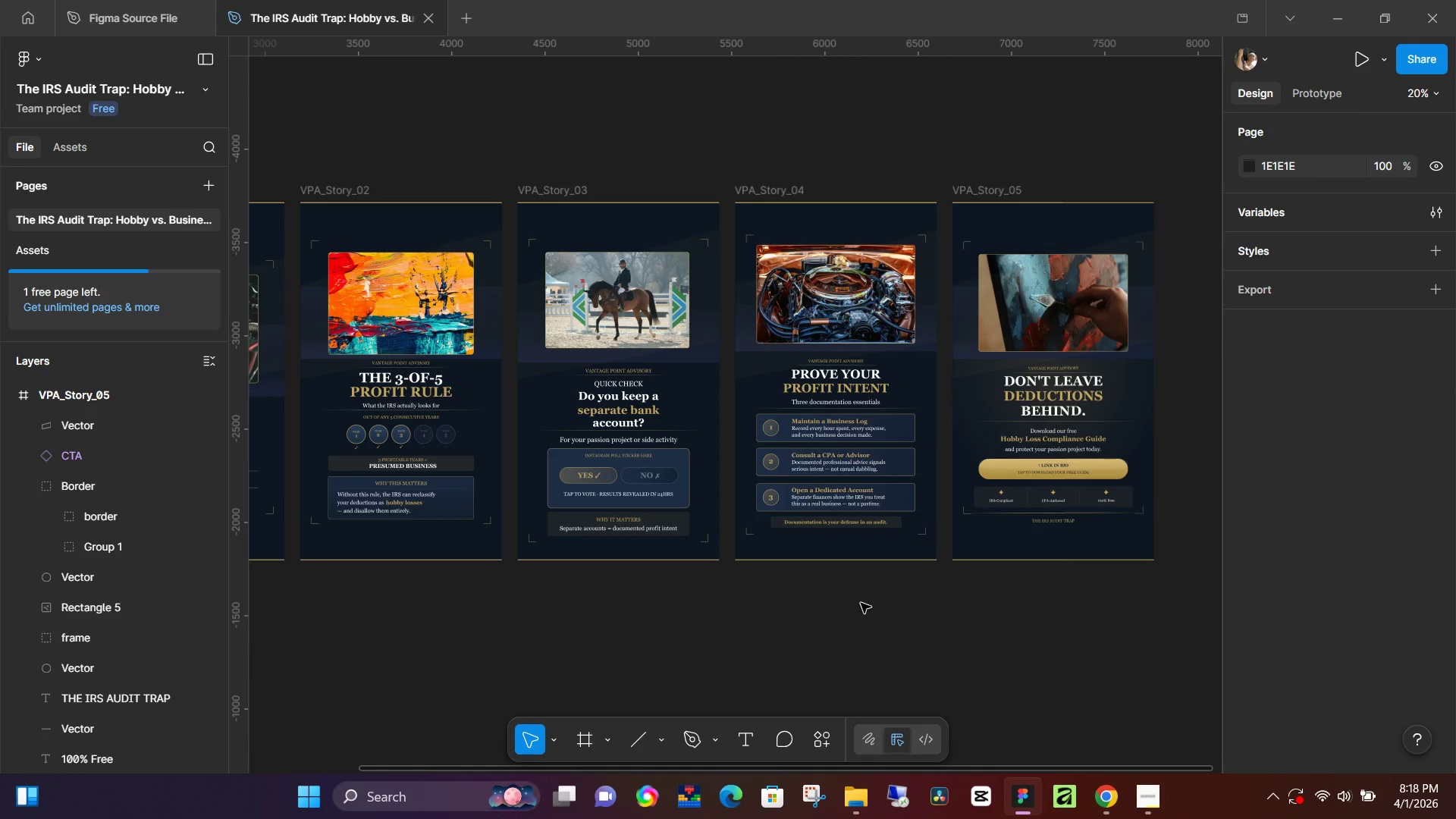 
left_click_drag(start_coordinate=[486, 645], to_coordinate=[758, 495])
 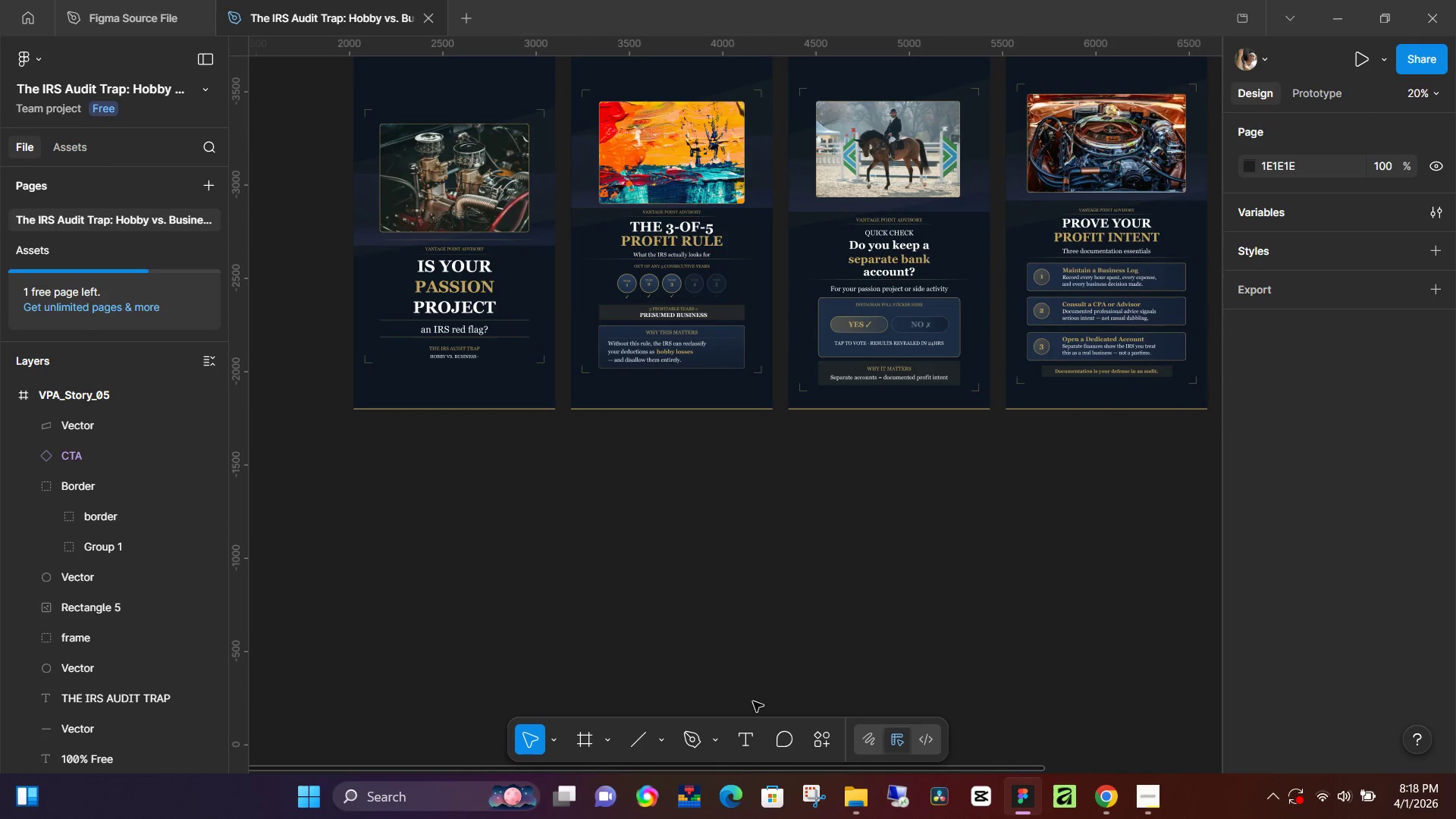 
key(Space)
 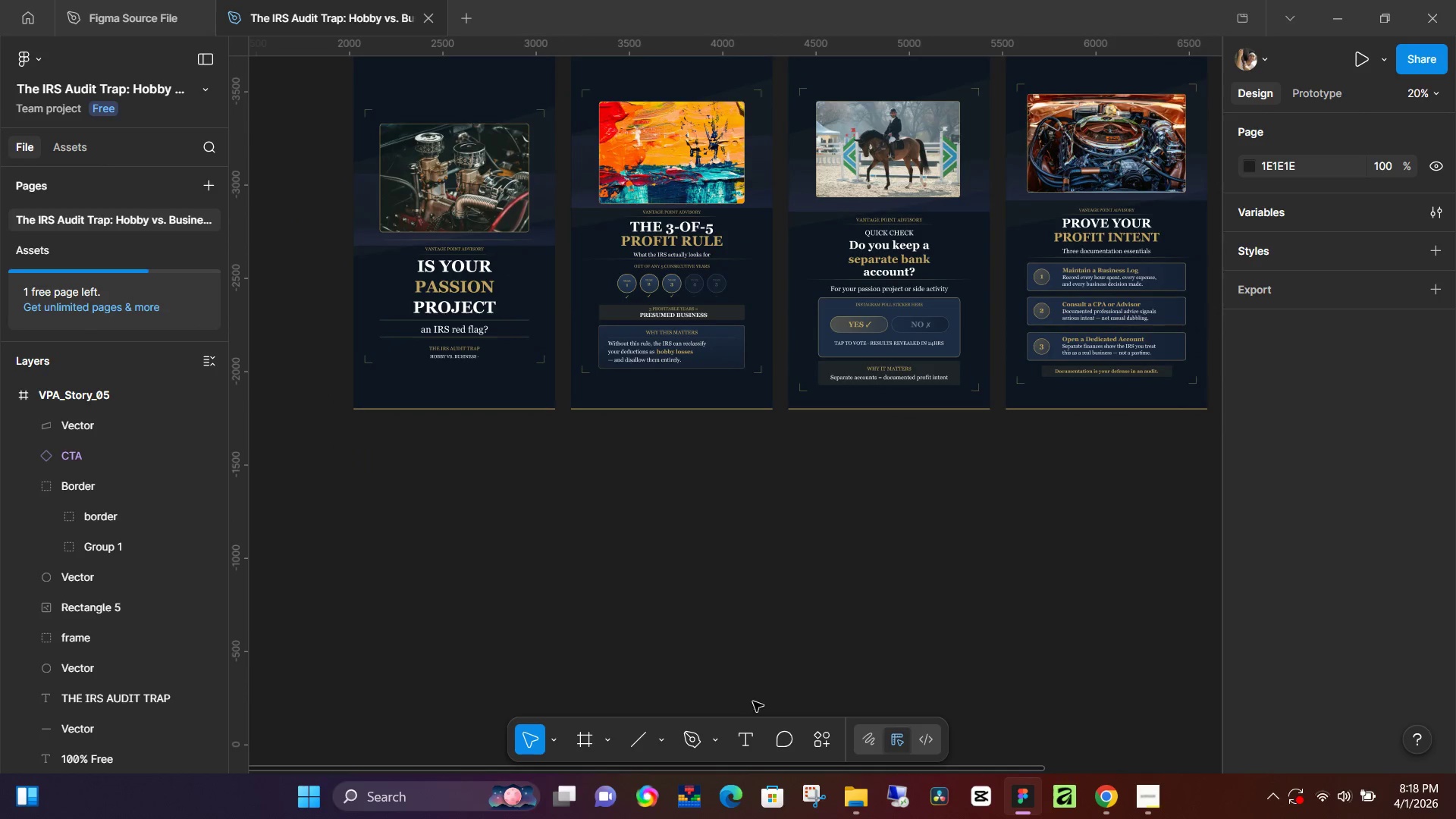 
key(Space)
 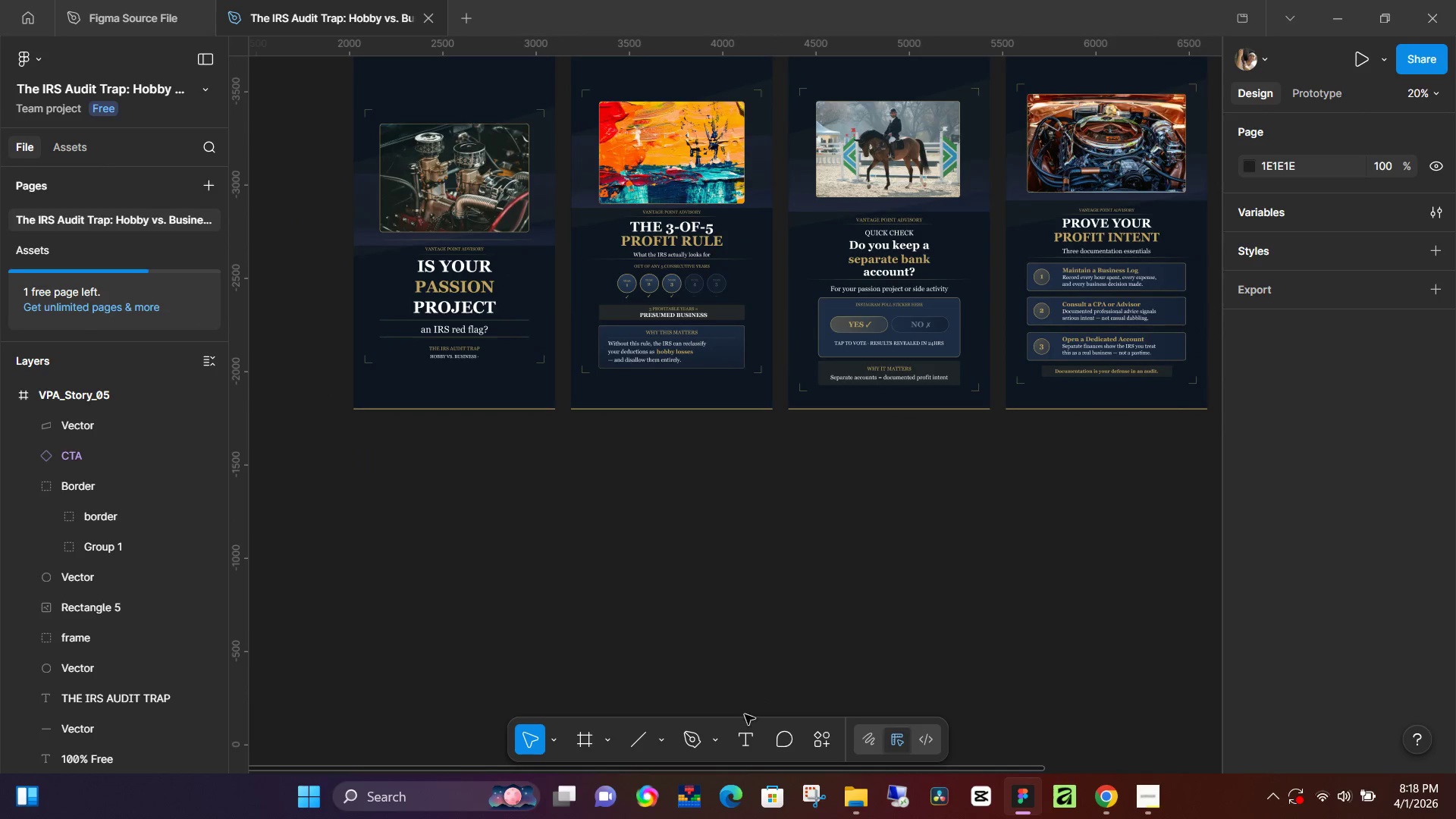 
key(Space)
 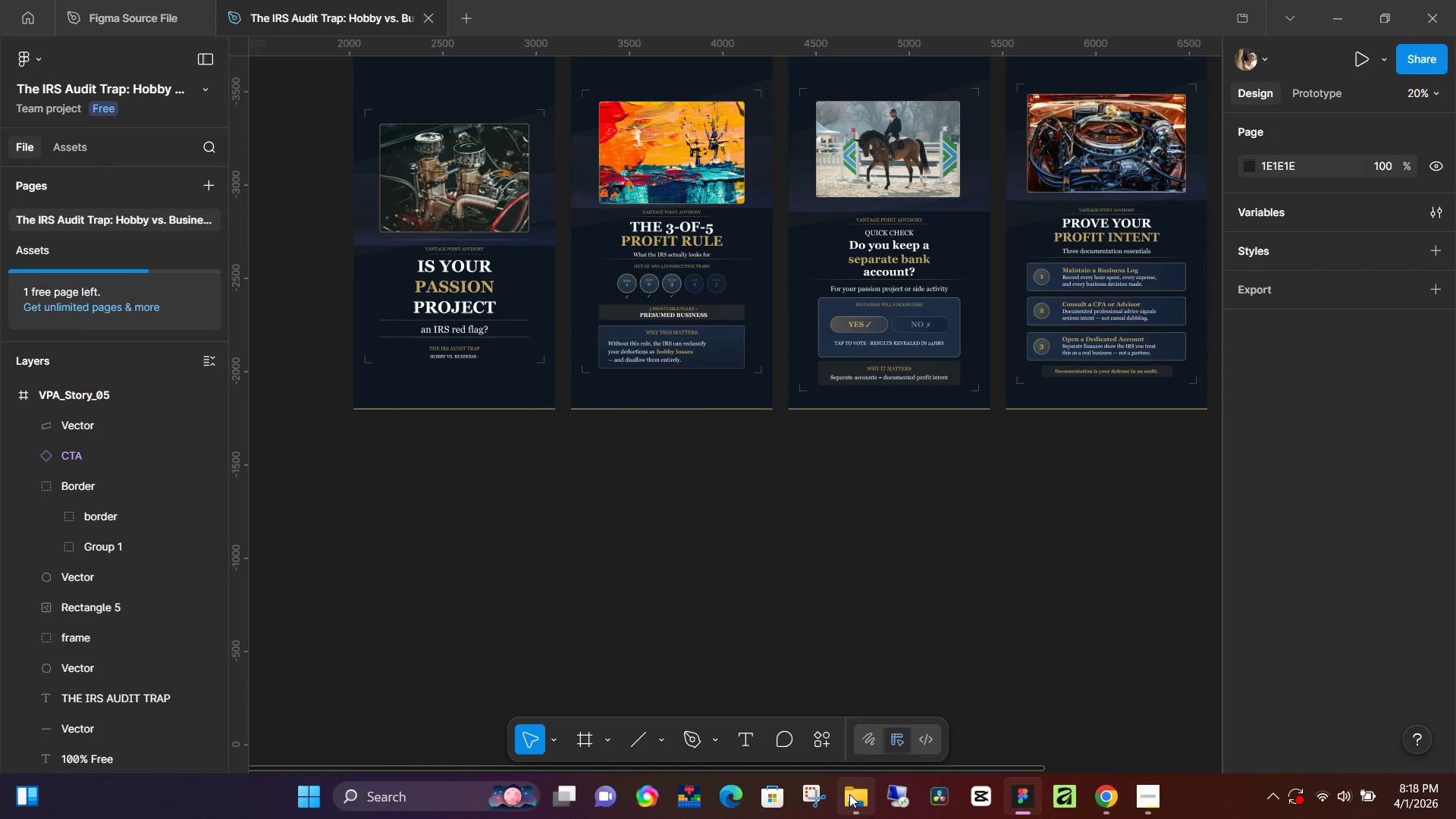 
left_click([849, 794])
 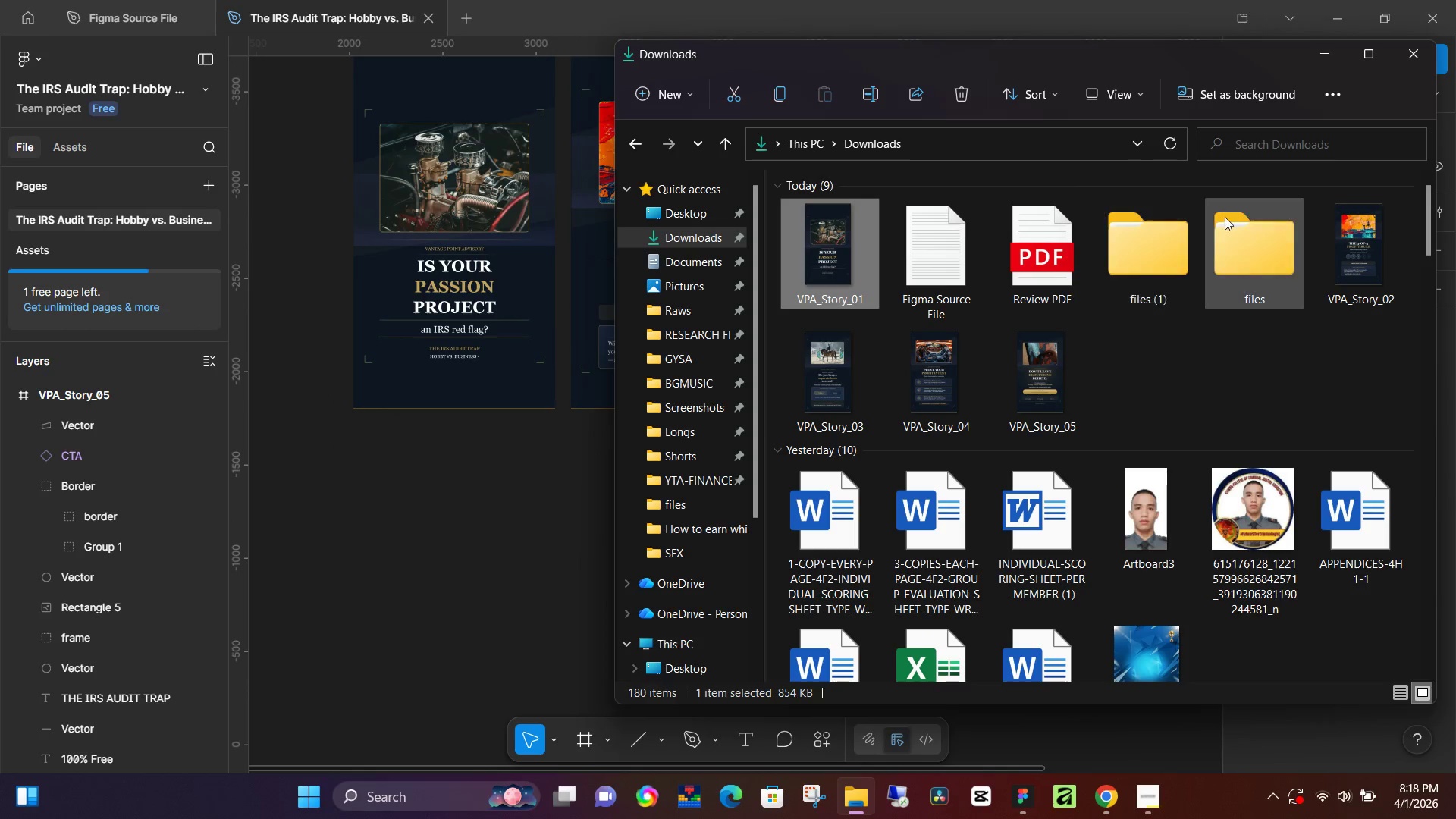 
left_click([1226, 216])
 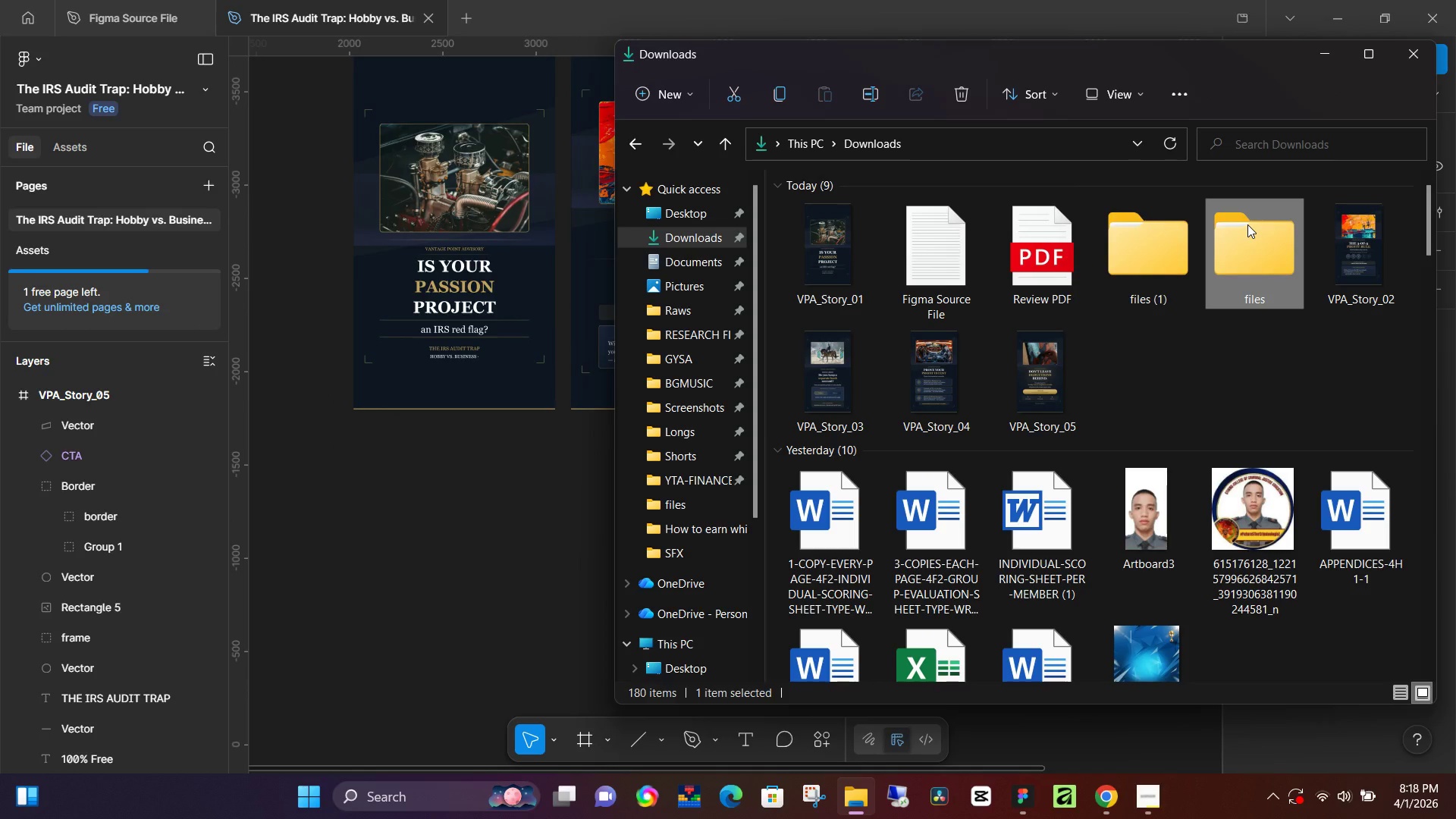 
left_click([1247, 224])
 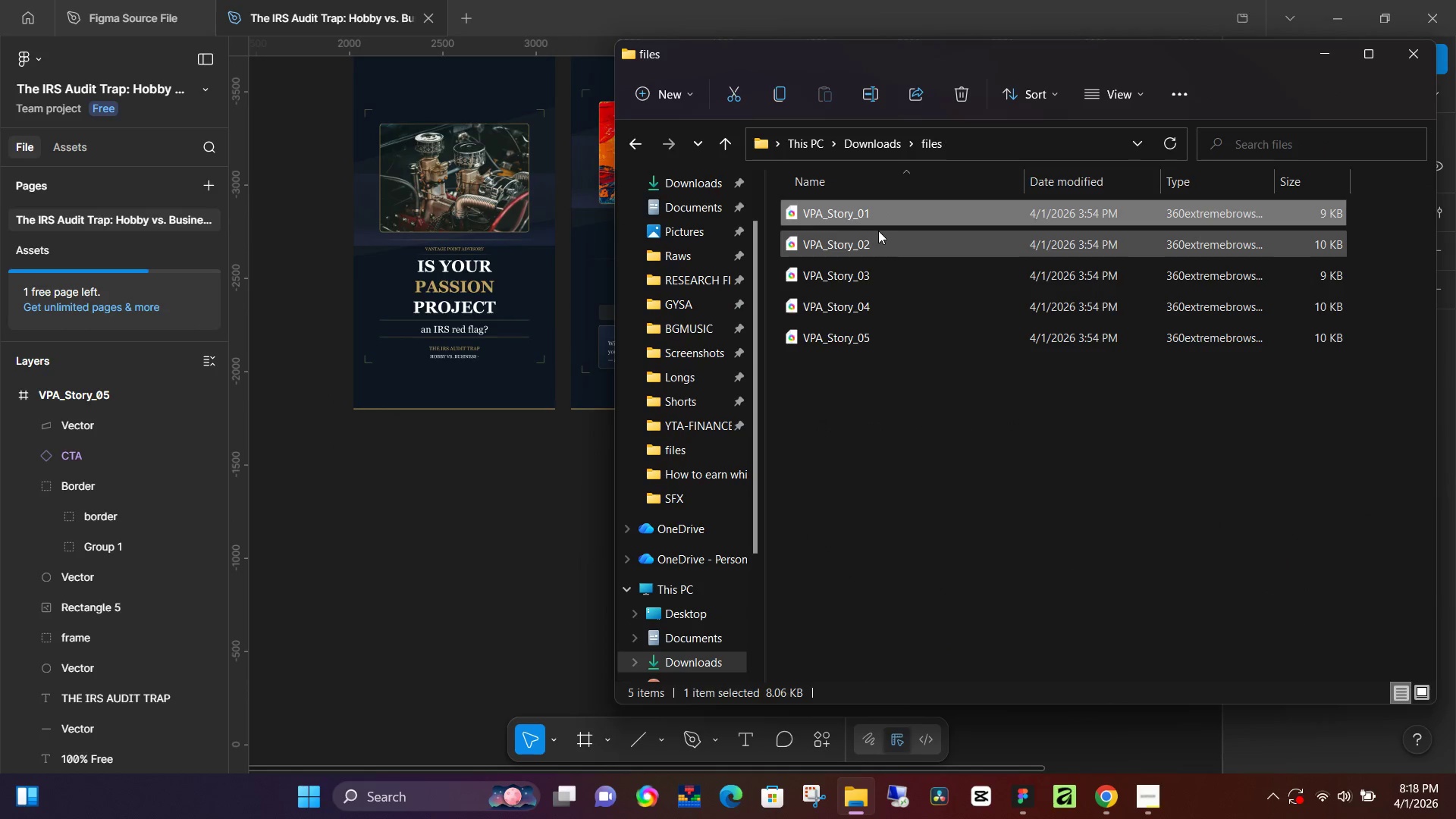 
hold_key(key=ShiftLeft, duration=0.53)
left_click([883, 339])
 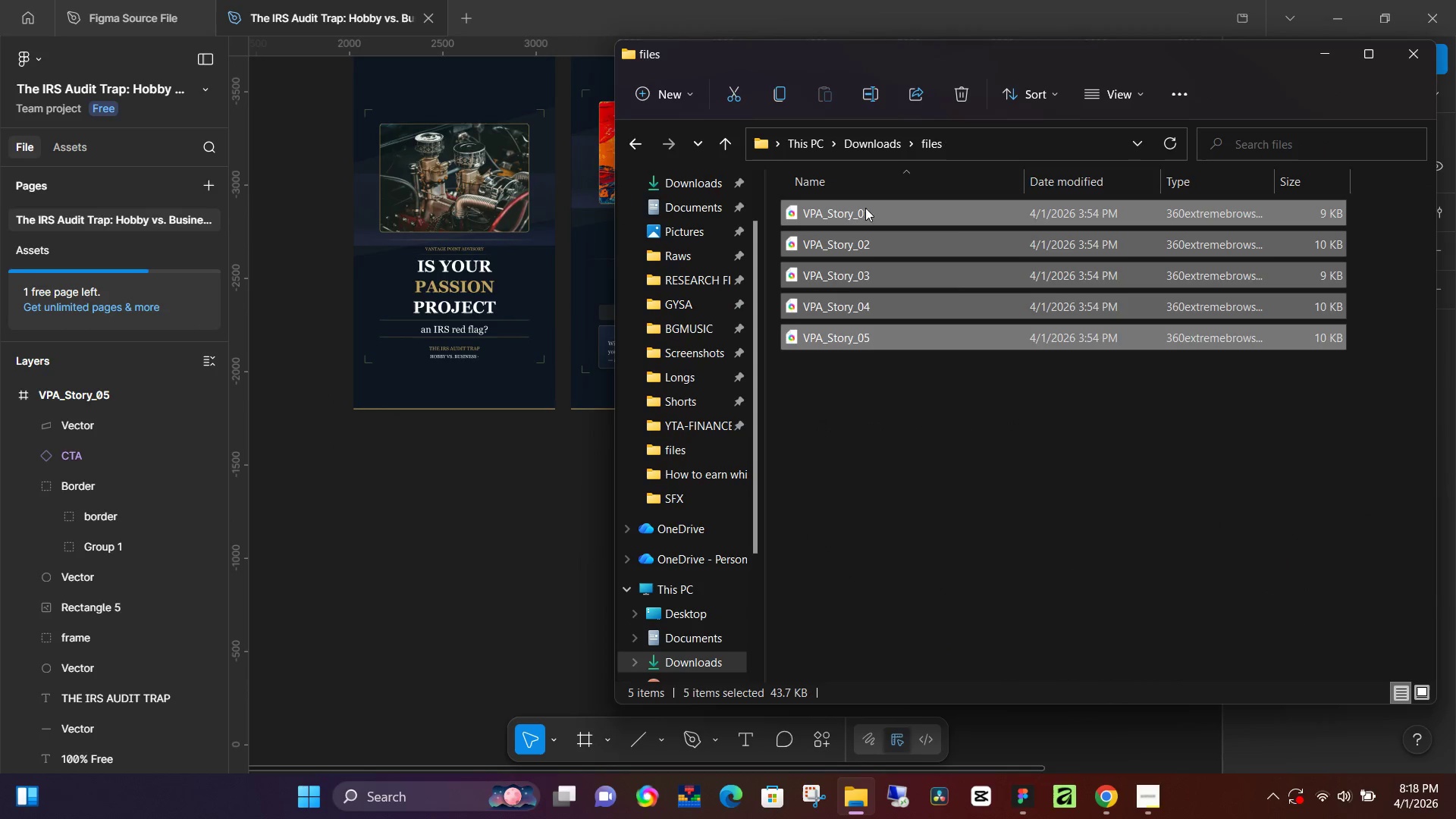 
left_click_drag(start_coordinate=[865, 208], to_coordinate=[425, 593])
 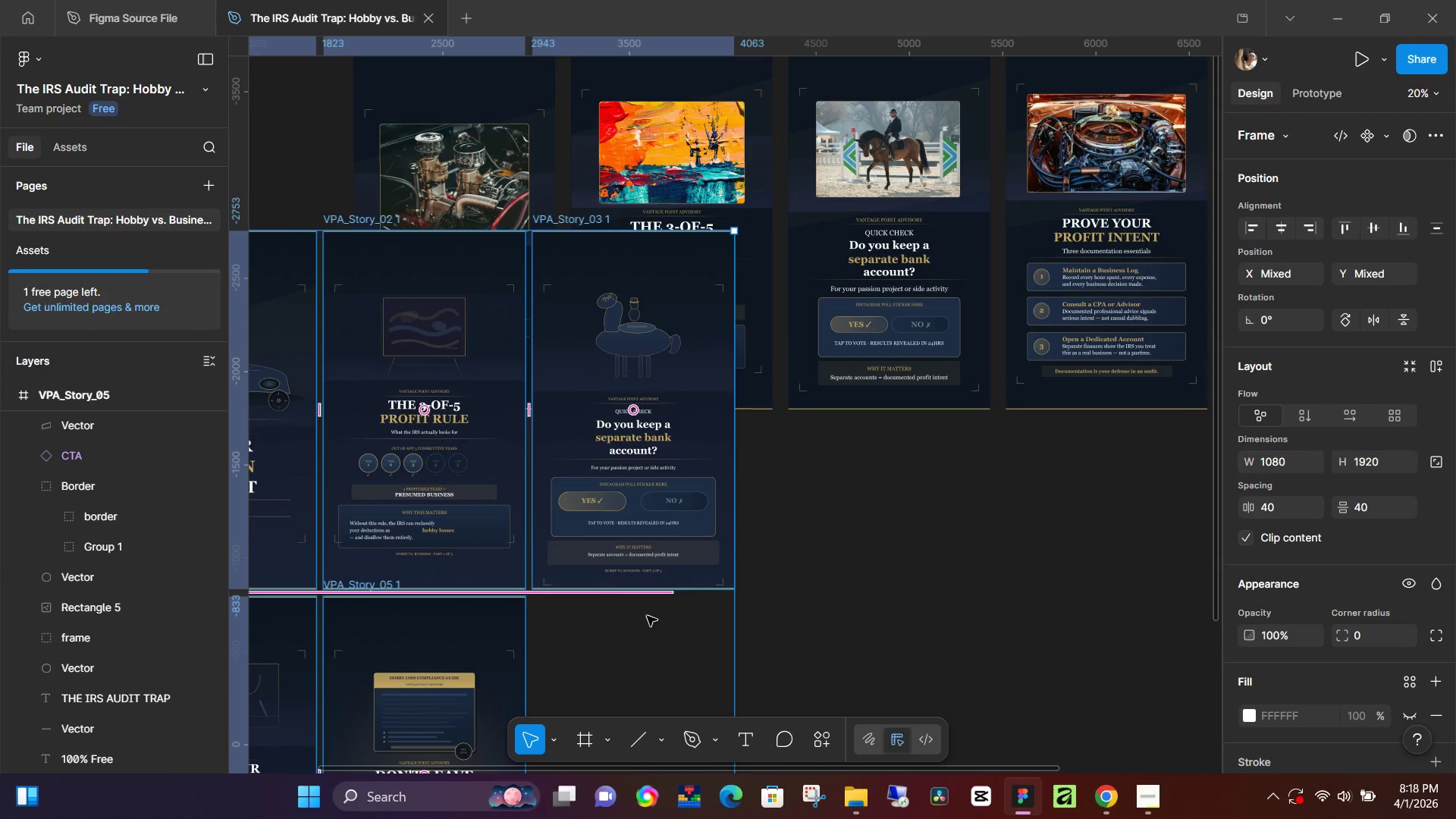 
hold_key(key=ControlLeft, duration=0.47)
 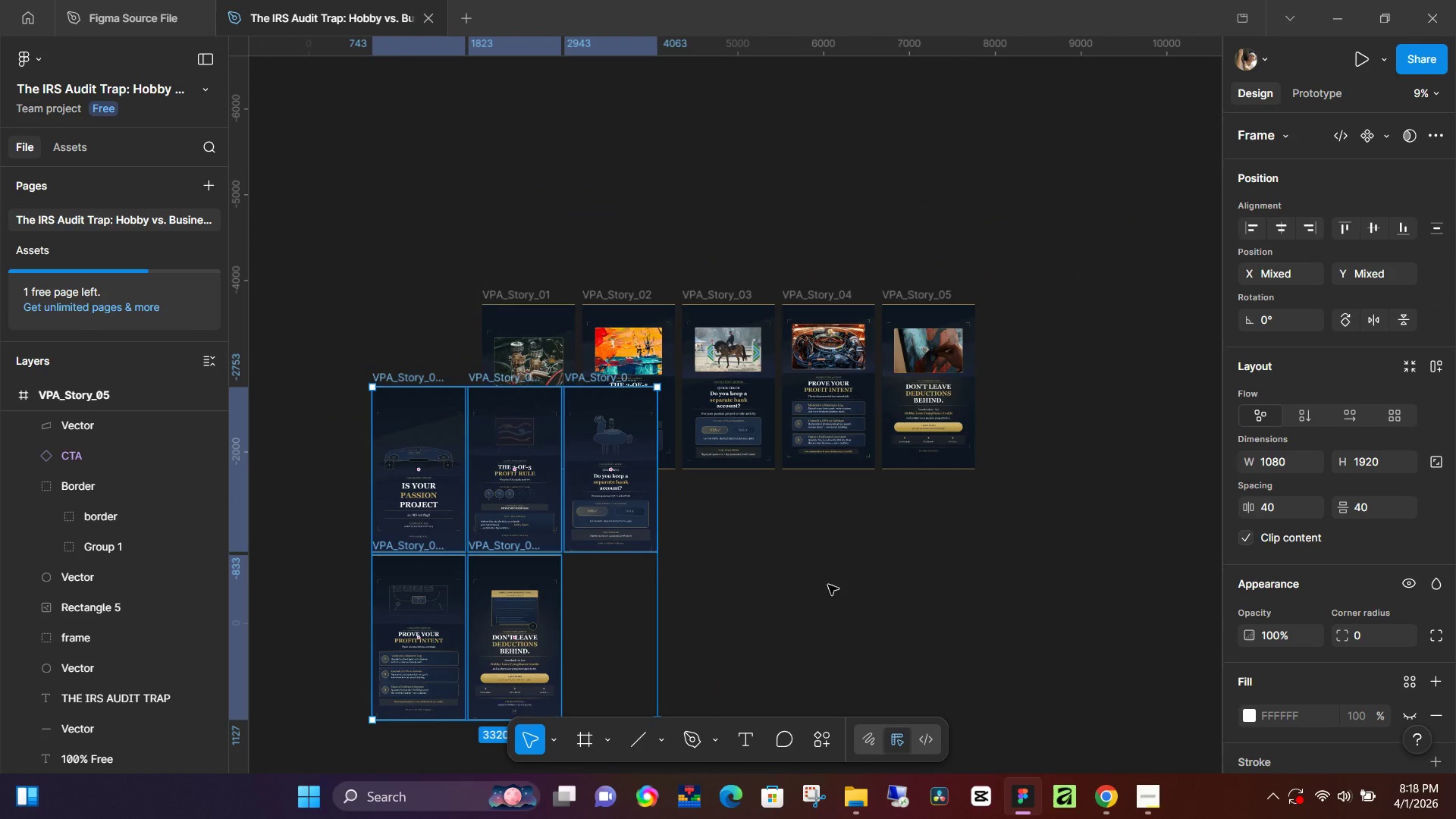 
hold_key(key=ControlLeft, duration=0.36)
 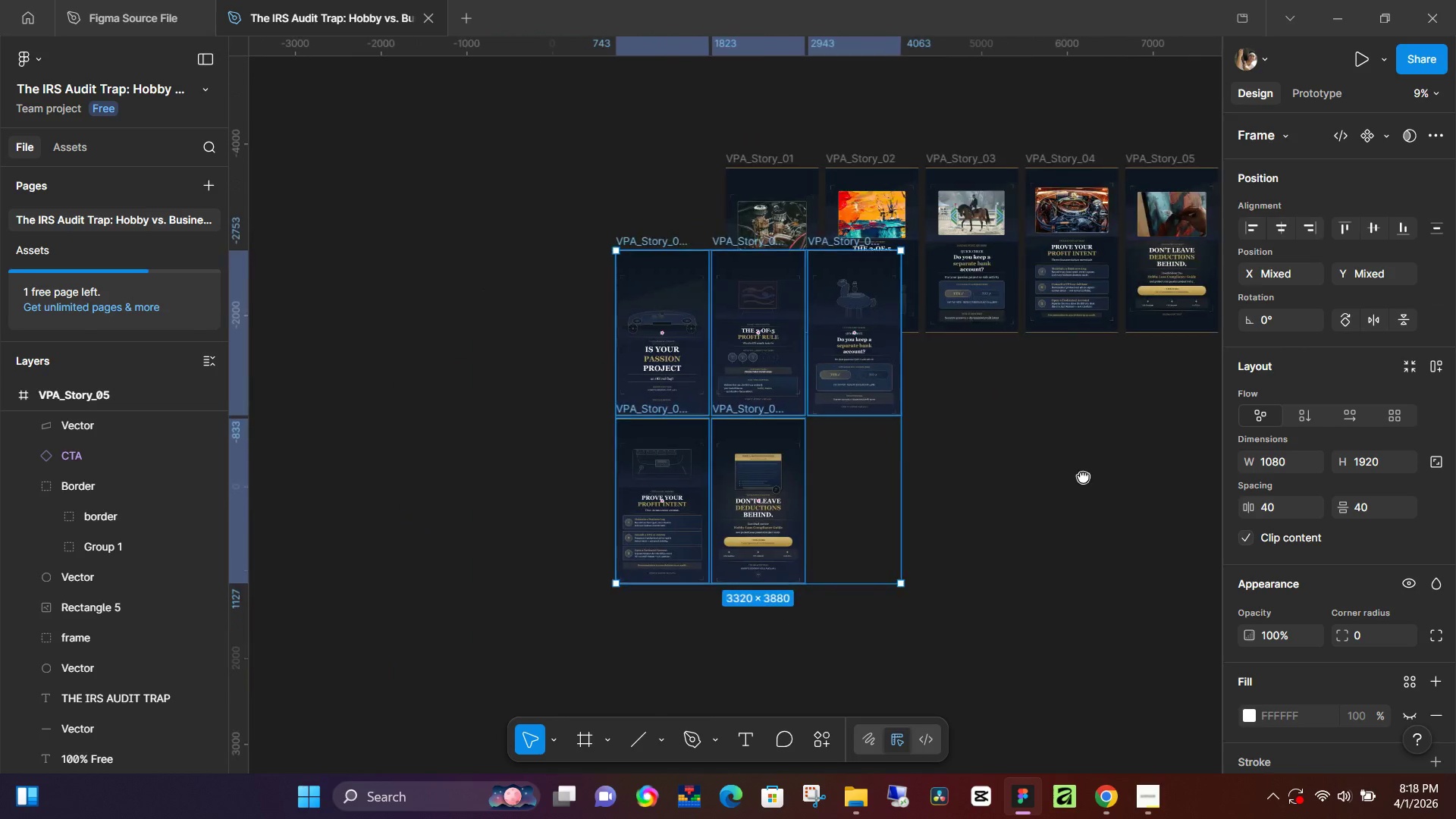 
scroll: coordinate [648, 552], scroll_direction: down, amount: 3.0
 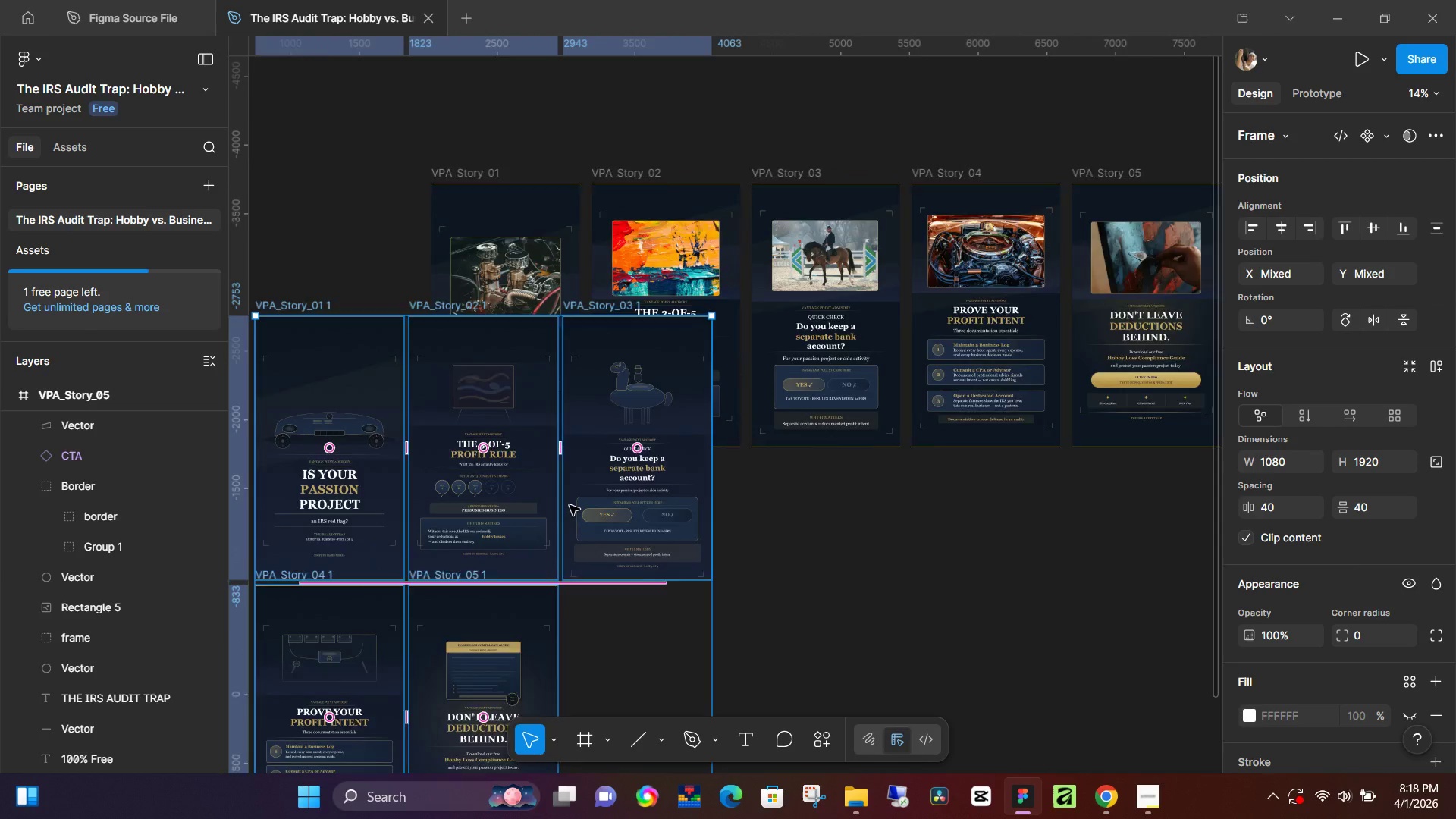 
hold_key(key=Space, duration=0.39)
 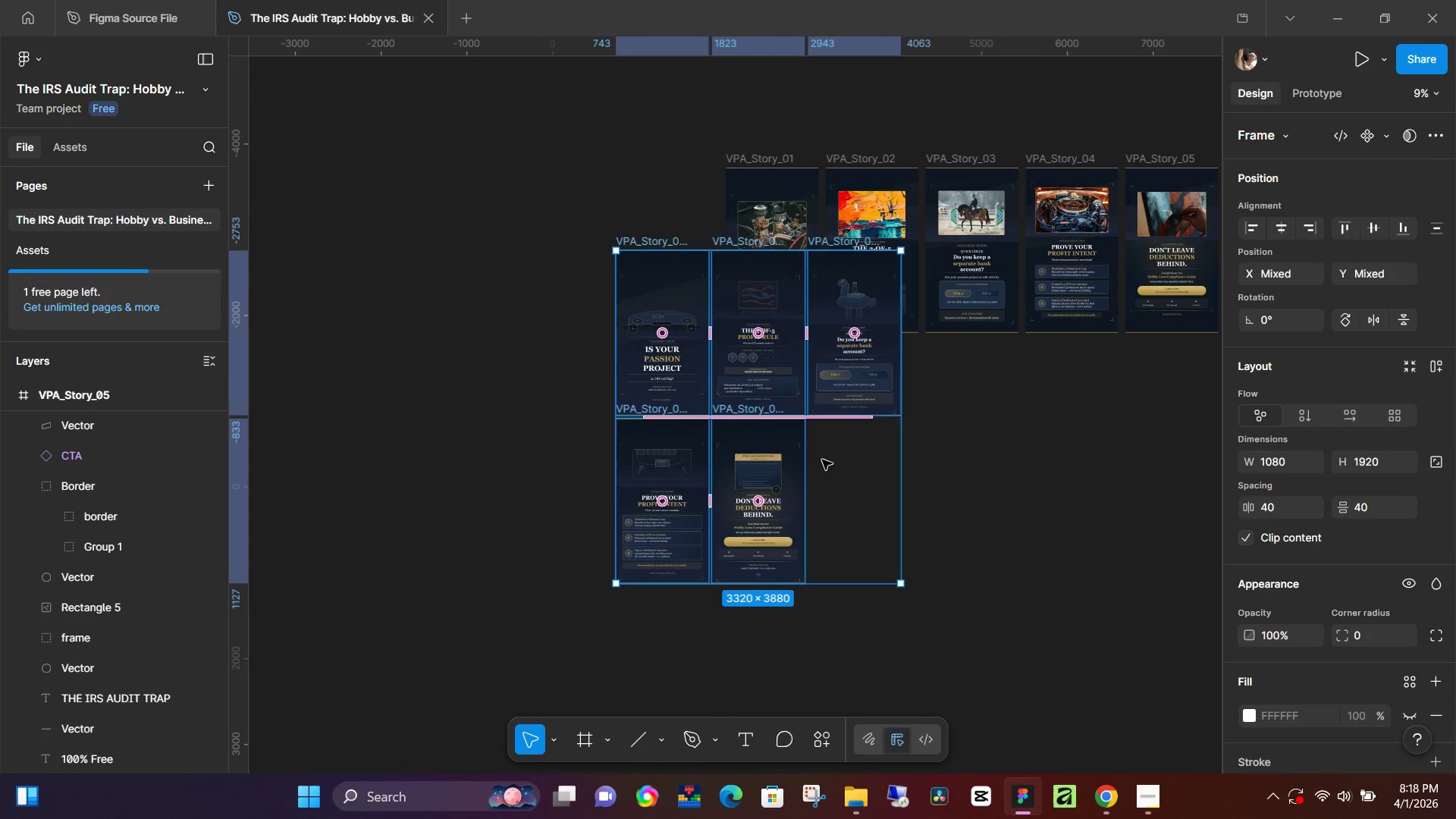 
scroll: coordinate [570, 505], scroll_direction: down, amount: 4.0
 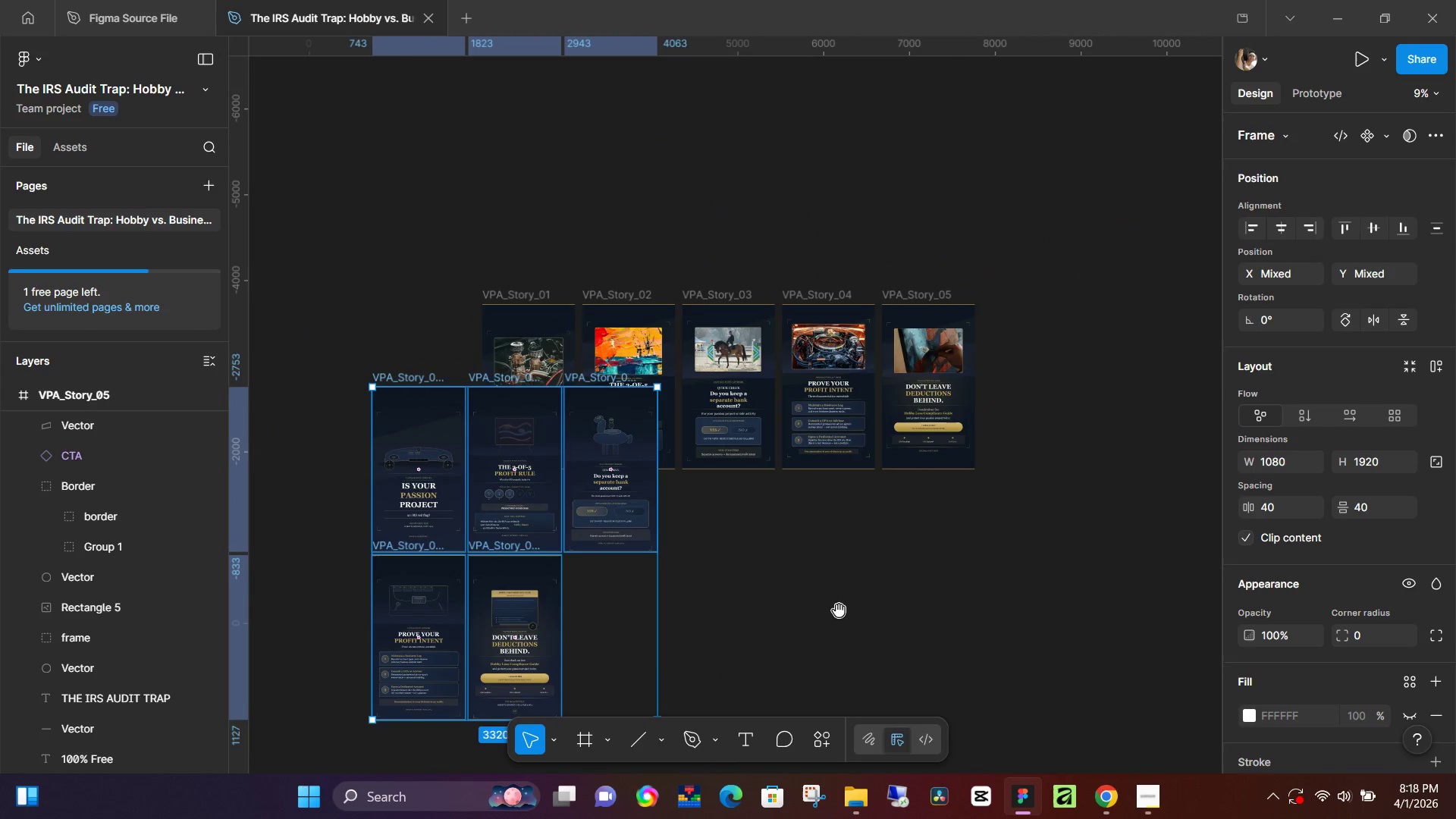 
left_click_drag(start_coordinate=[839, 612], to_coordinate=[1083, 476])
 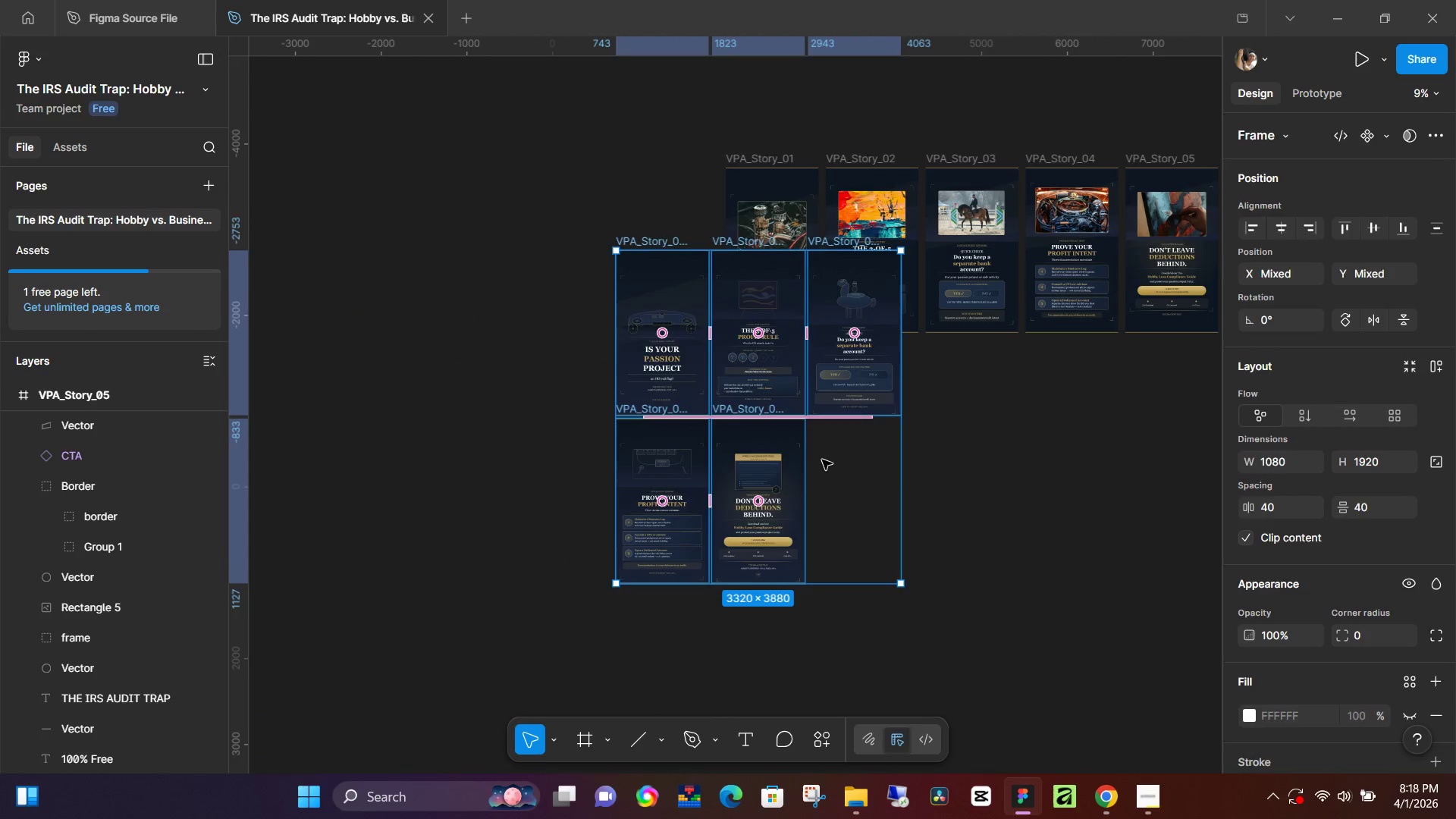 
key(Backspace)
 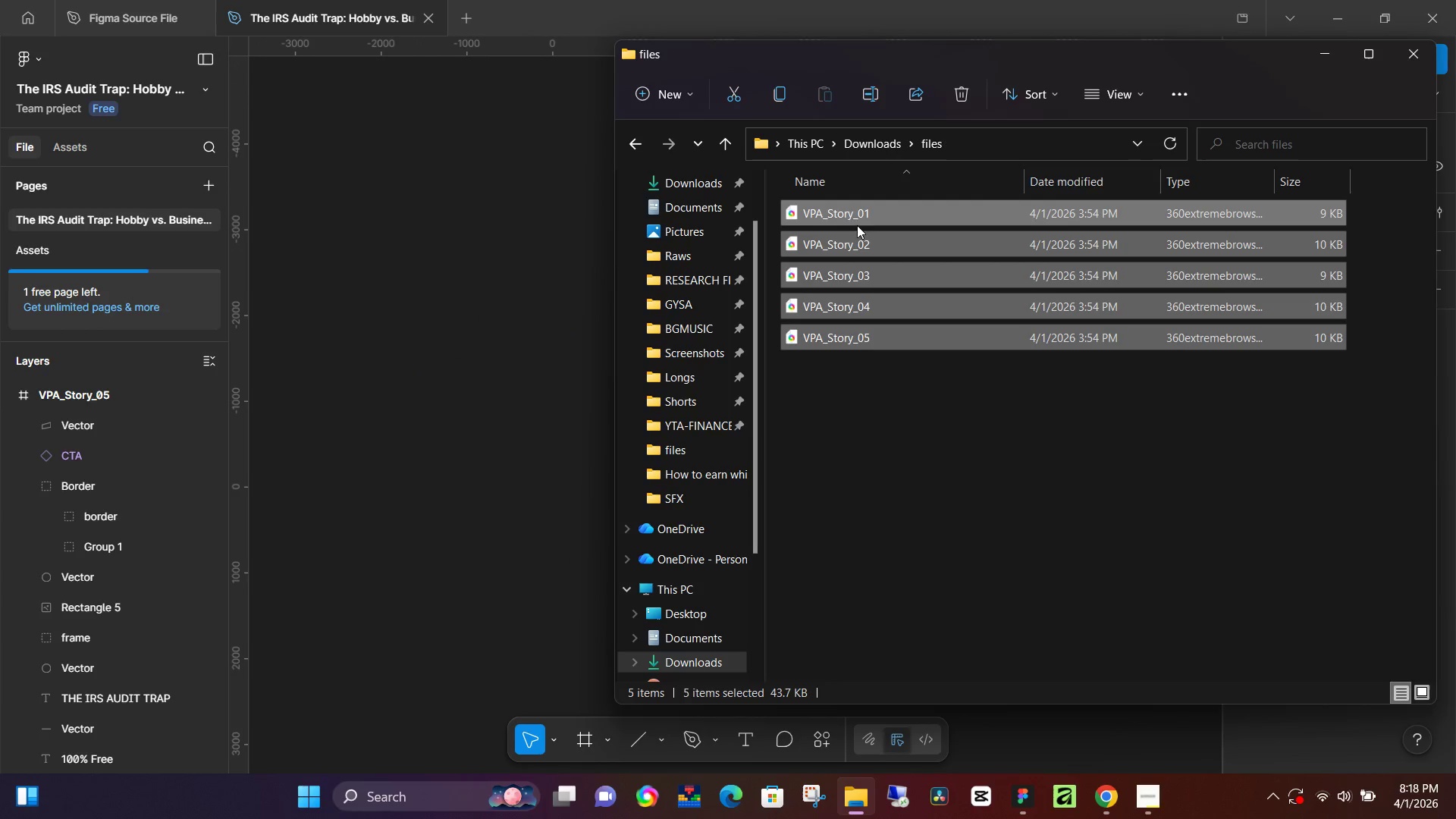 
left_click([640, 138])
 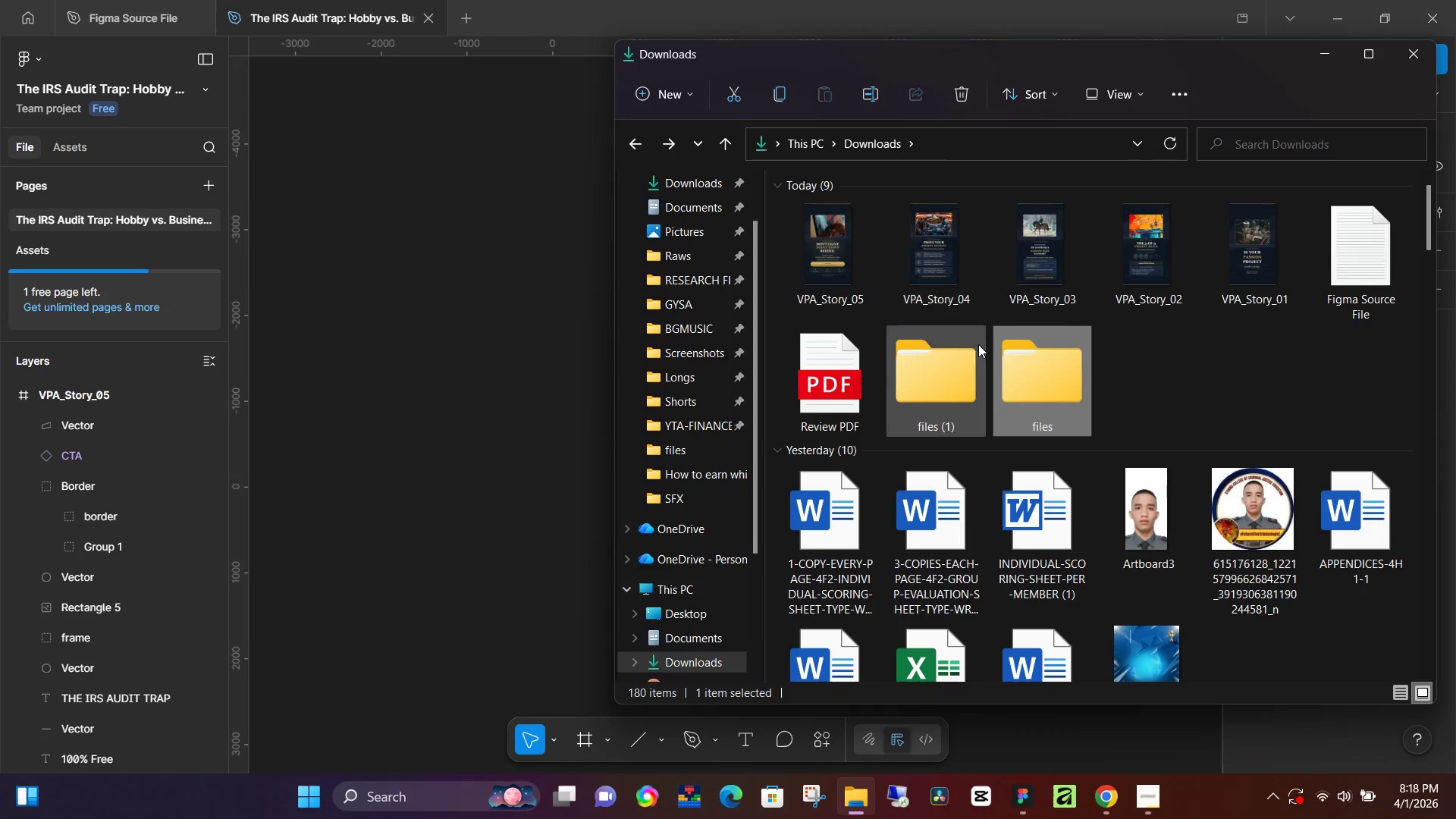 
double_click([958, 365])
 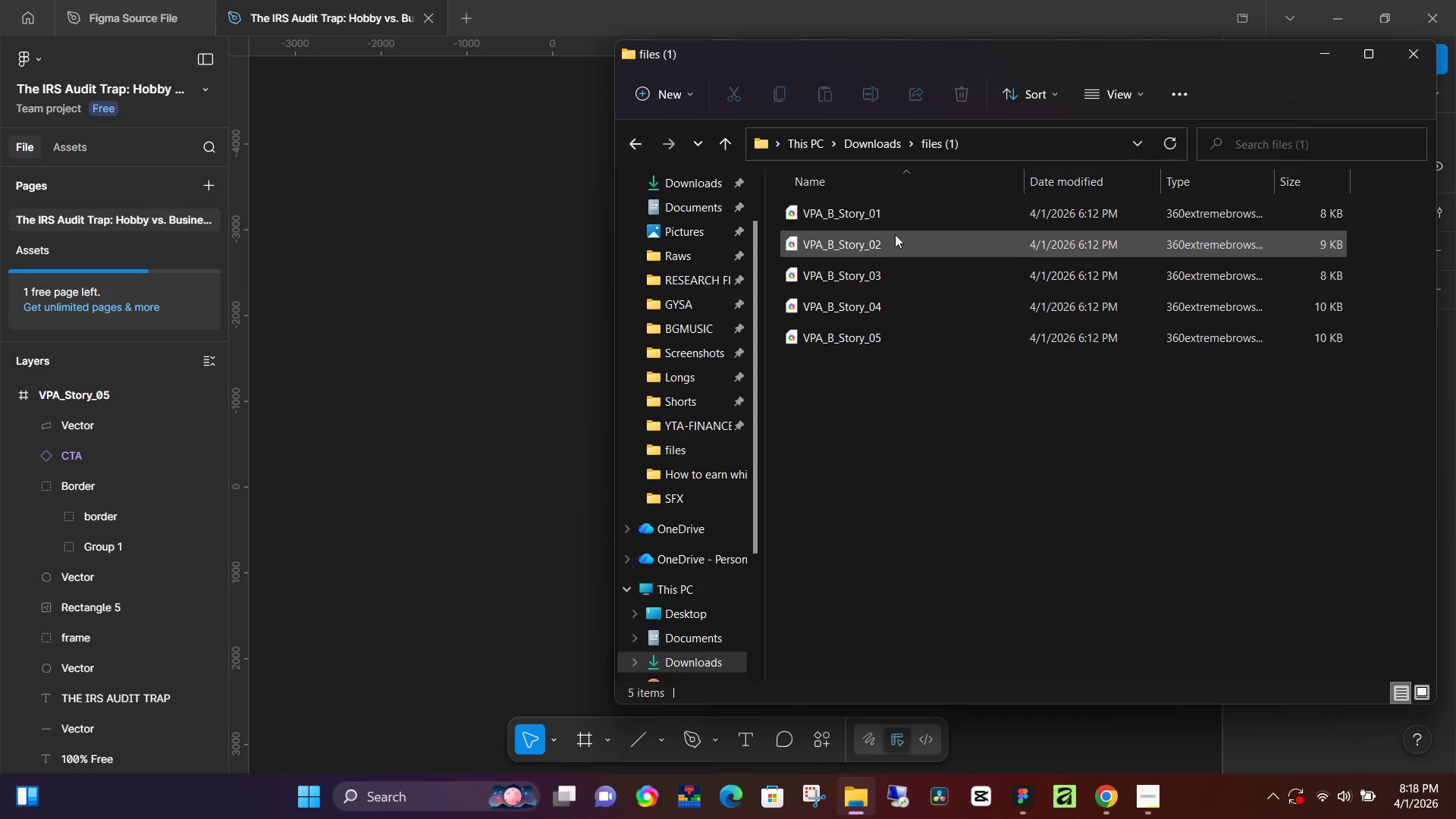 
left_click([889, 209])
 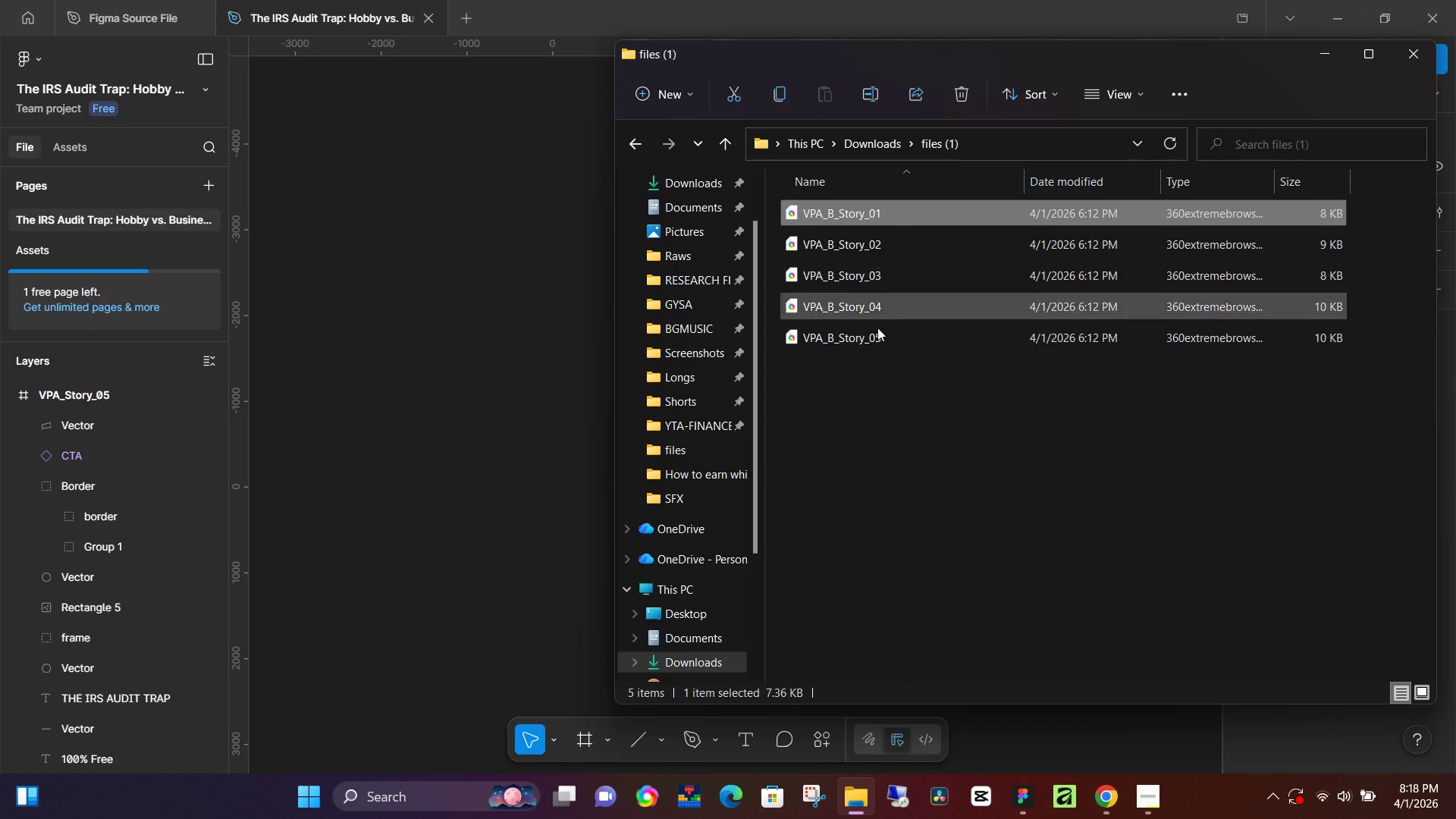 
hold_key(key=ShiftLeft, duration=0.42)
double_click([874, 340])
 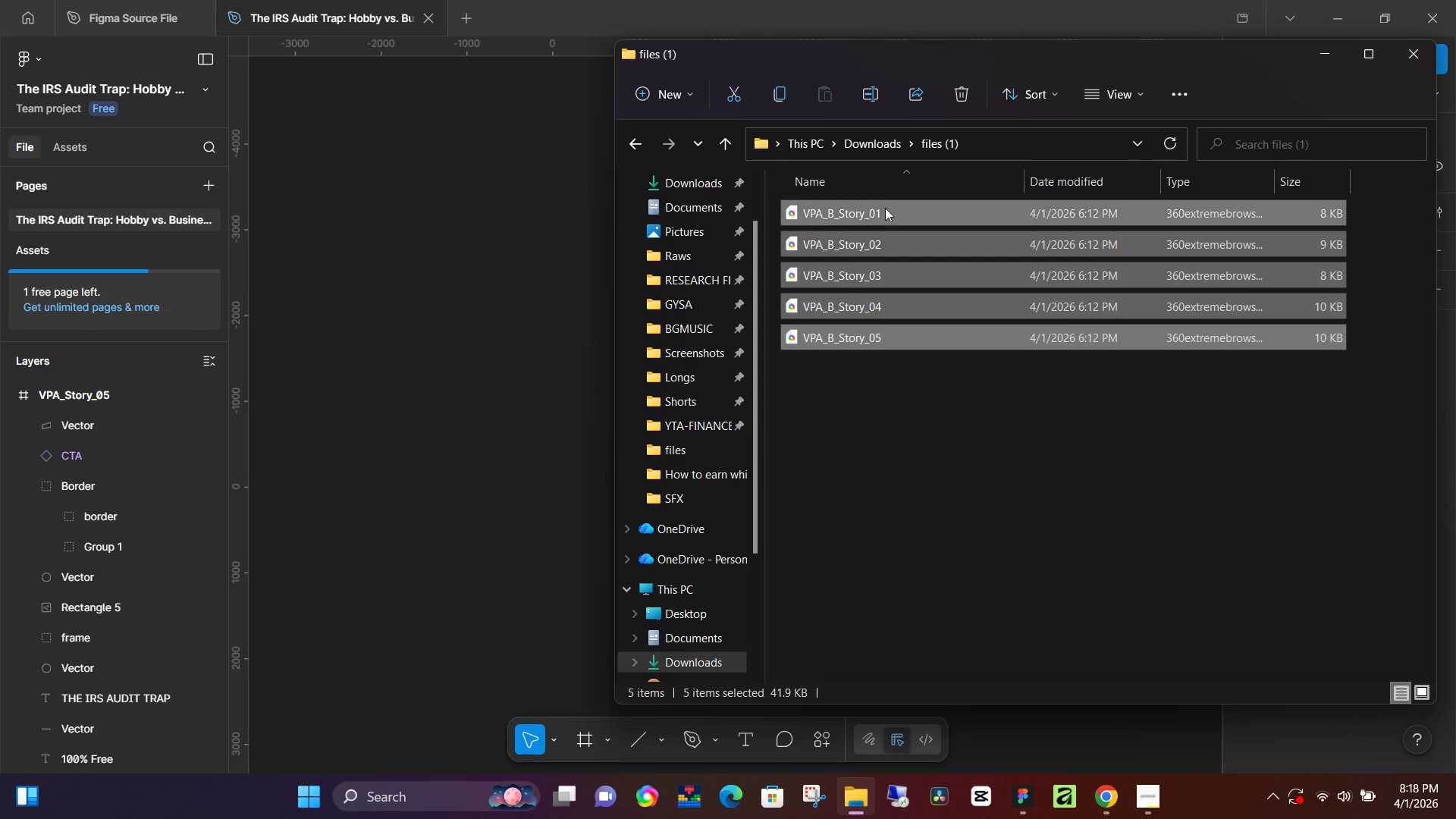 
left_click_drag(start_coordinate=[885, 209], to_coordinate=[444, 419])
 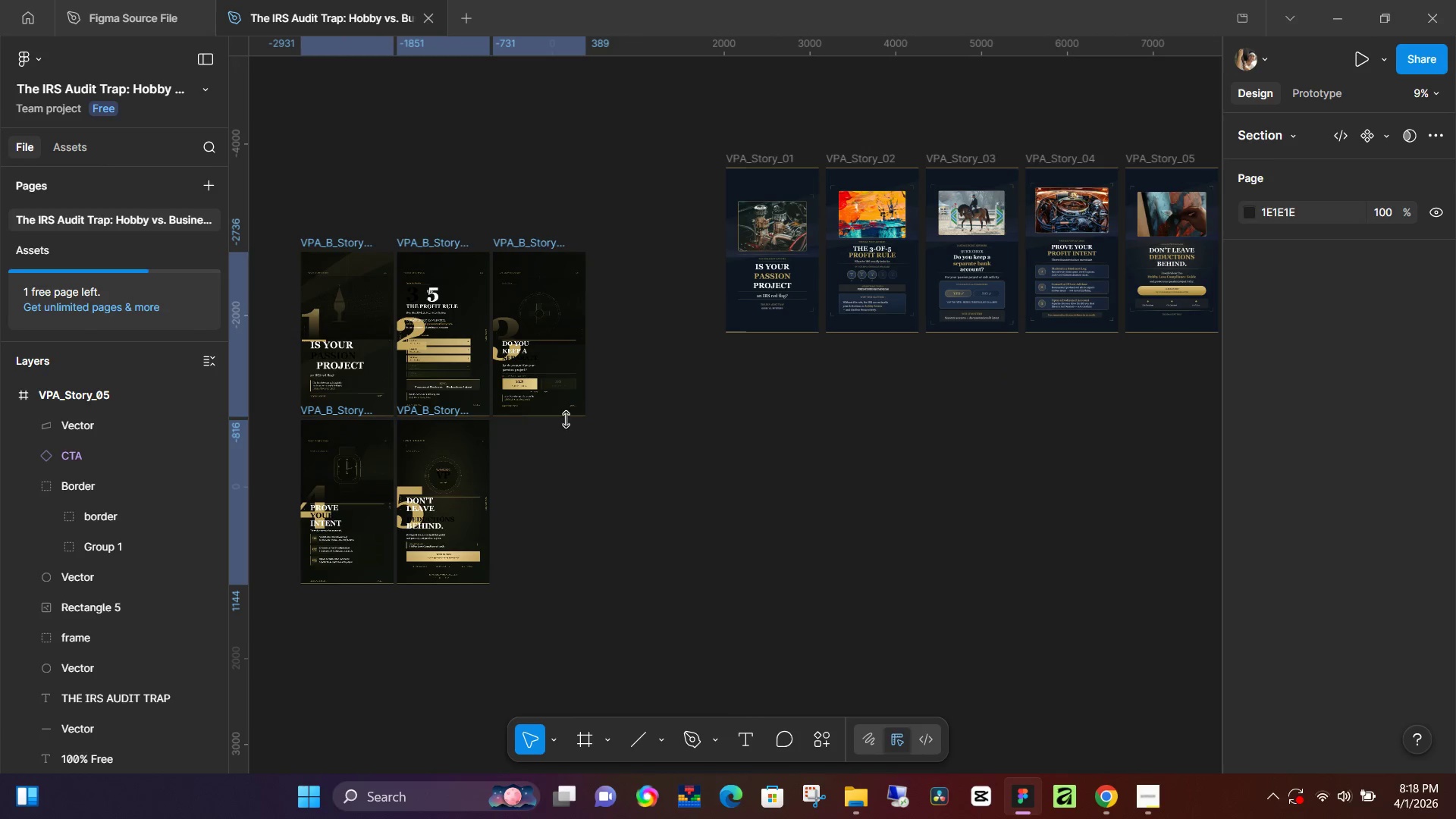 
left_click([611, 463])
 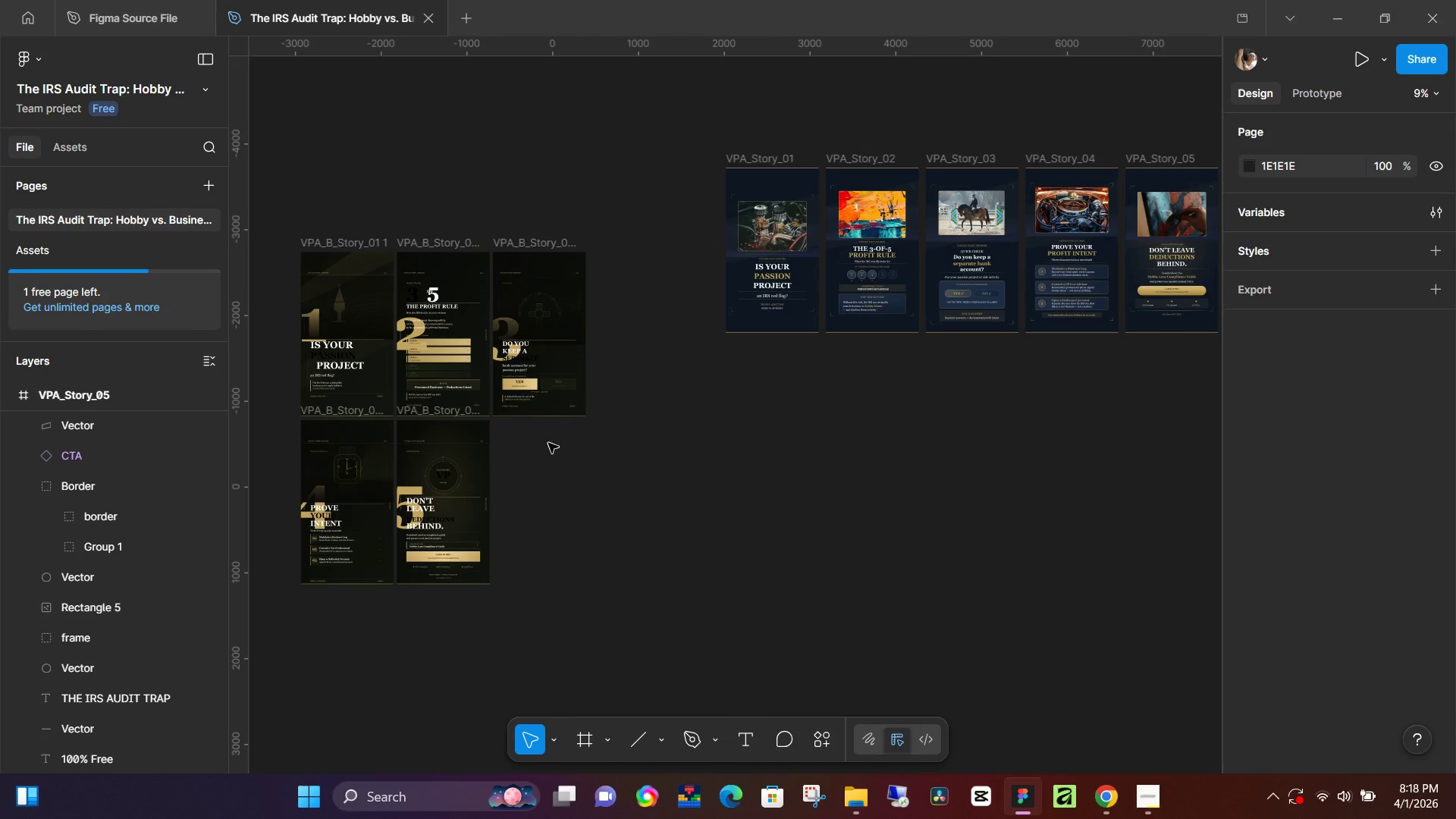 
hold_key(key=ControlLeft, duration=0.89)
scroll: coordinate [542, 426], scroll_direction: up, amount: 7.0
 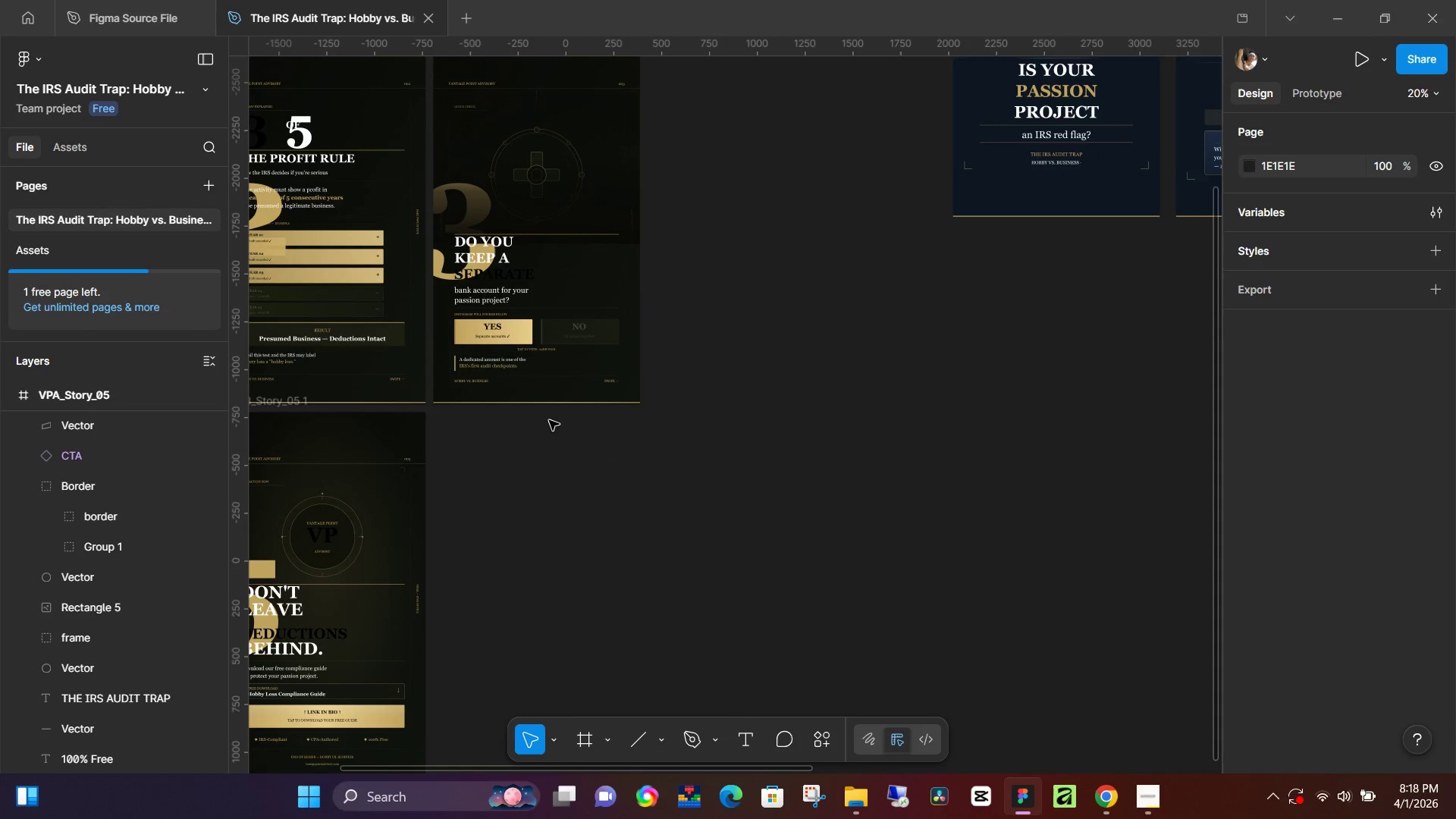 
hold_key(key=ControlLeft, duration=0.44)
 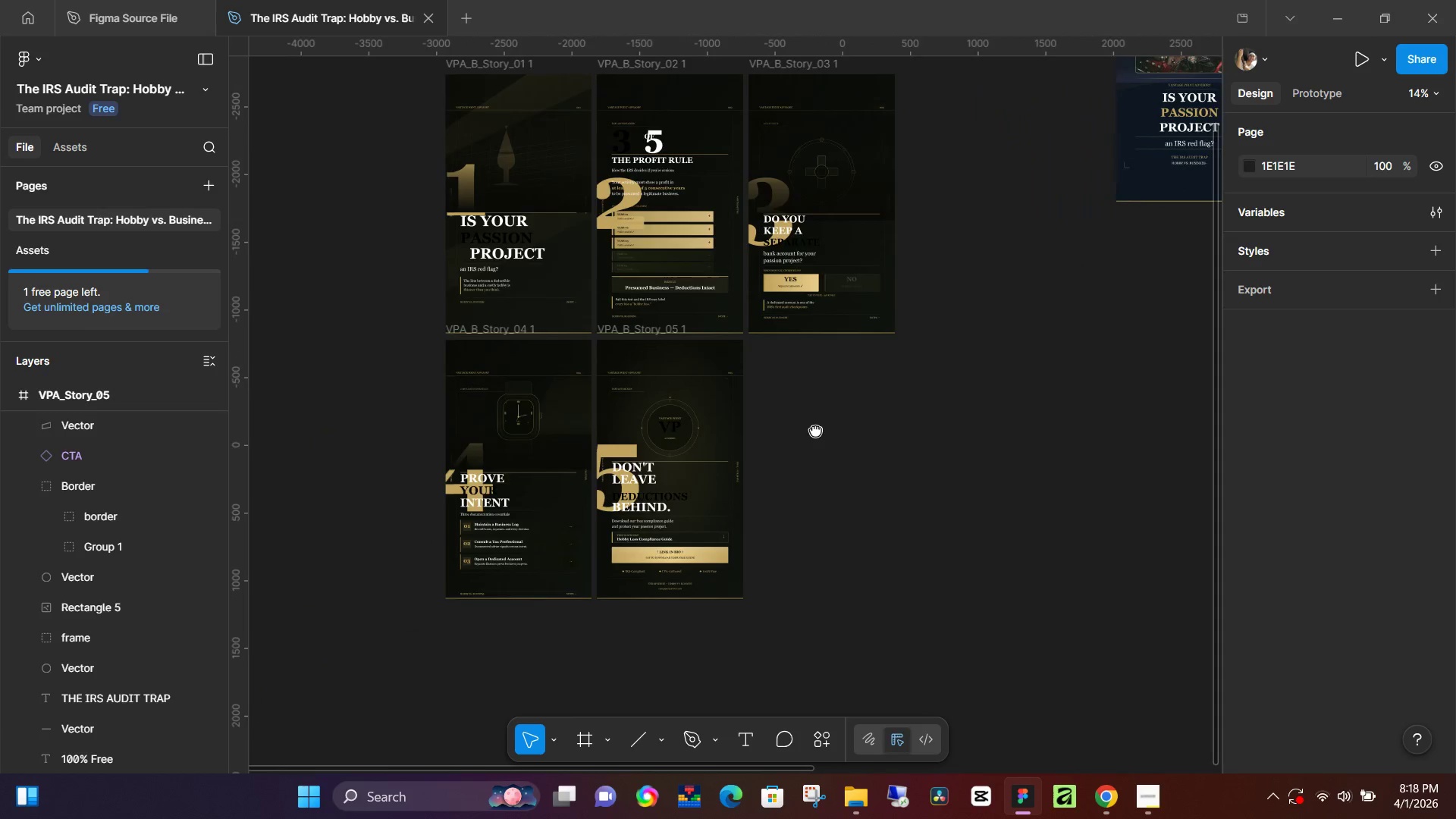 
hold_key(key=Space, duration=1.08)
 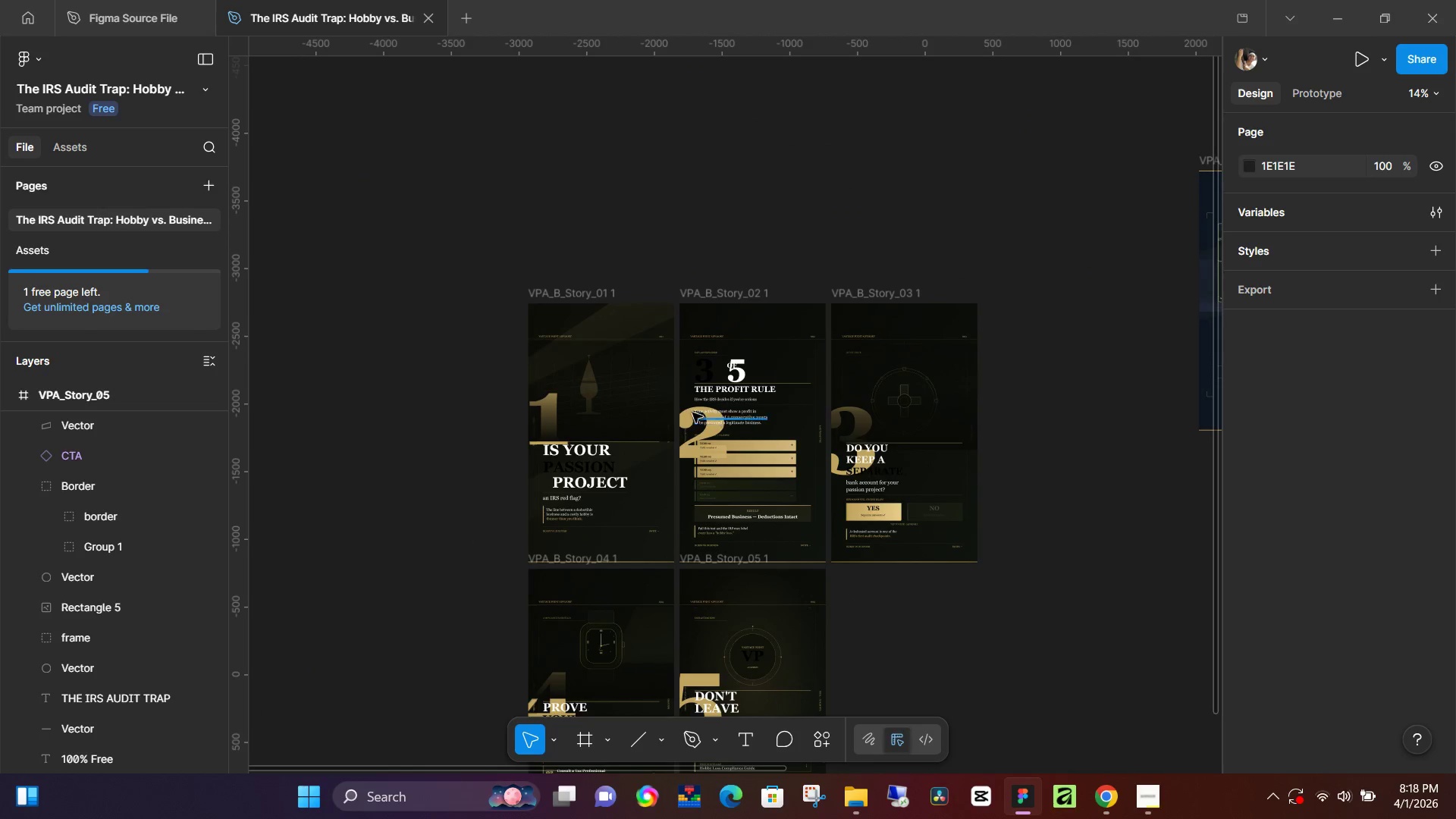 
scroll: coordinate [549, 420], scroll_direction: down, amount: 4.0
 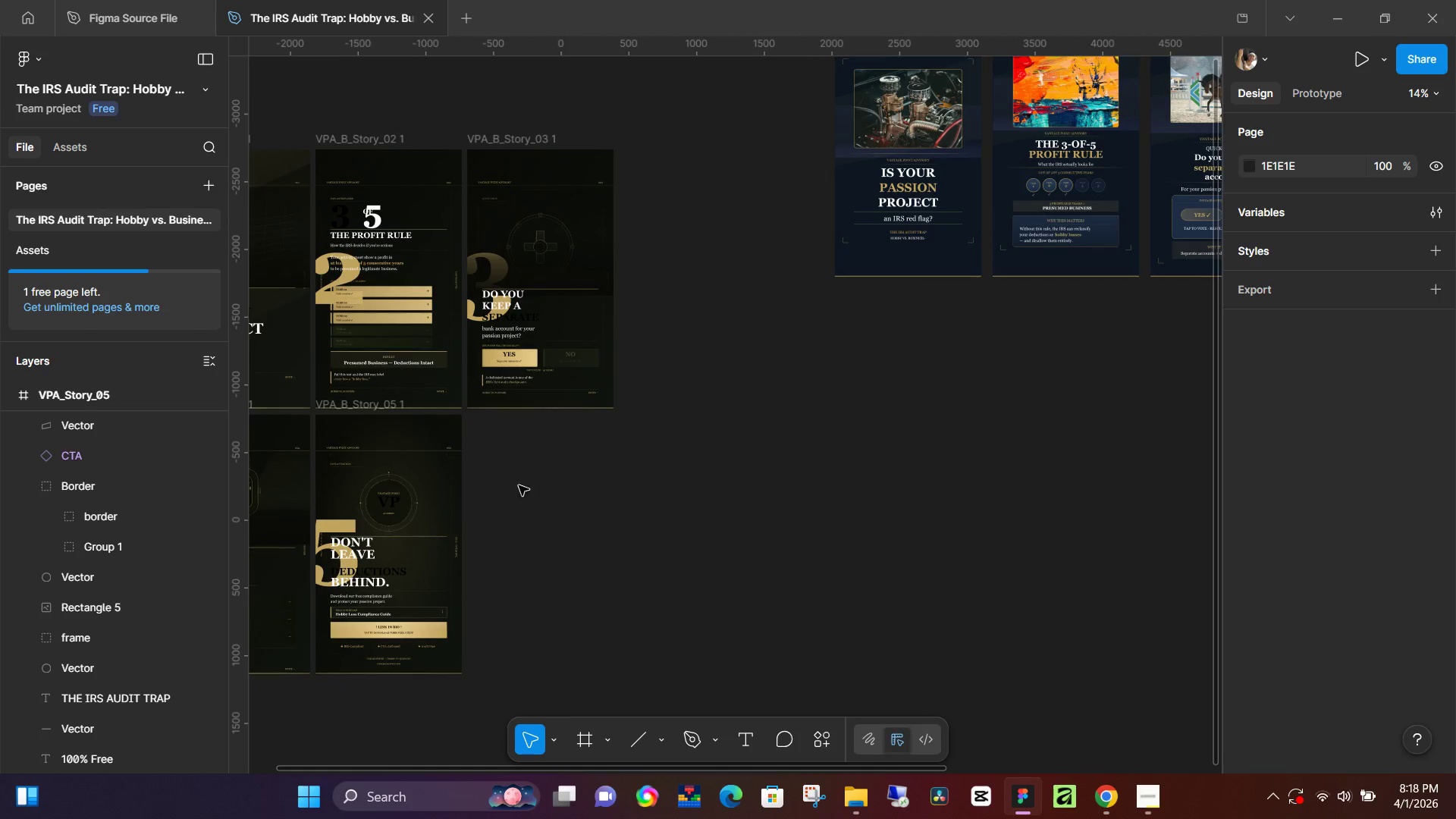 
left_click_drag(start_coordinate=[529, 507], to_coordinate=[893, 661])
 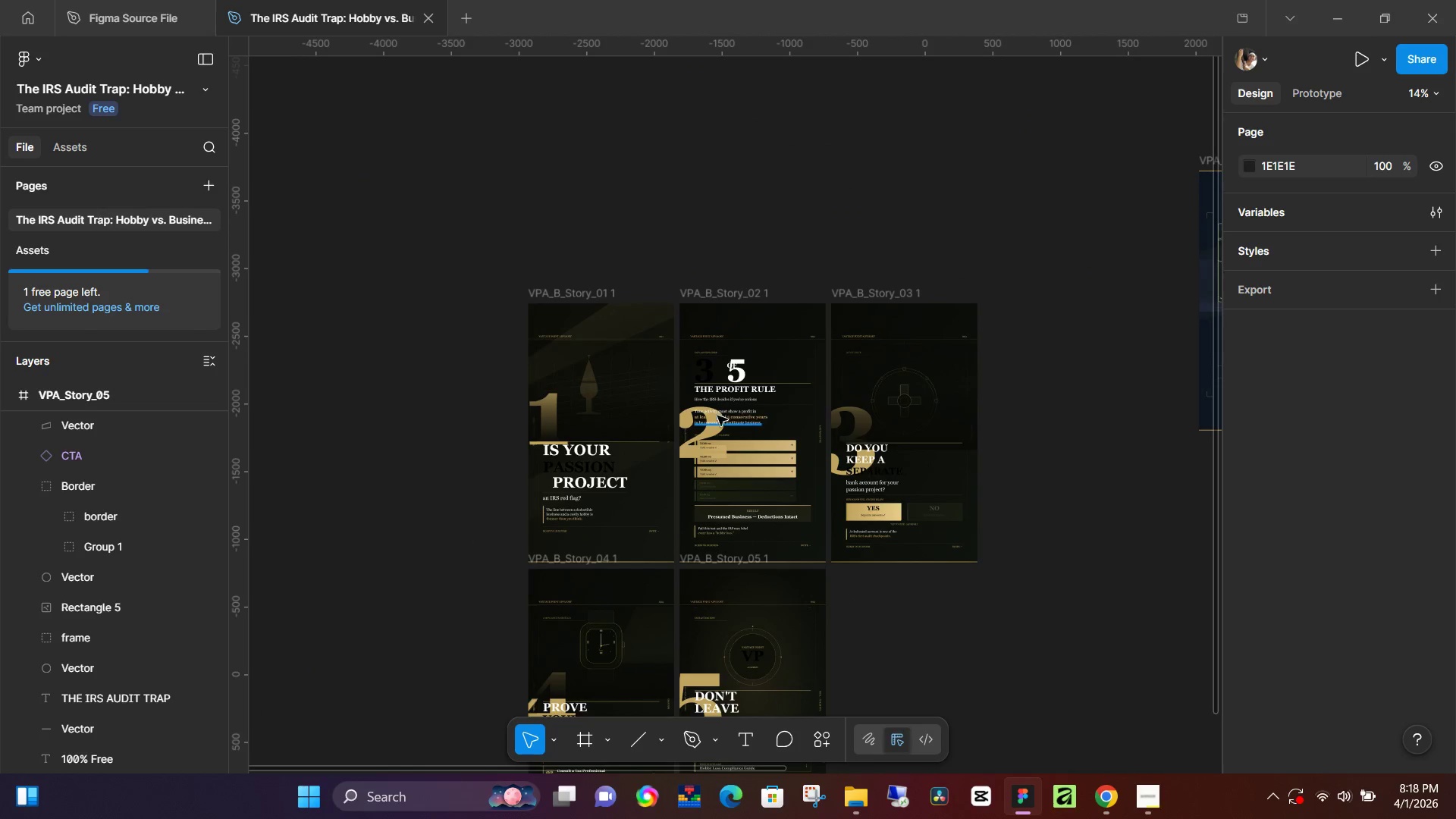 
hold_key(key=ControlLeft, duration=0.94)
scroll: coordinate [596, 400], scroll_direction: up, amount: 5.0
 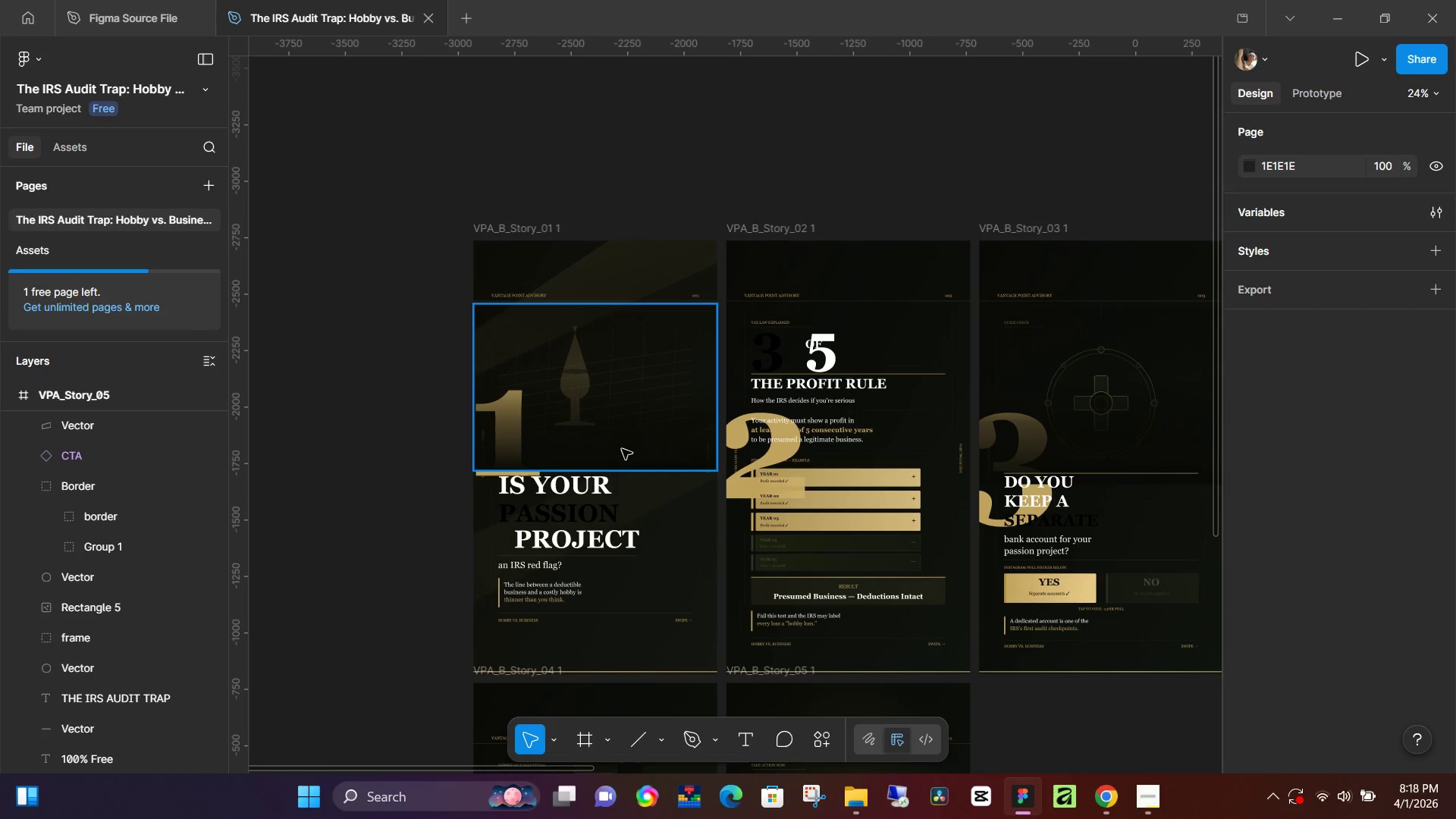 
scroll: coordinate [623, 449], scroll_direction: down, amount: 3.0
 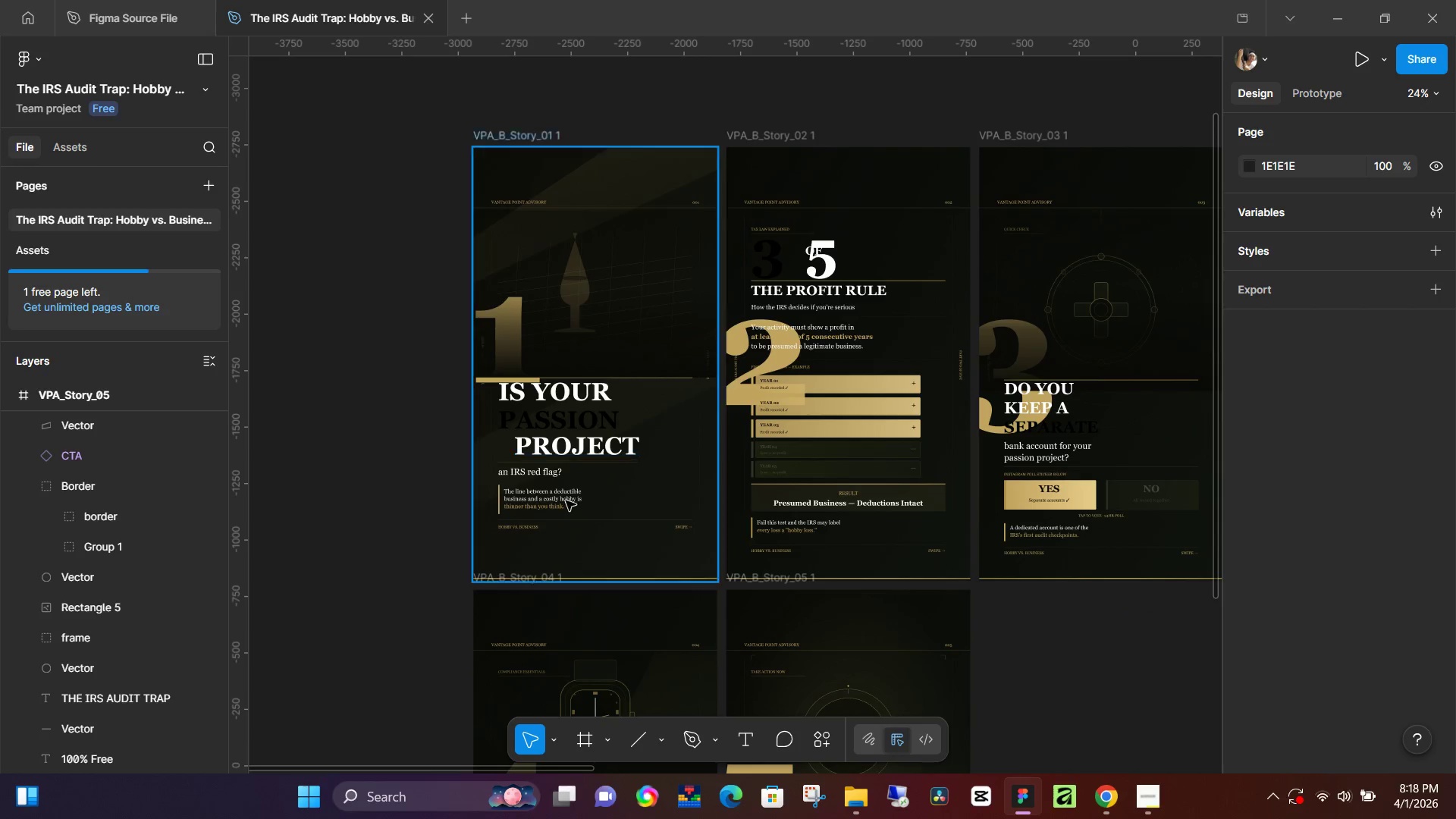 
hold_key(key=ControlLeft, duration=1.5)
scroll: coordinate [566, 500], scroll_direction: up, amount: 6.0
 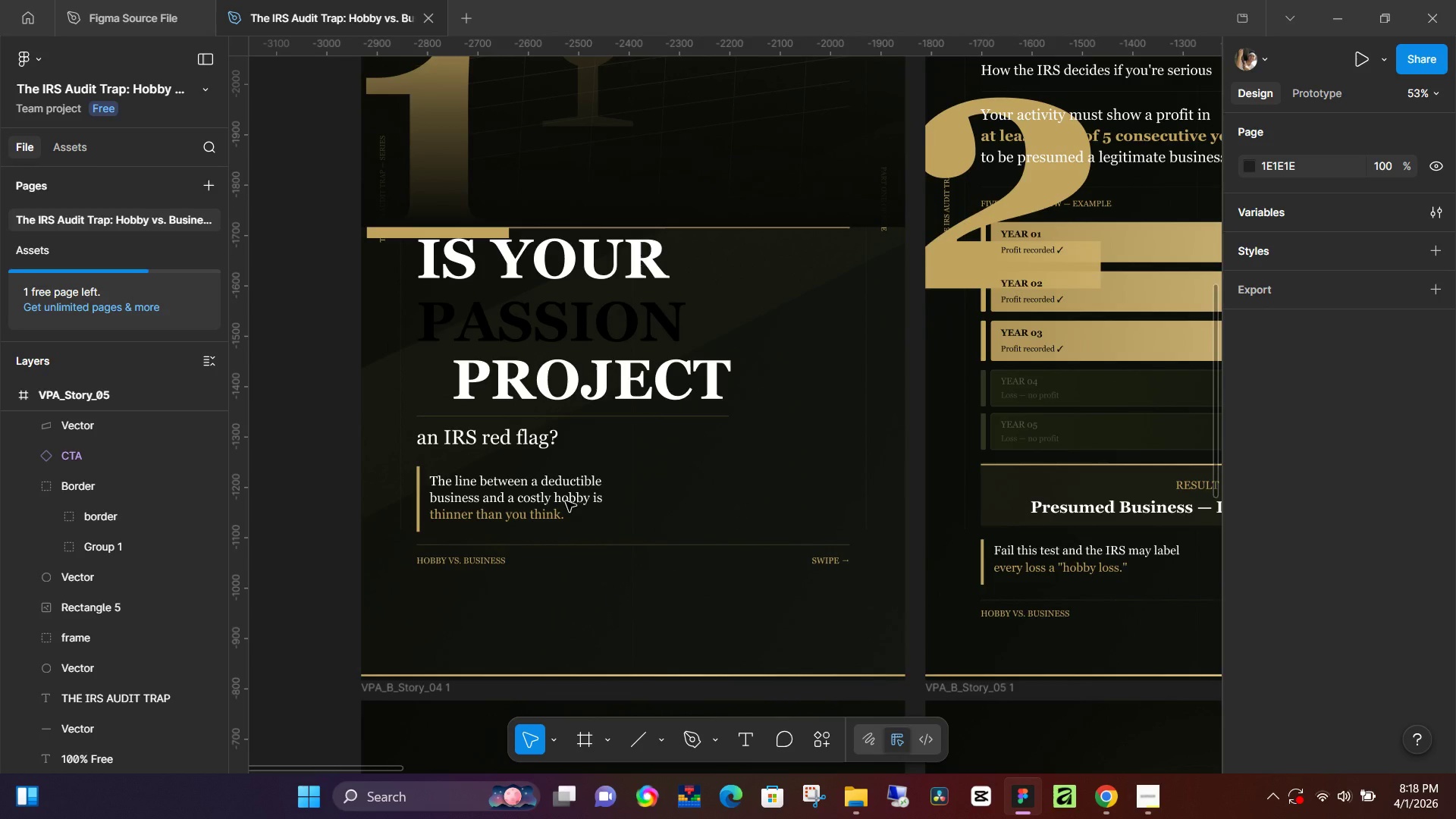 
hold_key(key=ControlLeft, duration=1.31)
 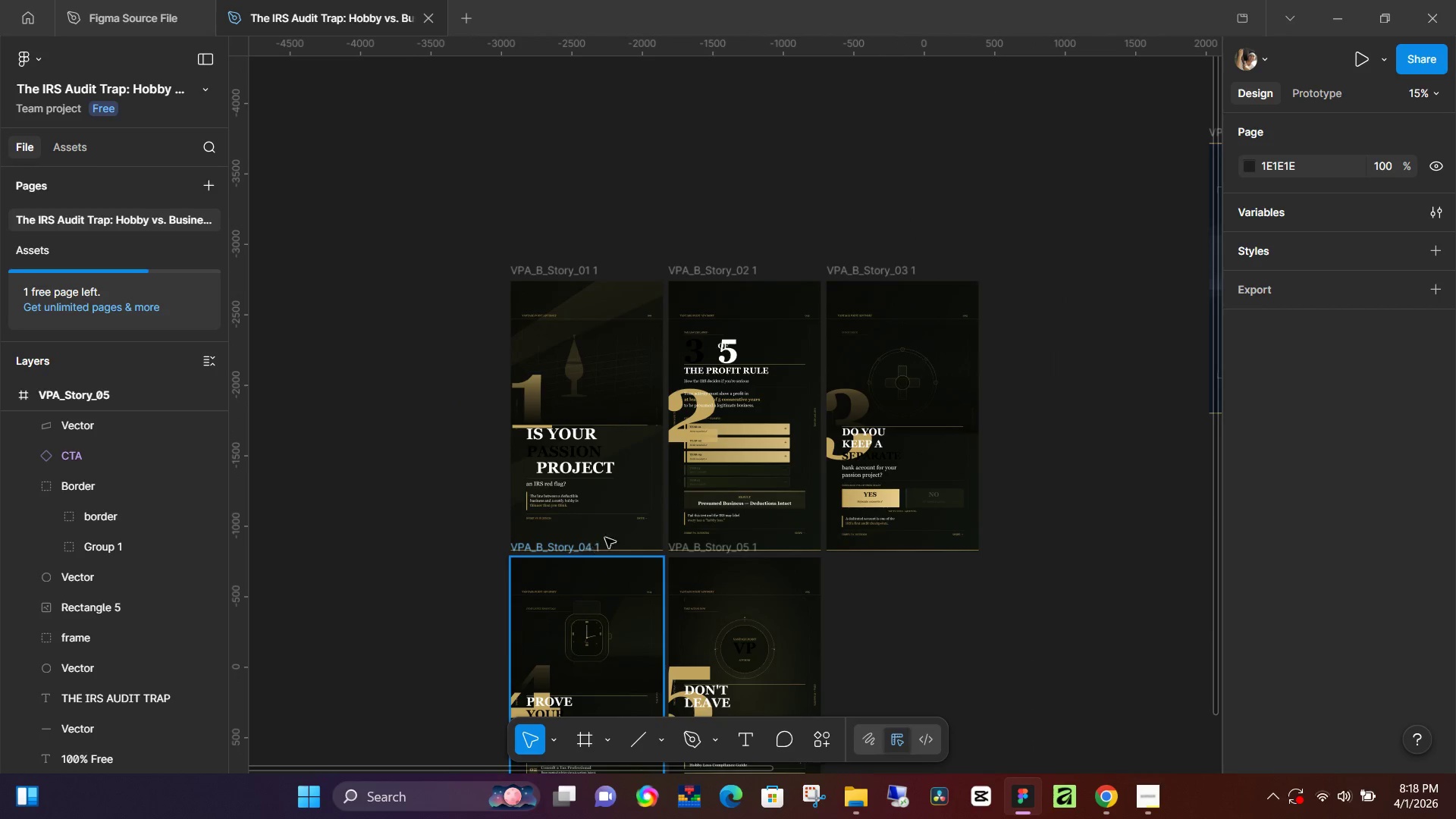 
hold_key(key=ControlLeft, duration=1.52)
 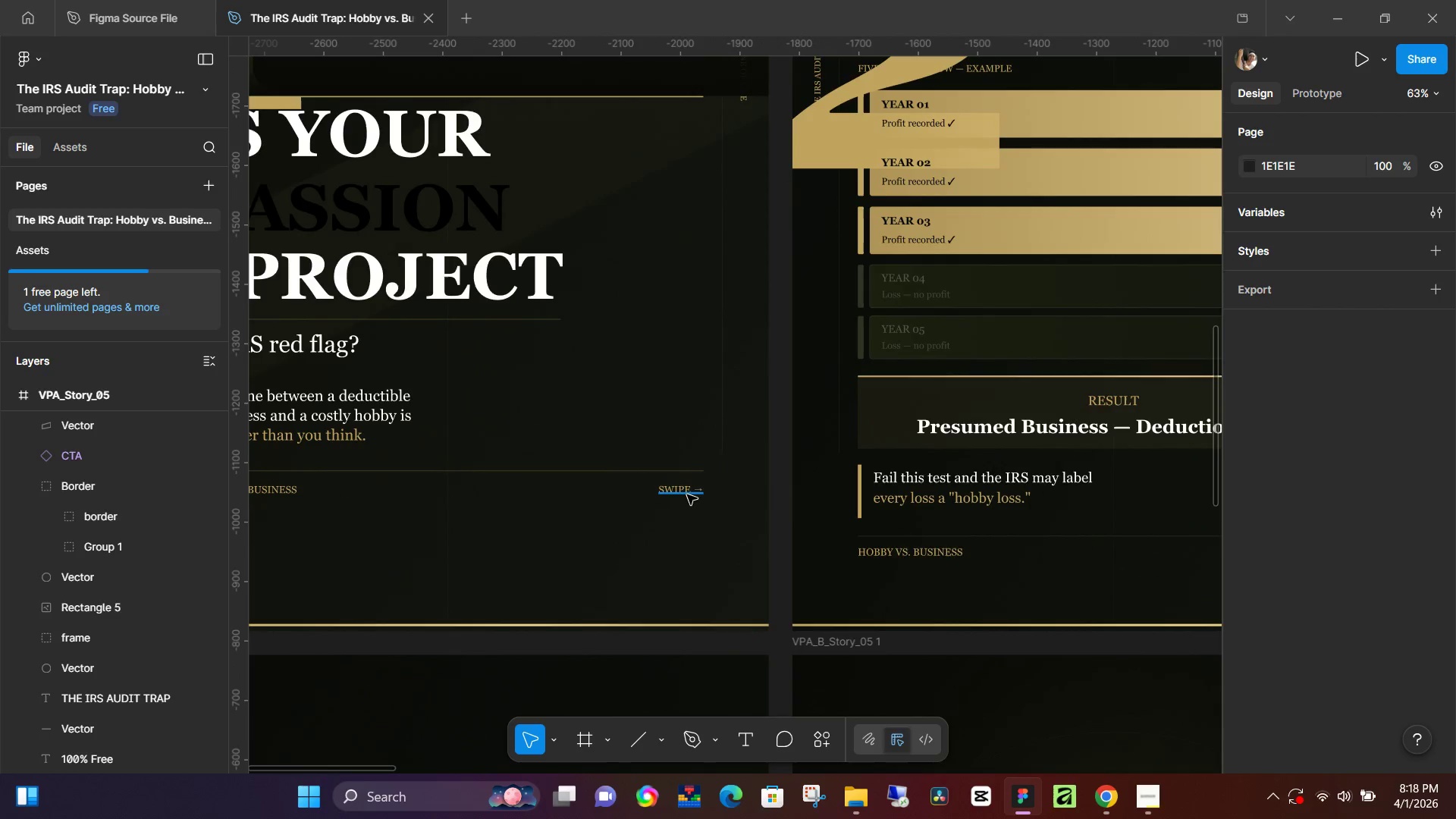 
scroll: coordinate [573, 501], scroll_direction: down, amount: 10.0
 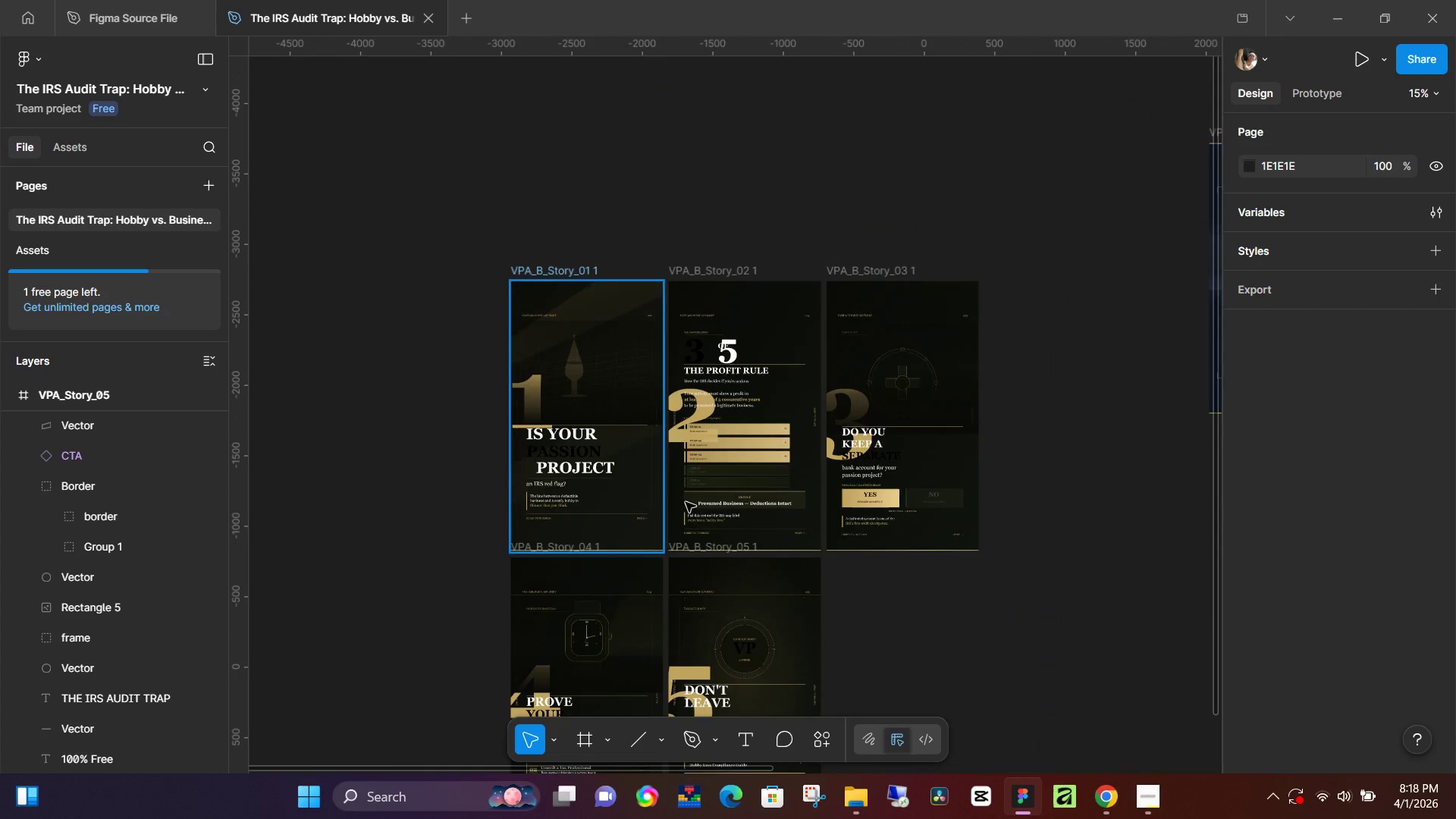 
key(Control+ControlLeft)
 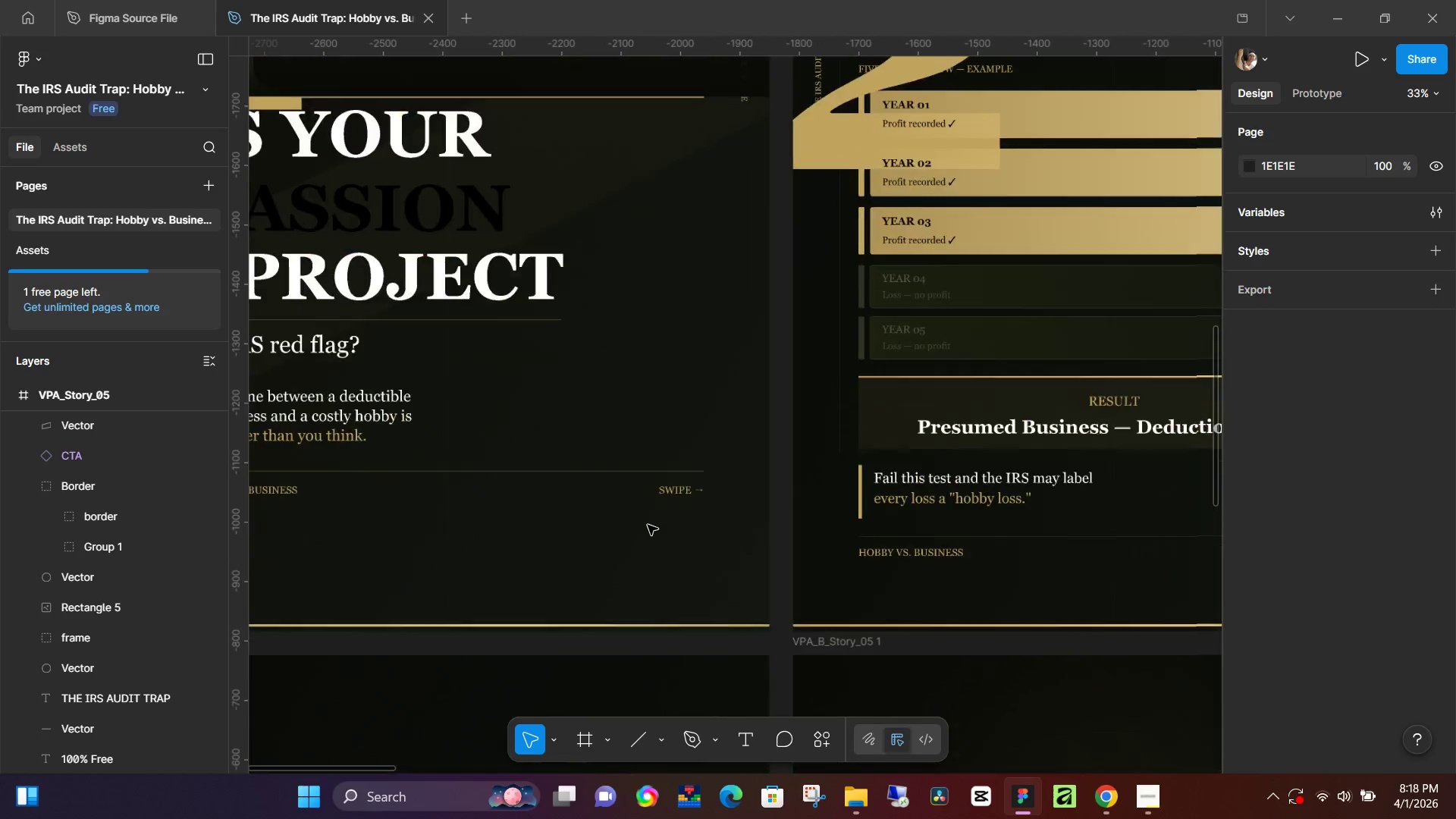 
key(Control+ControlLeft)
 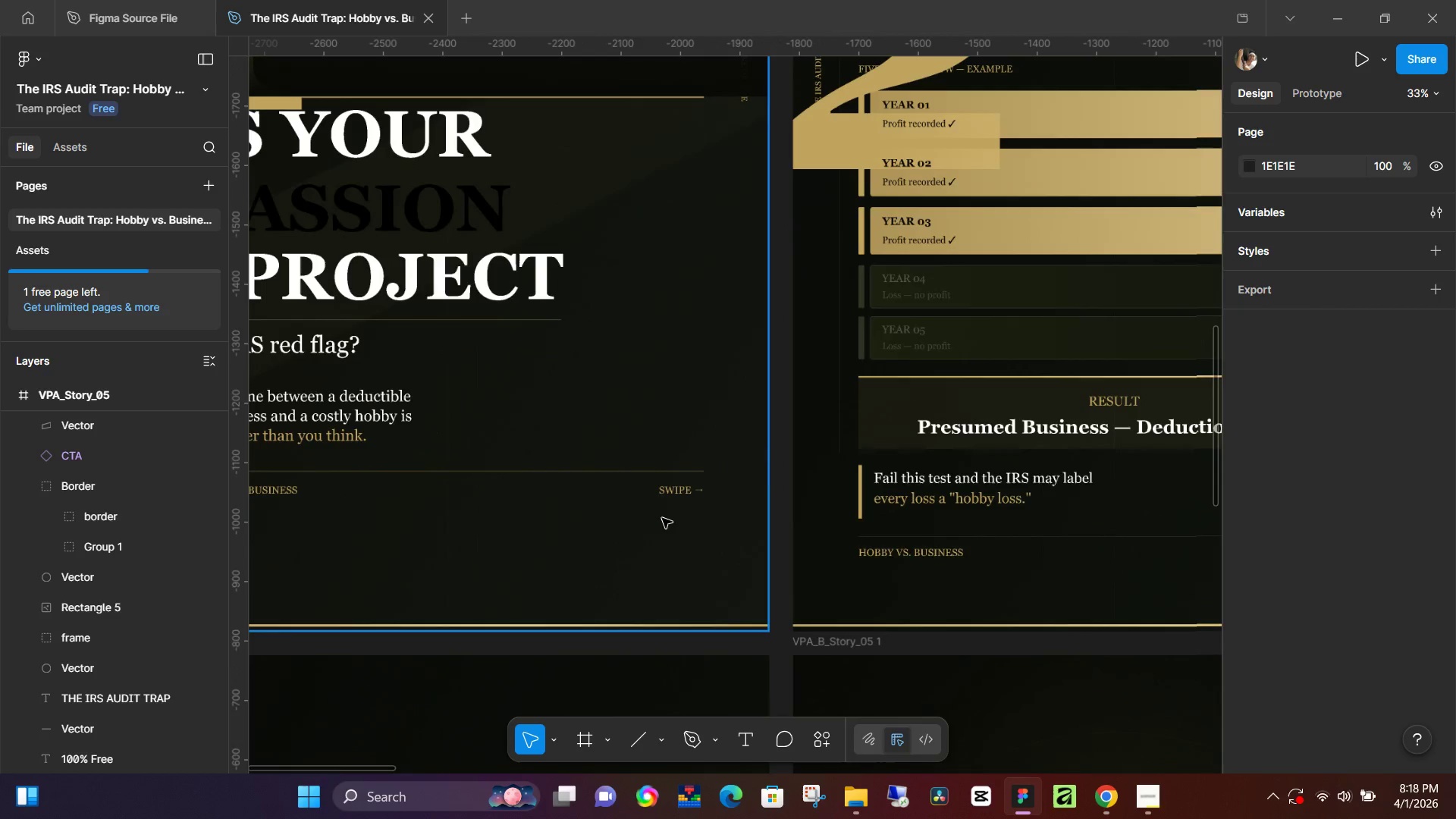 
key(Control+ControlLeft)
 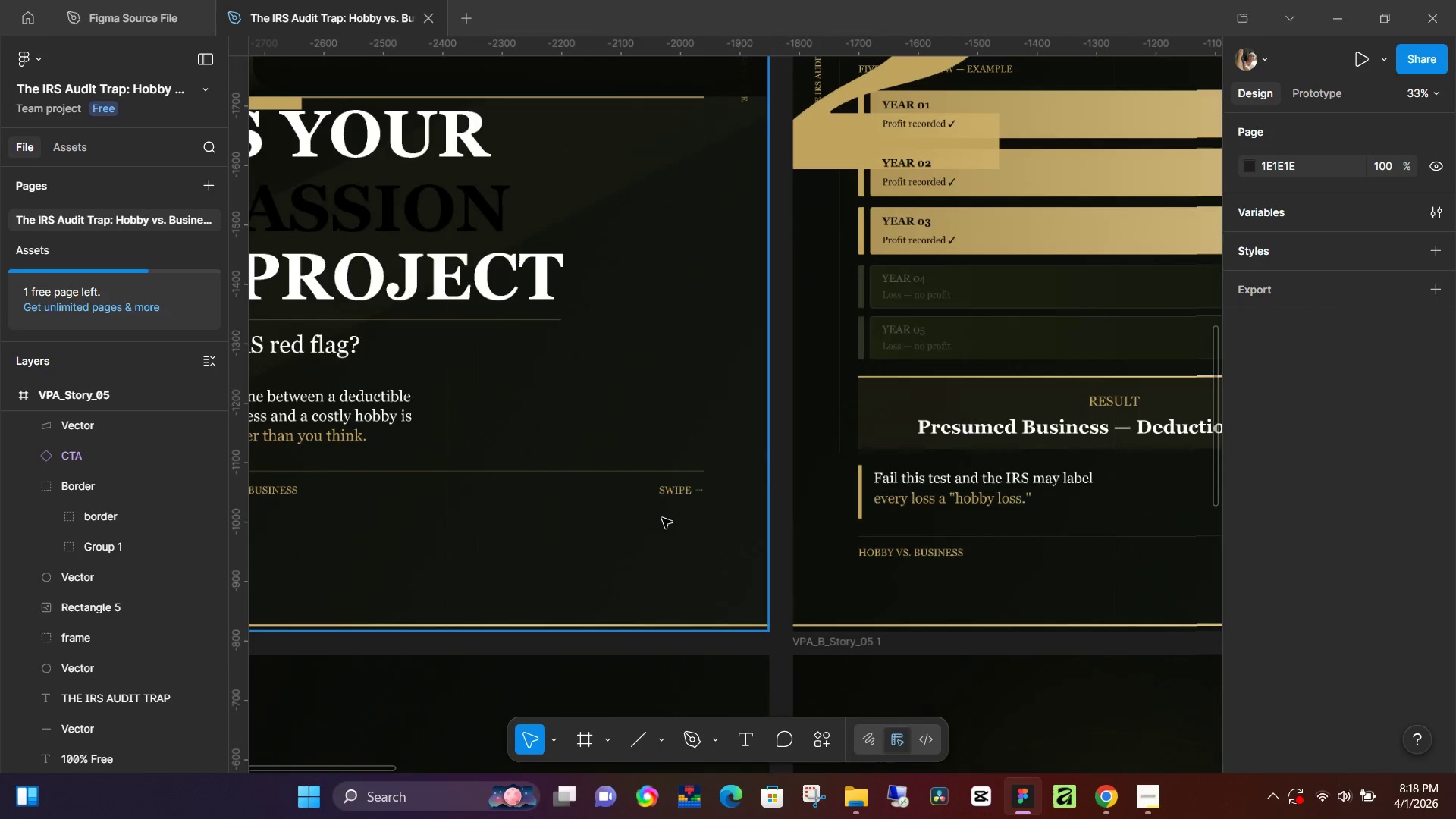 
key(Control+ControlLeft)
 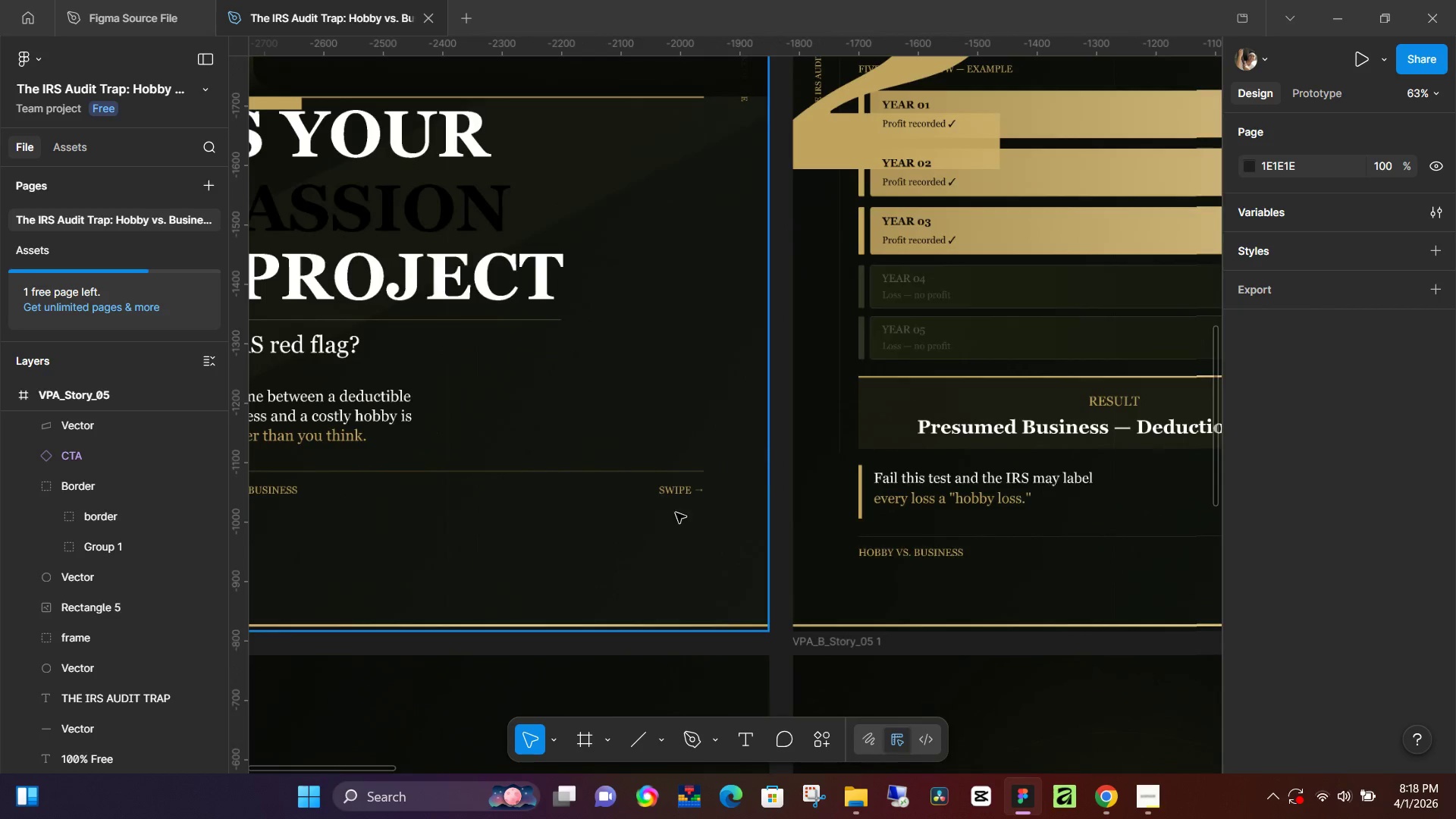 
key(Control+ControlLeft)
 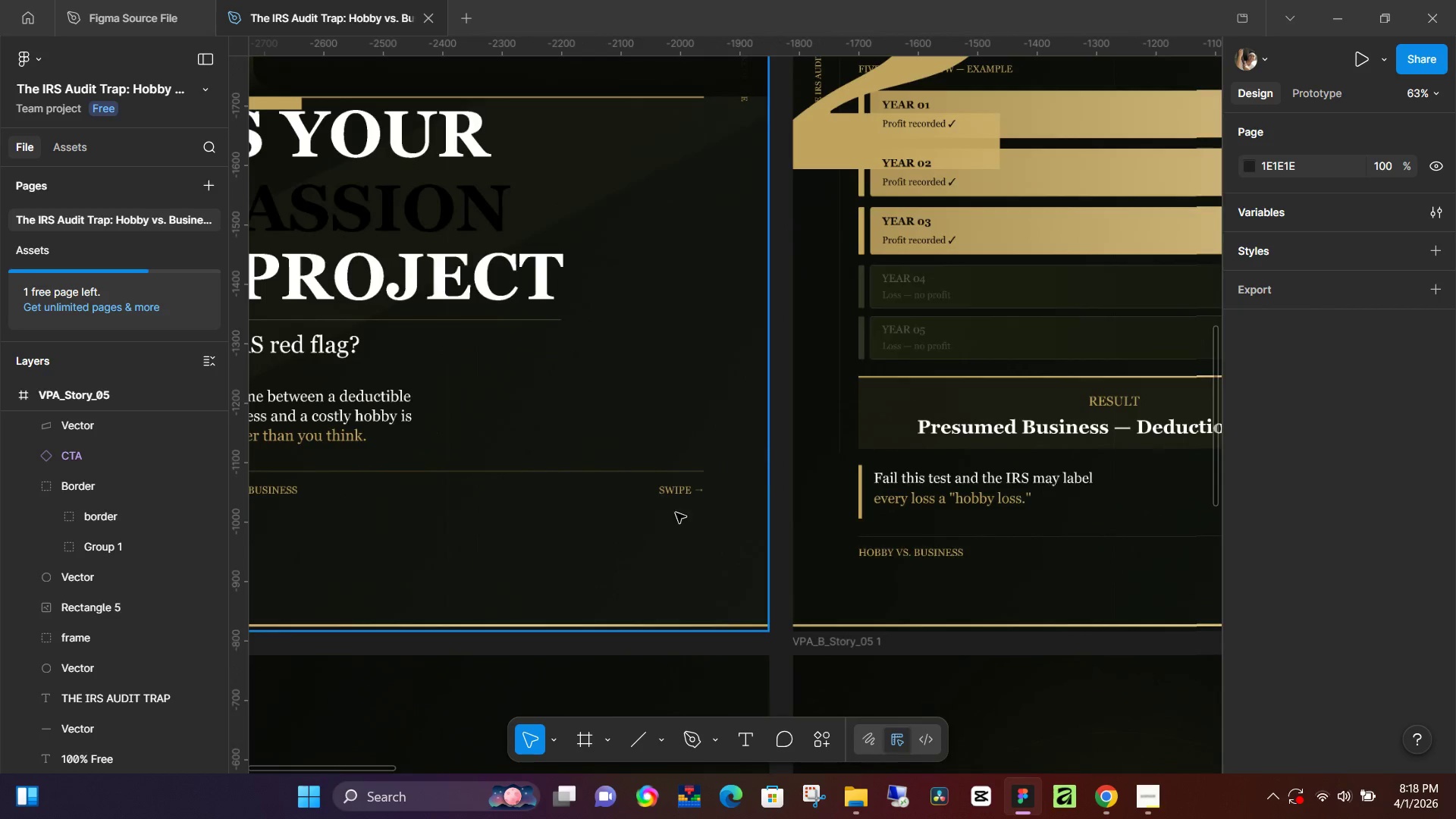 
key(Control+ControlLeft)
 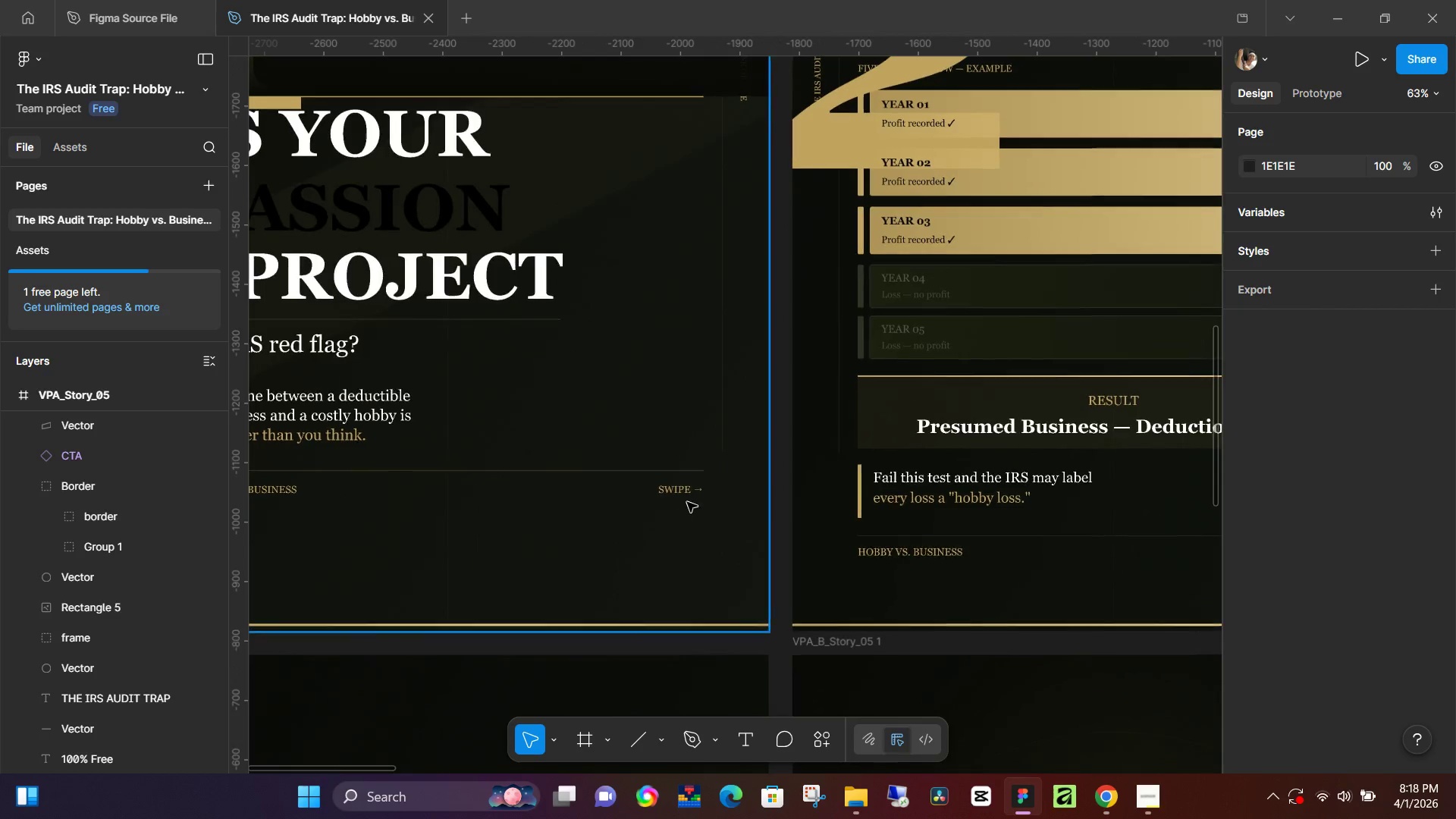 
key(Control+ControlLeft)
 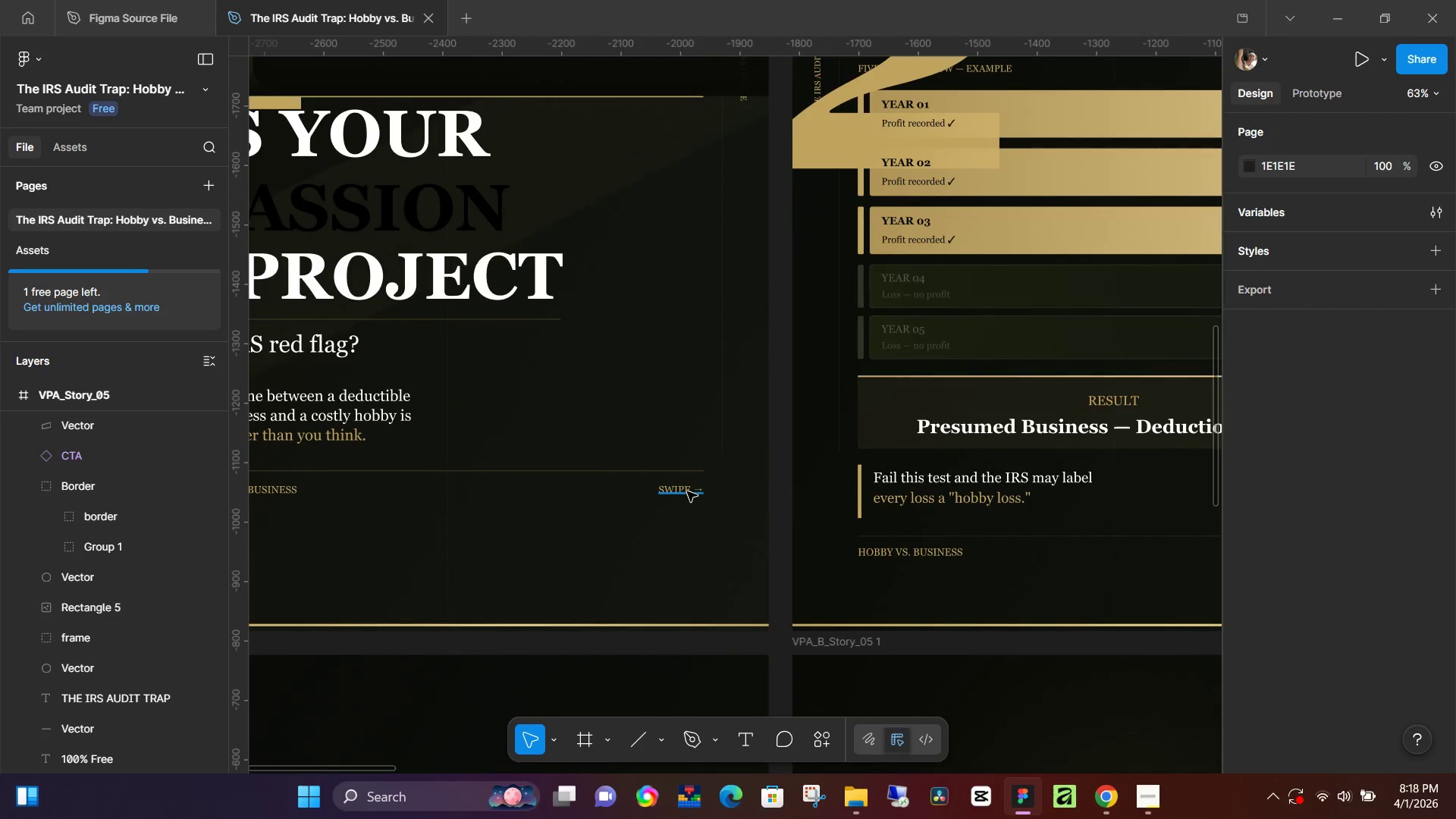 
scroll: coordinate [648, 525], scroll_direction: up, amount: 11.0
 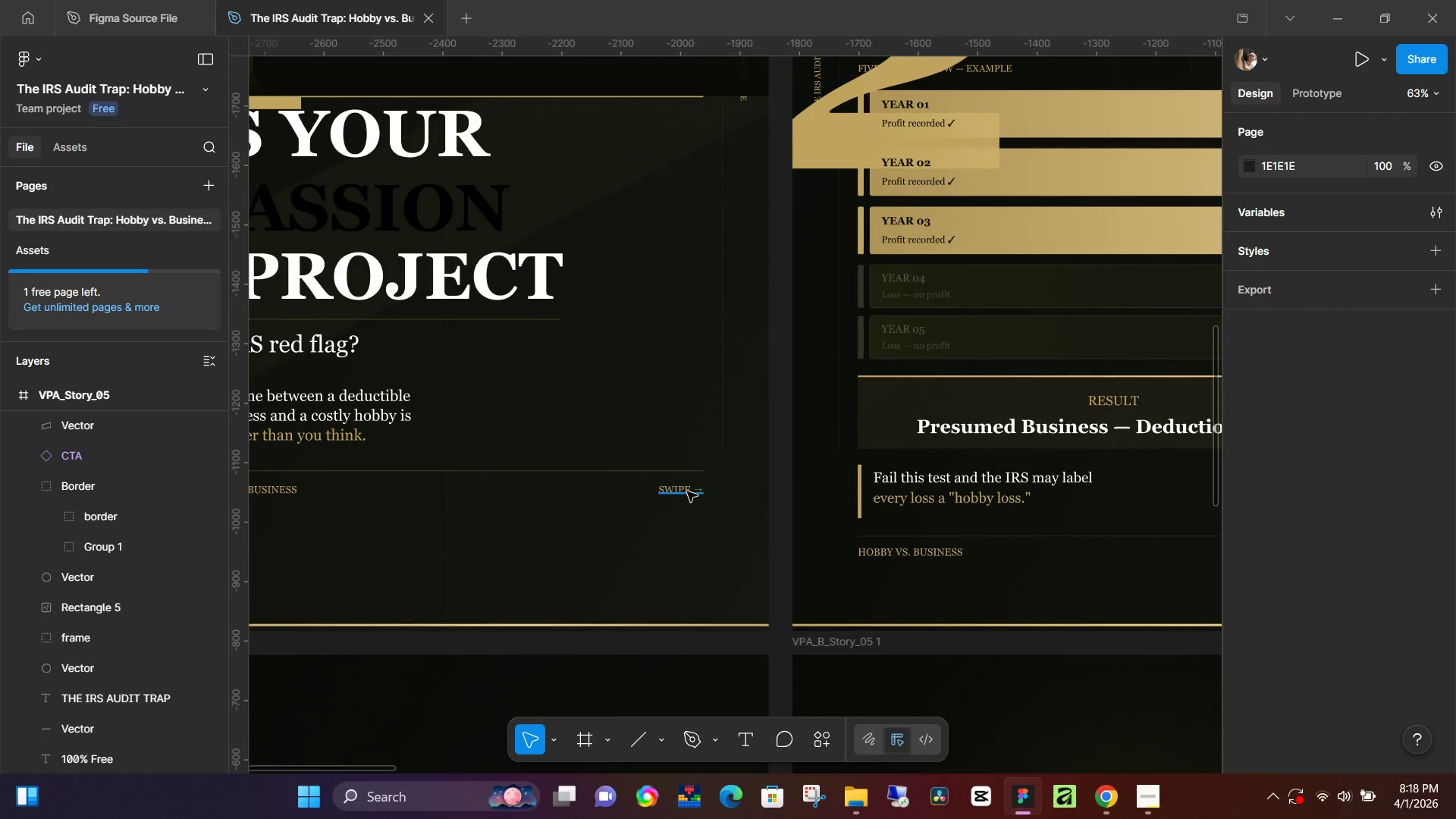 
left_click([687, 491])
 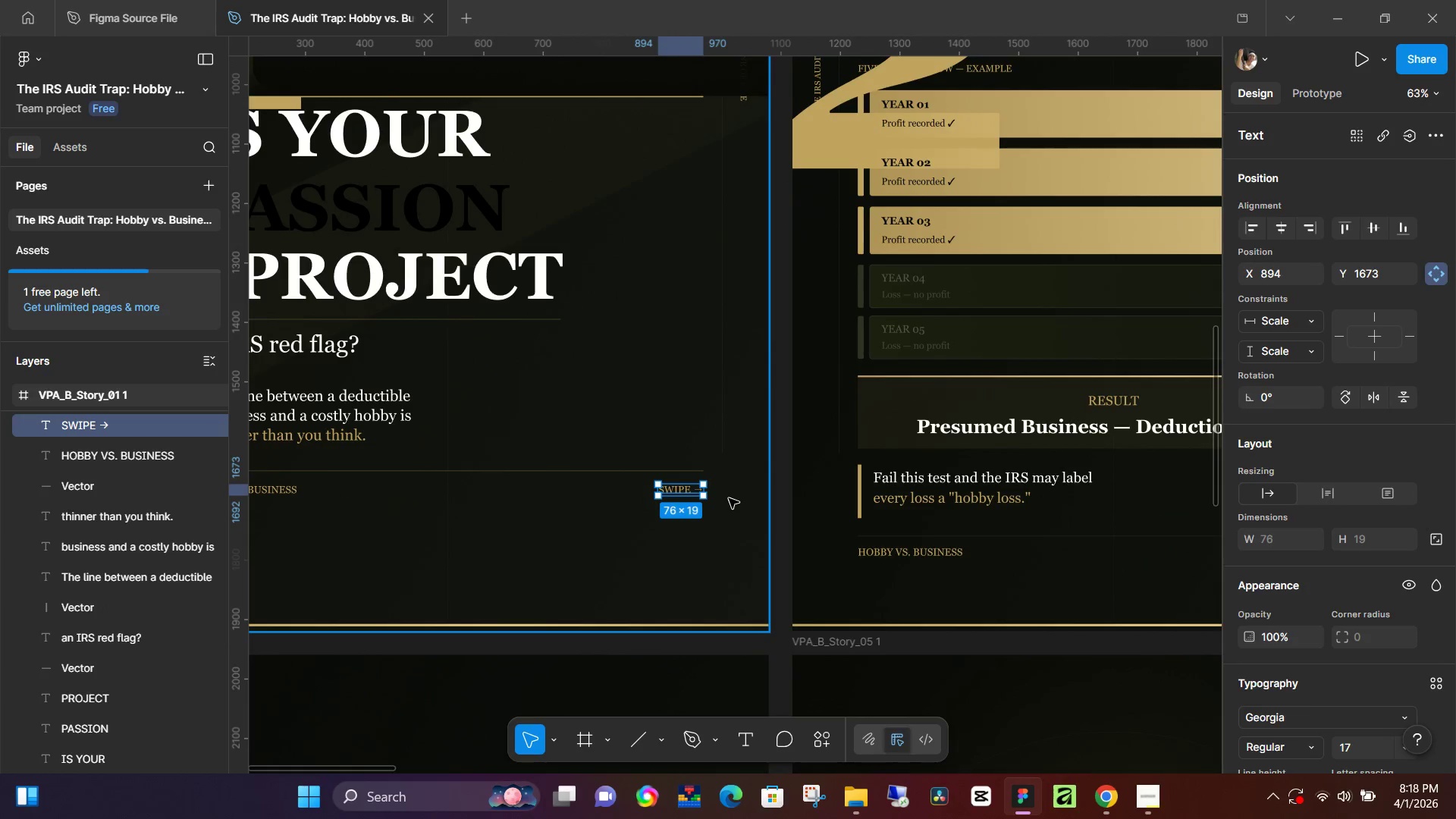 
key(Control+C)
 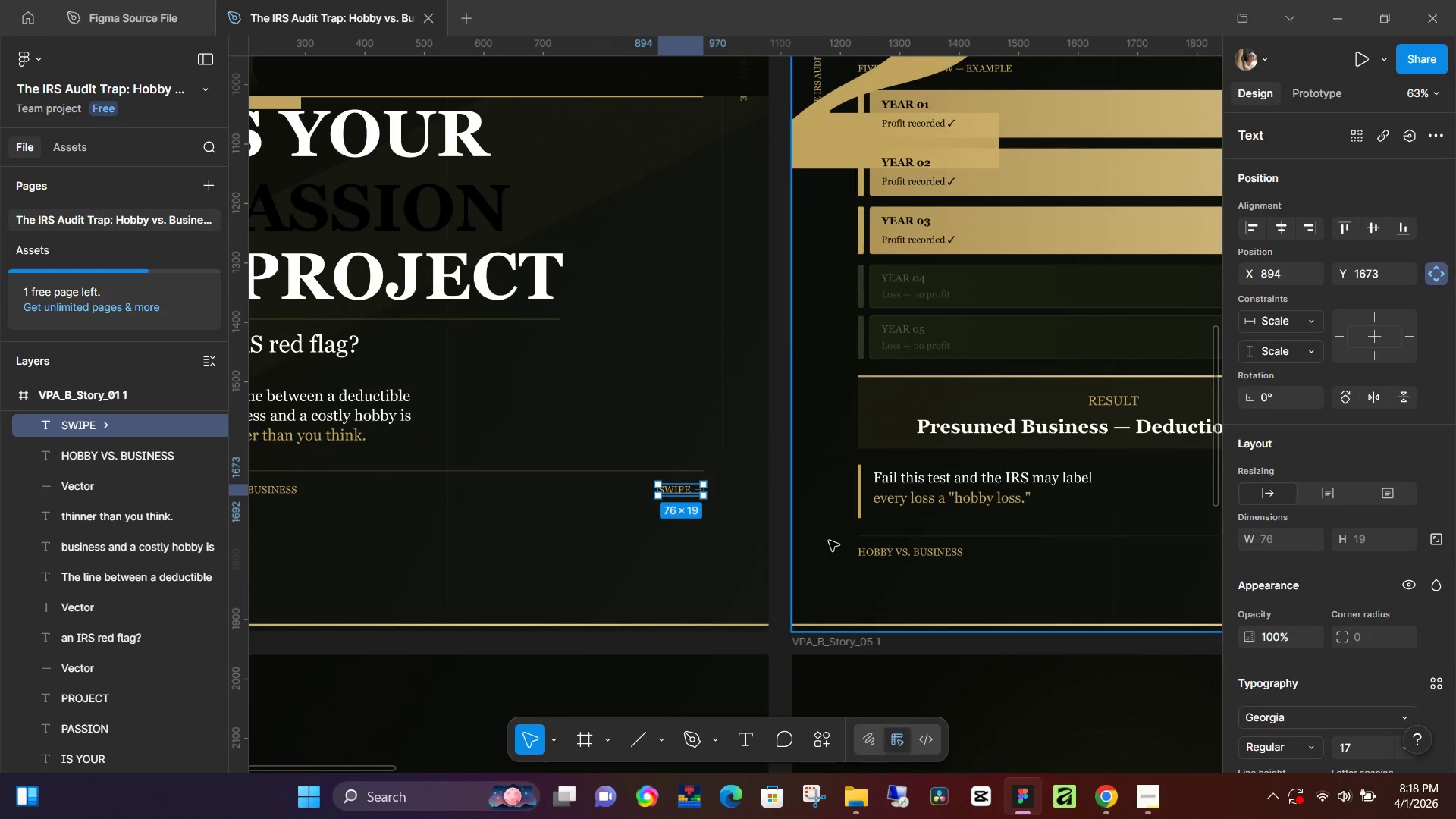 
key(Control+ControlLeft)
 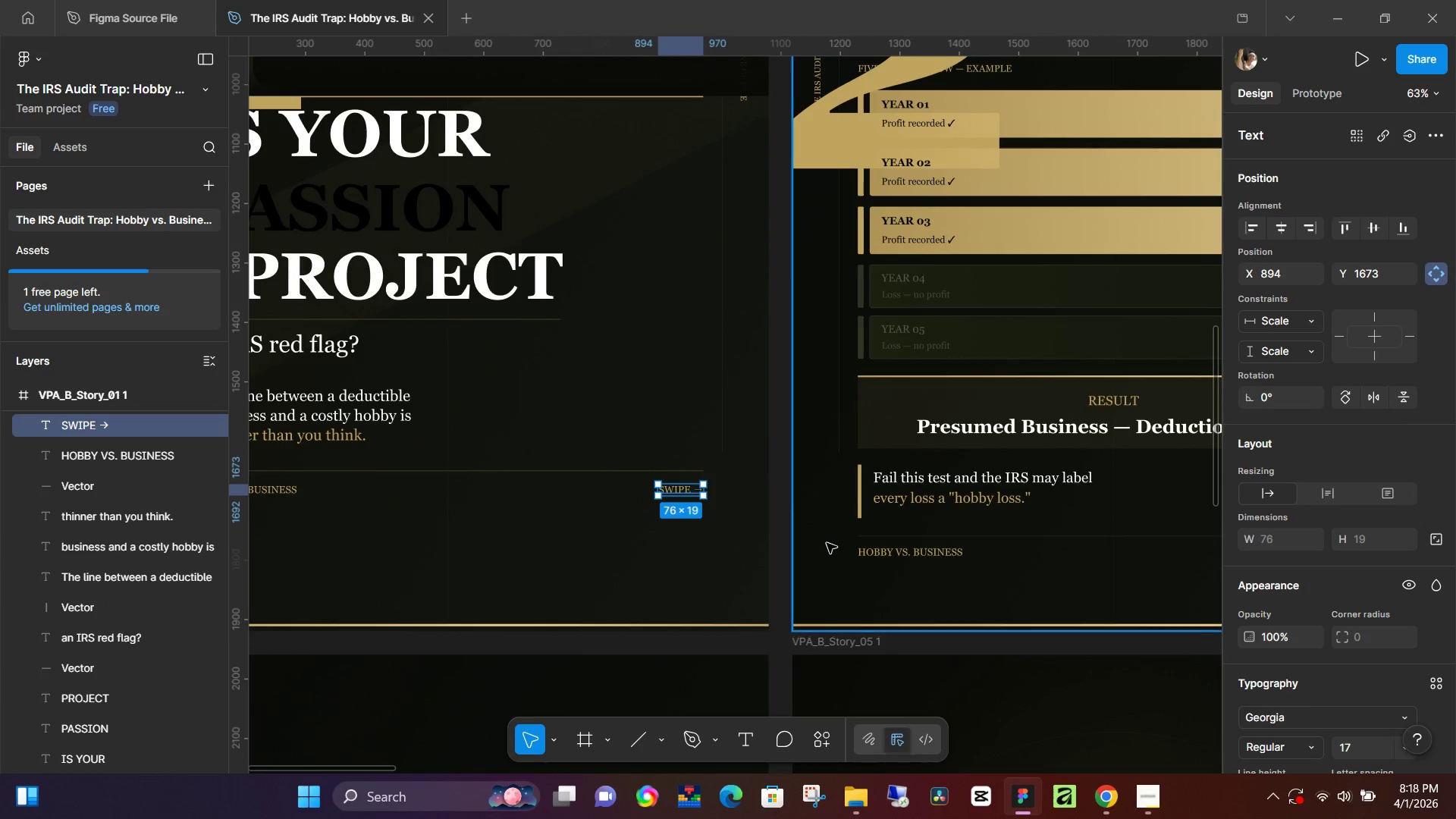 
hold_key(key=ControlLeft, duration=0.94)
 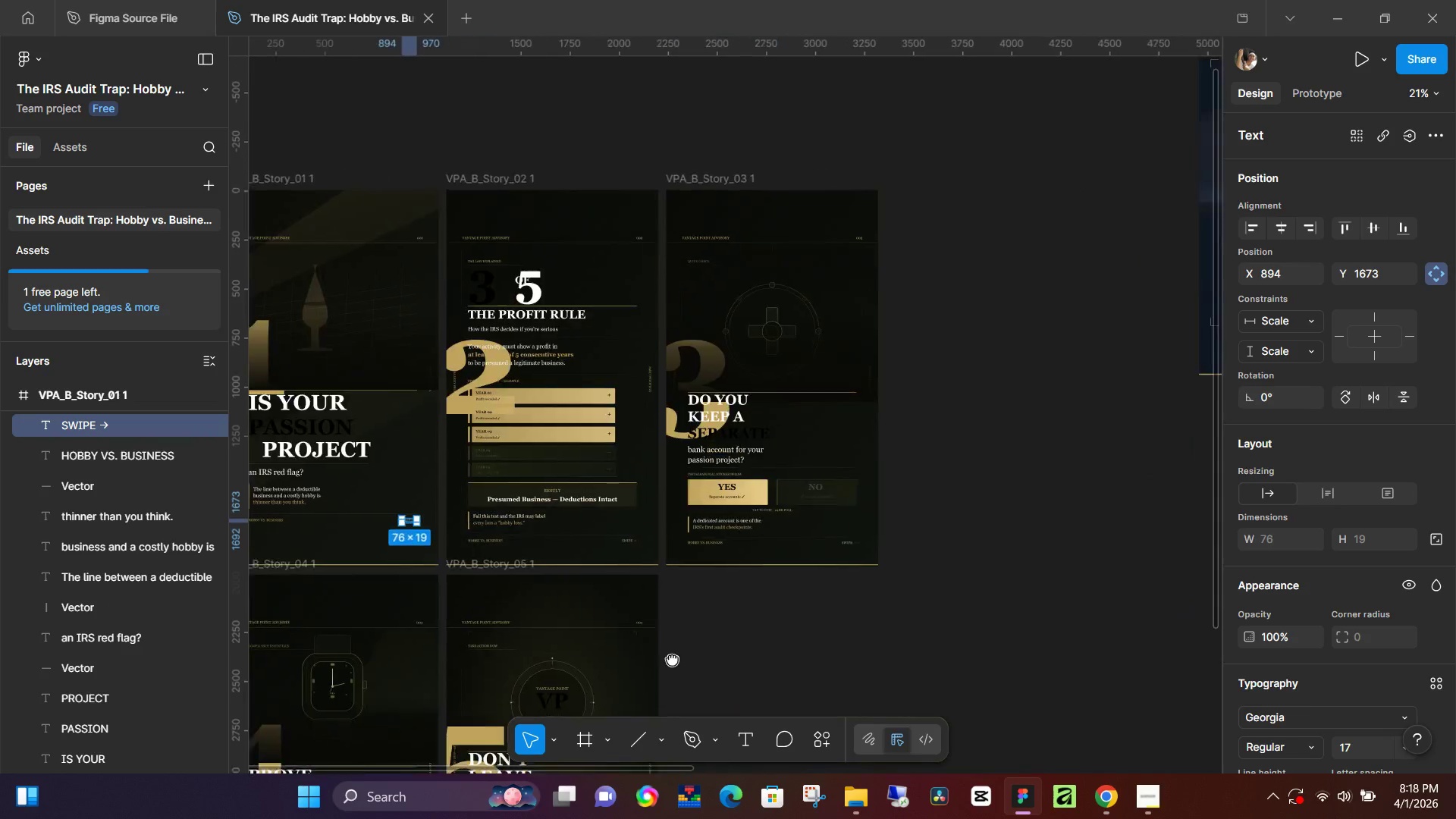 
hold_key(key=Space, duration=1.5)
 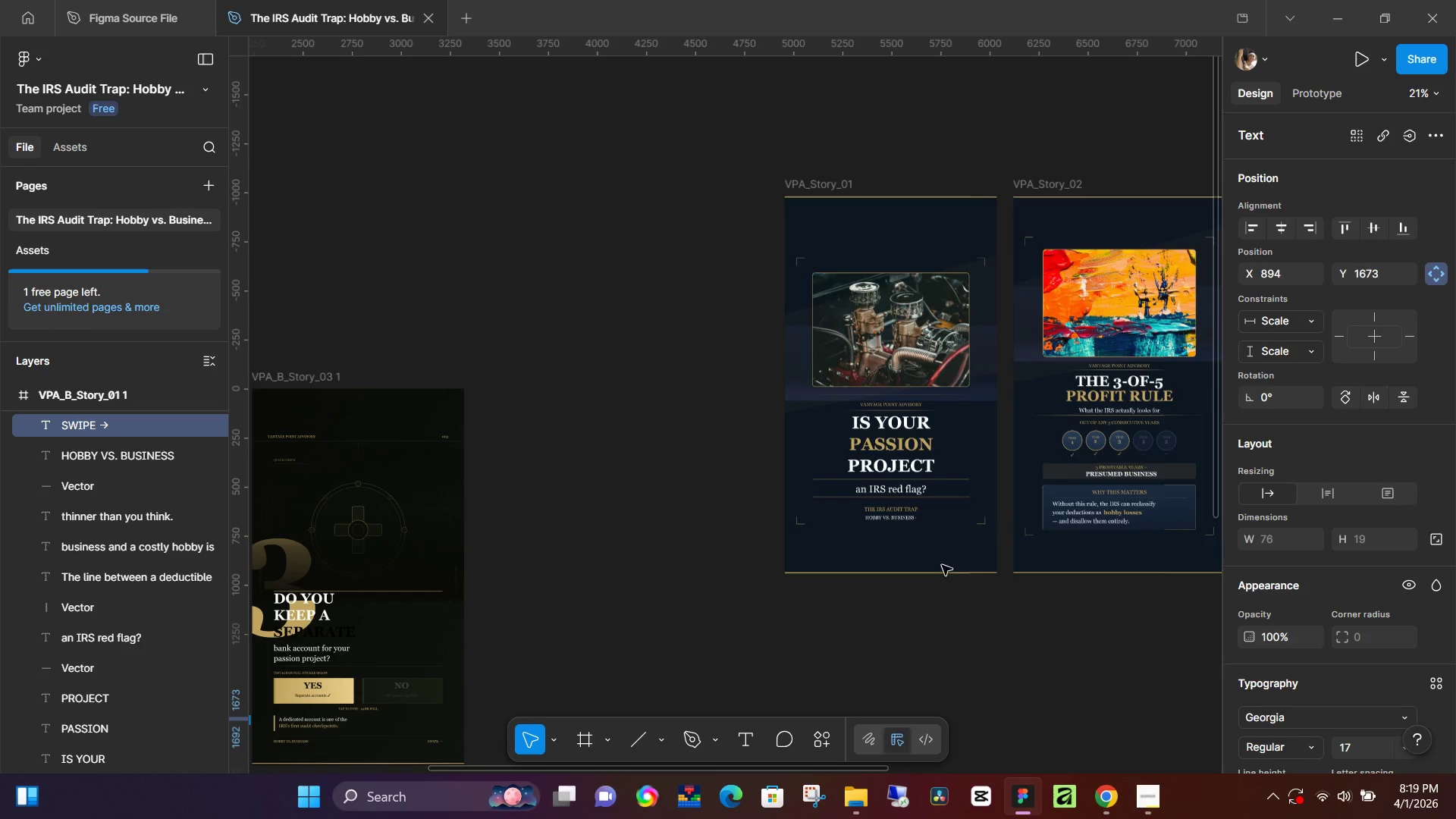 
scroll: coordinate [827, 543], scroll_direction: down, amount: 9.0
 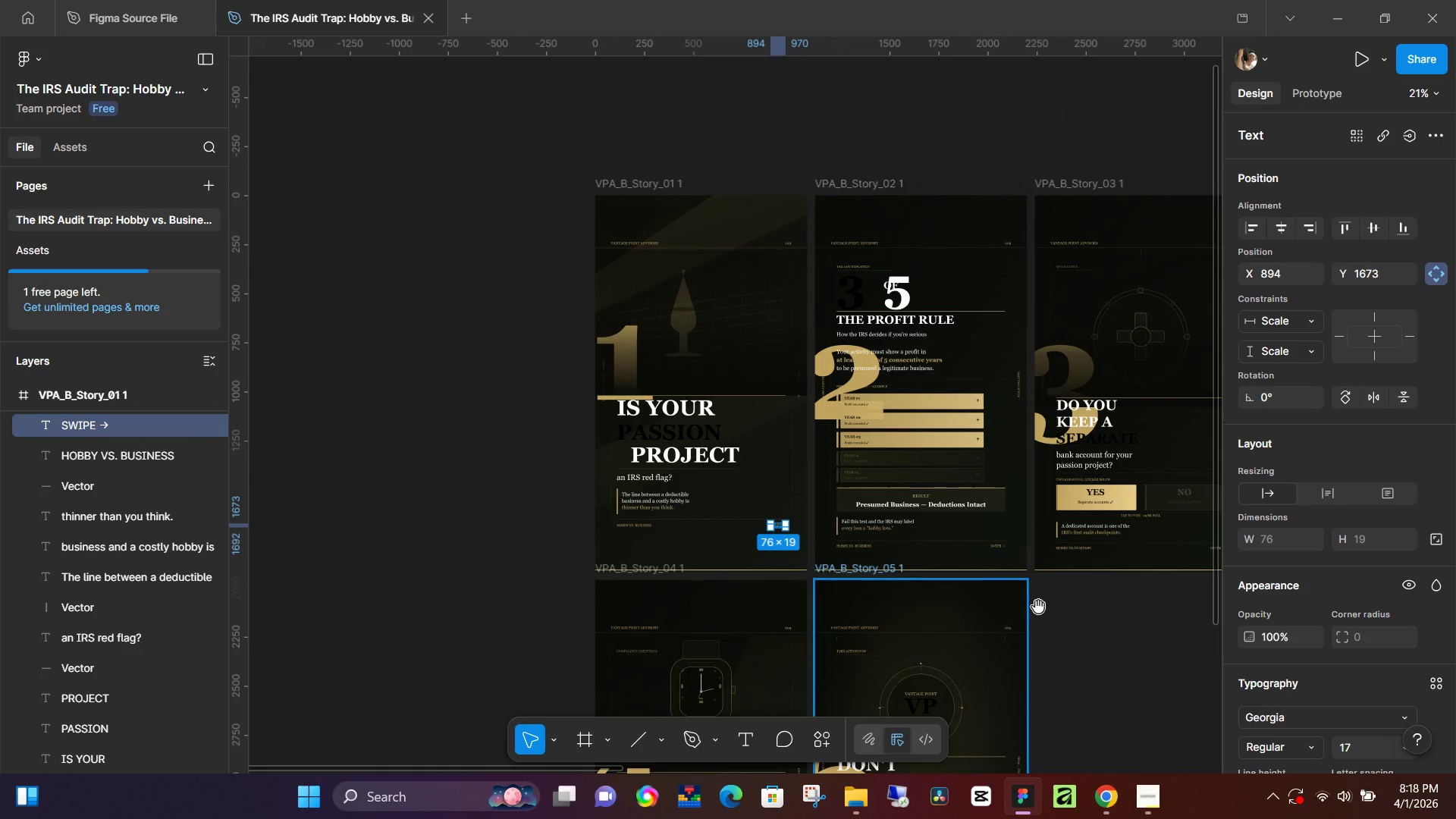 
left_click_drag(start_coordinate=[1078, 635], to_coordinate=[594, 767])
 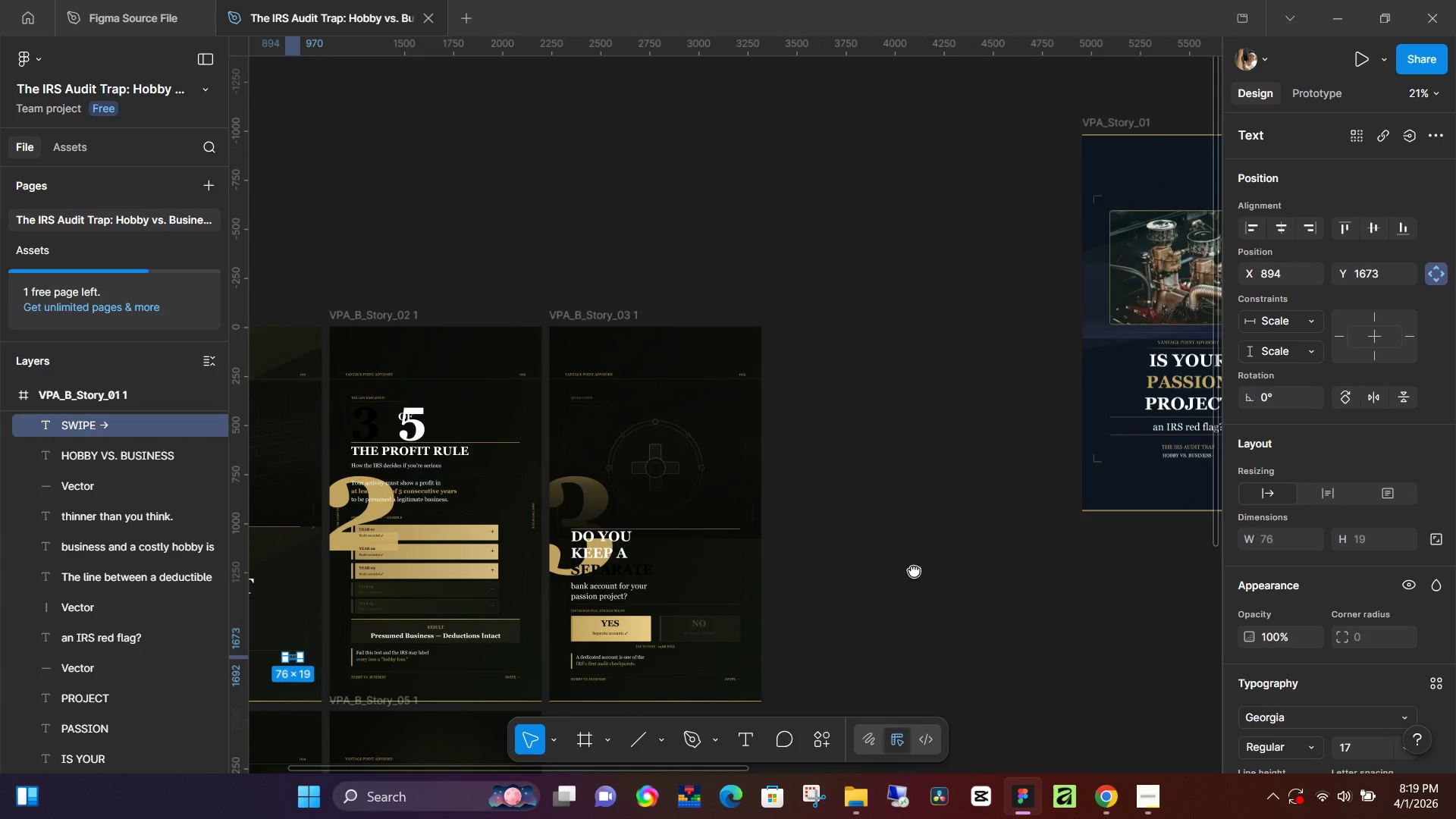 
left_click_drag(start_coordinate=[914, 570], to_coordinate=[617, 632])
 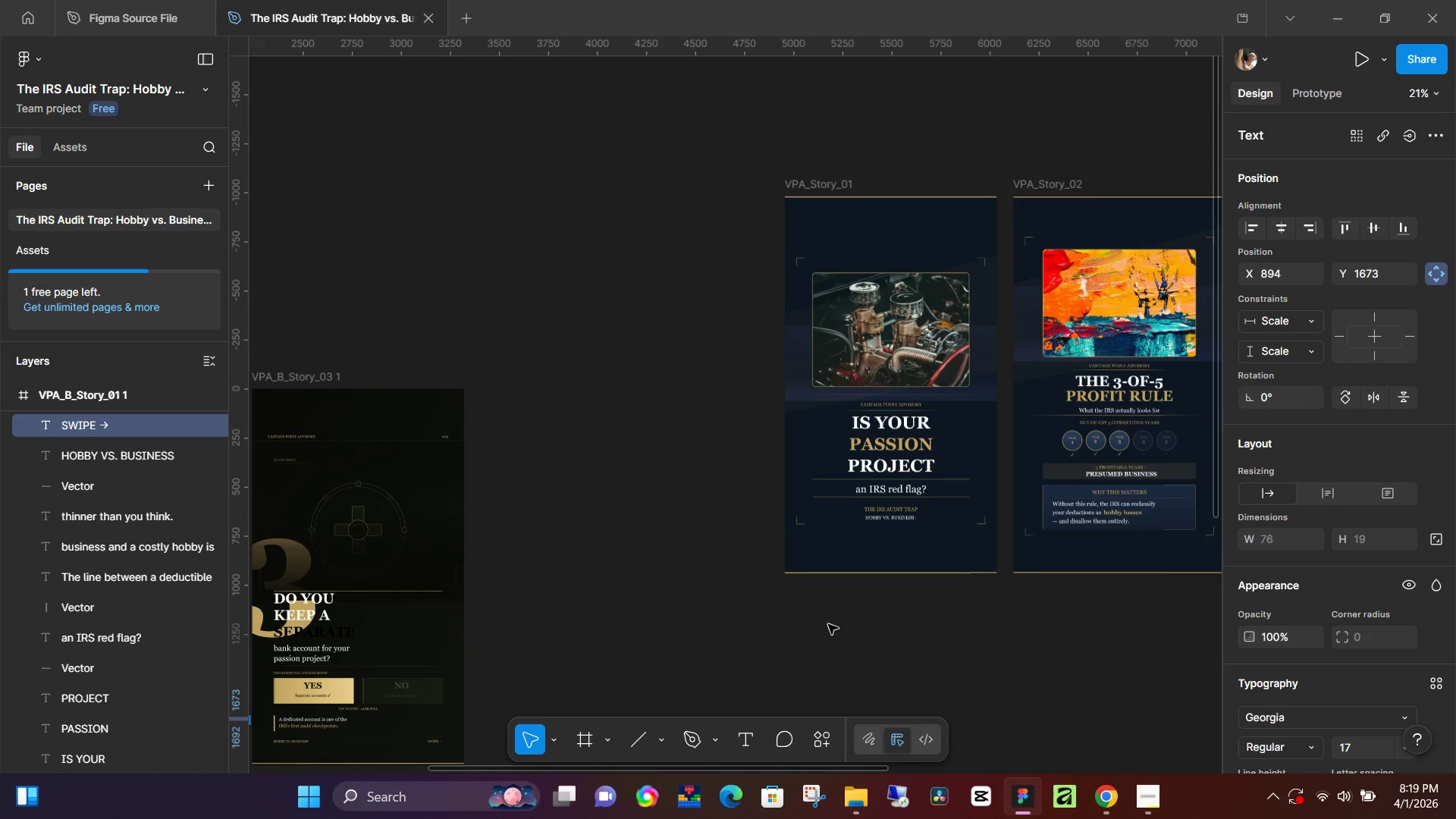 
key(Space)
 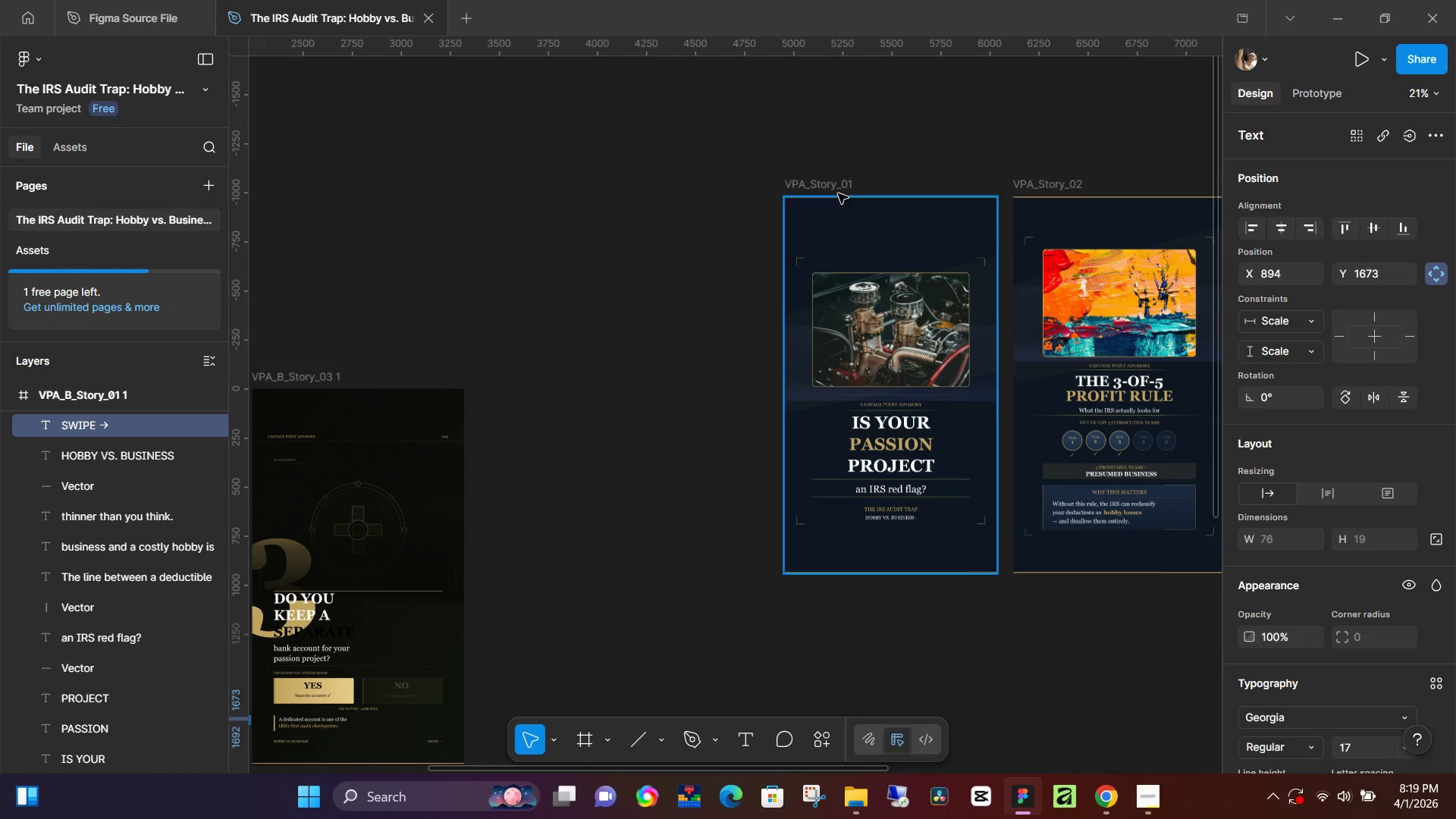 
left_click([835, 188])
 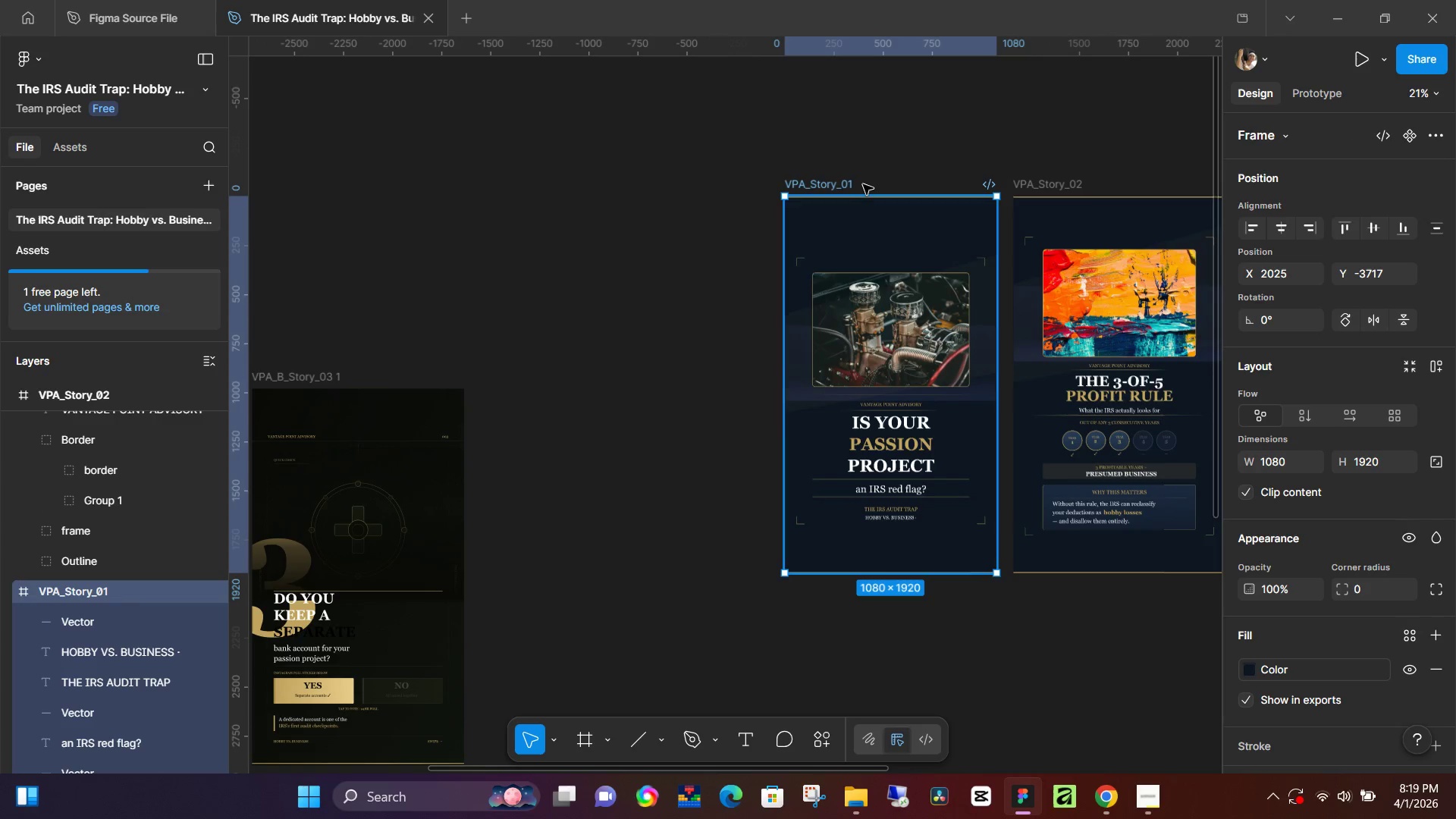 
key(Control+V)
 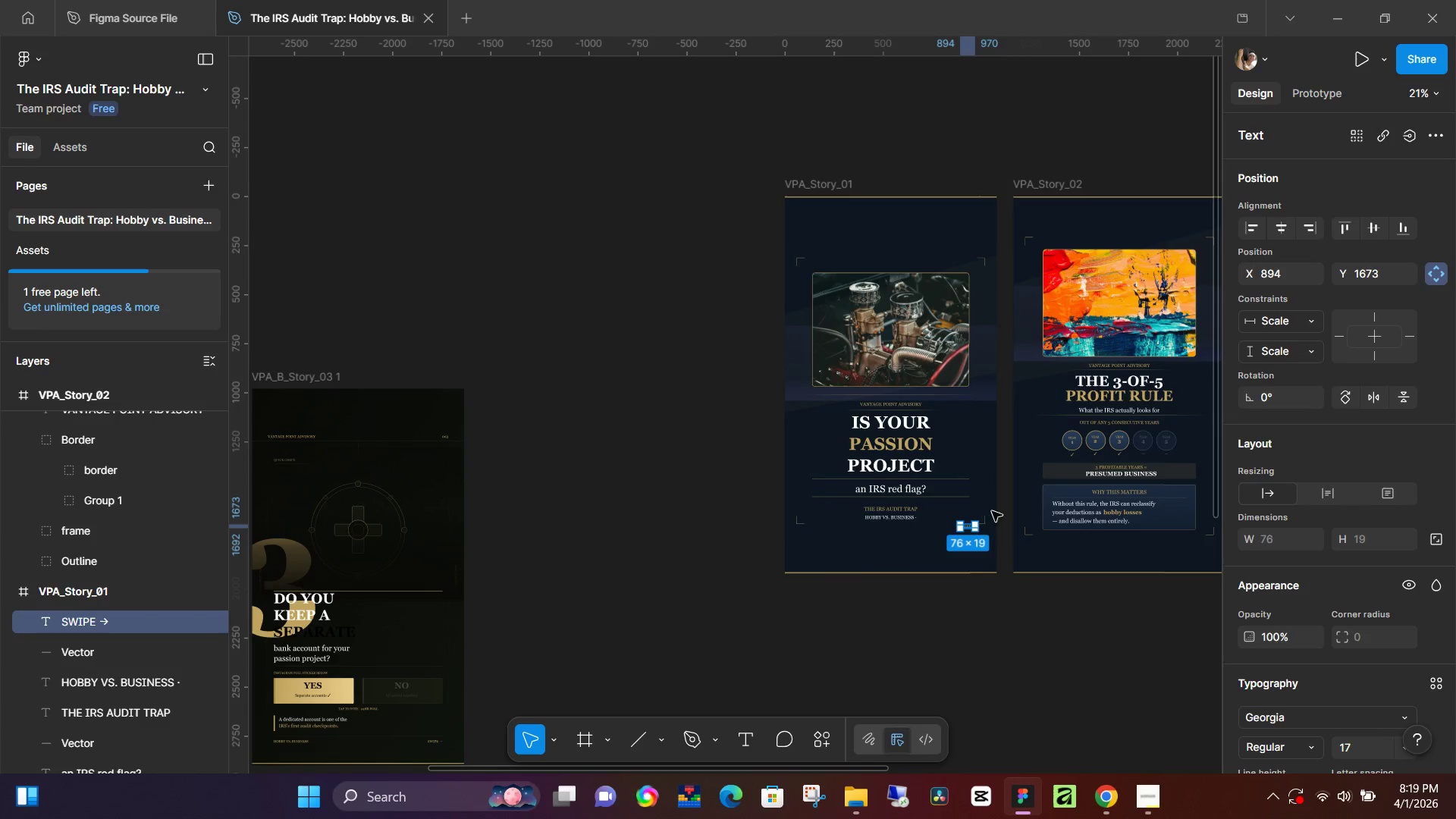 
hold_key(key=ControlLeft, duration=1.28)
scroll: coordinate [981, 537], scroll_direction: up, amount: 12.0
 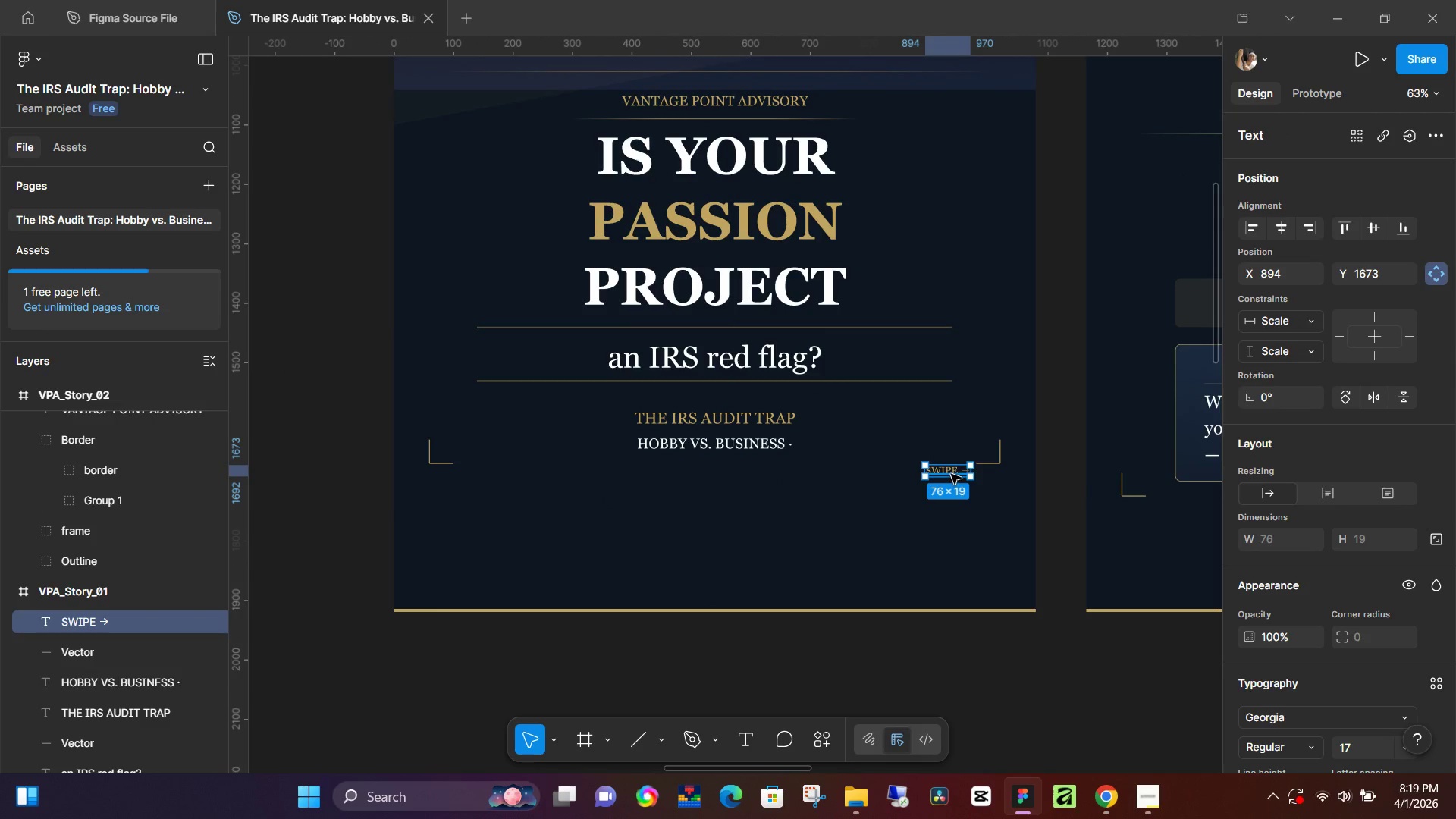 
left_click_drag(start_coordinate=[952, 472], to_coordinate=[899, 447])
 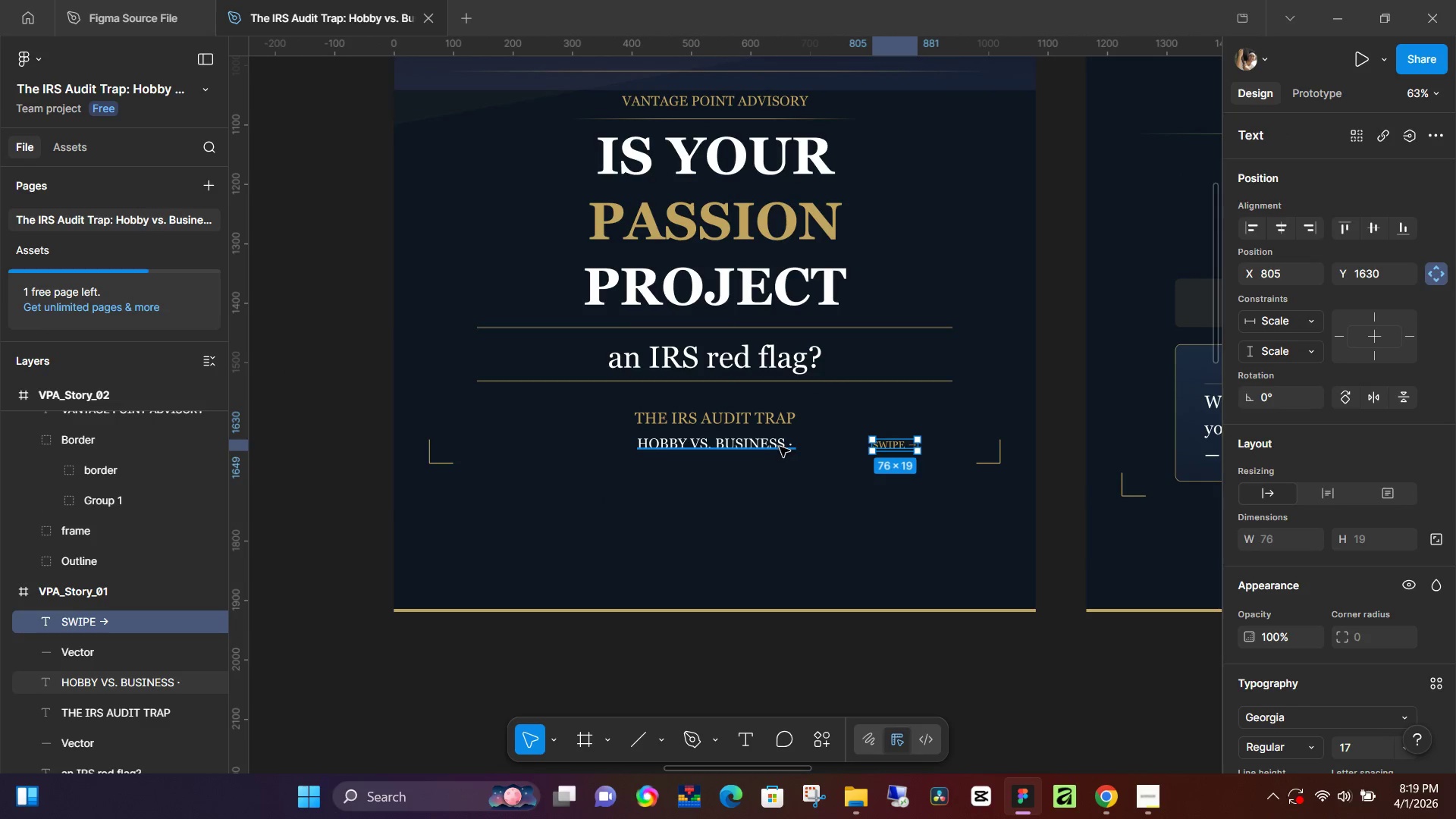 
hold_key(key=ControlLeft, duration=0.86)
 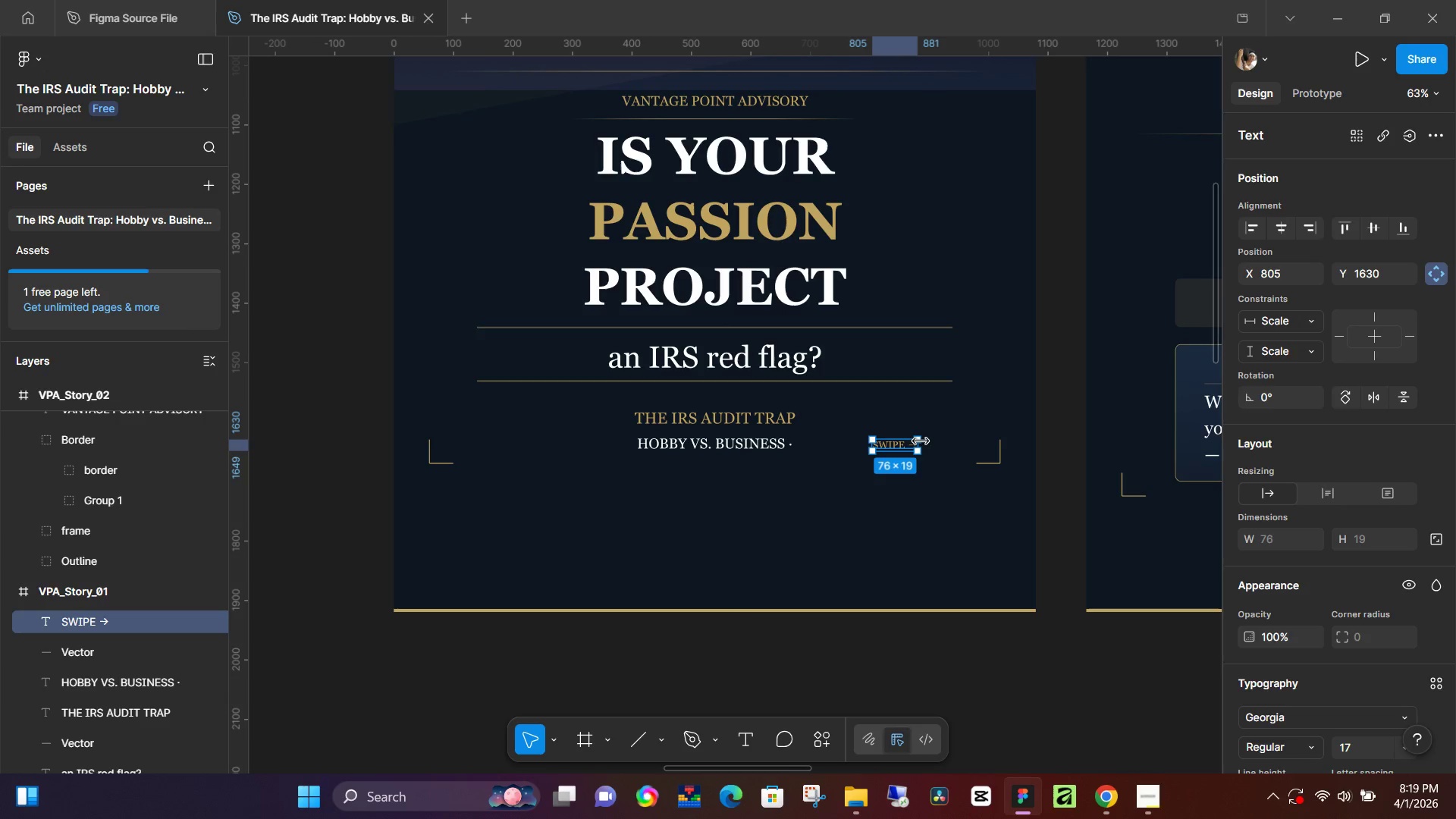 
key(K)
 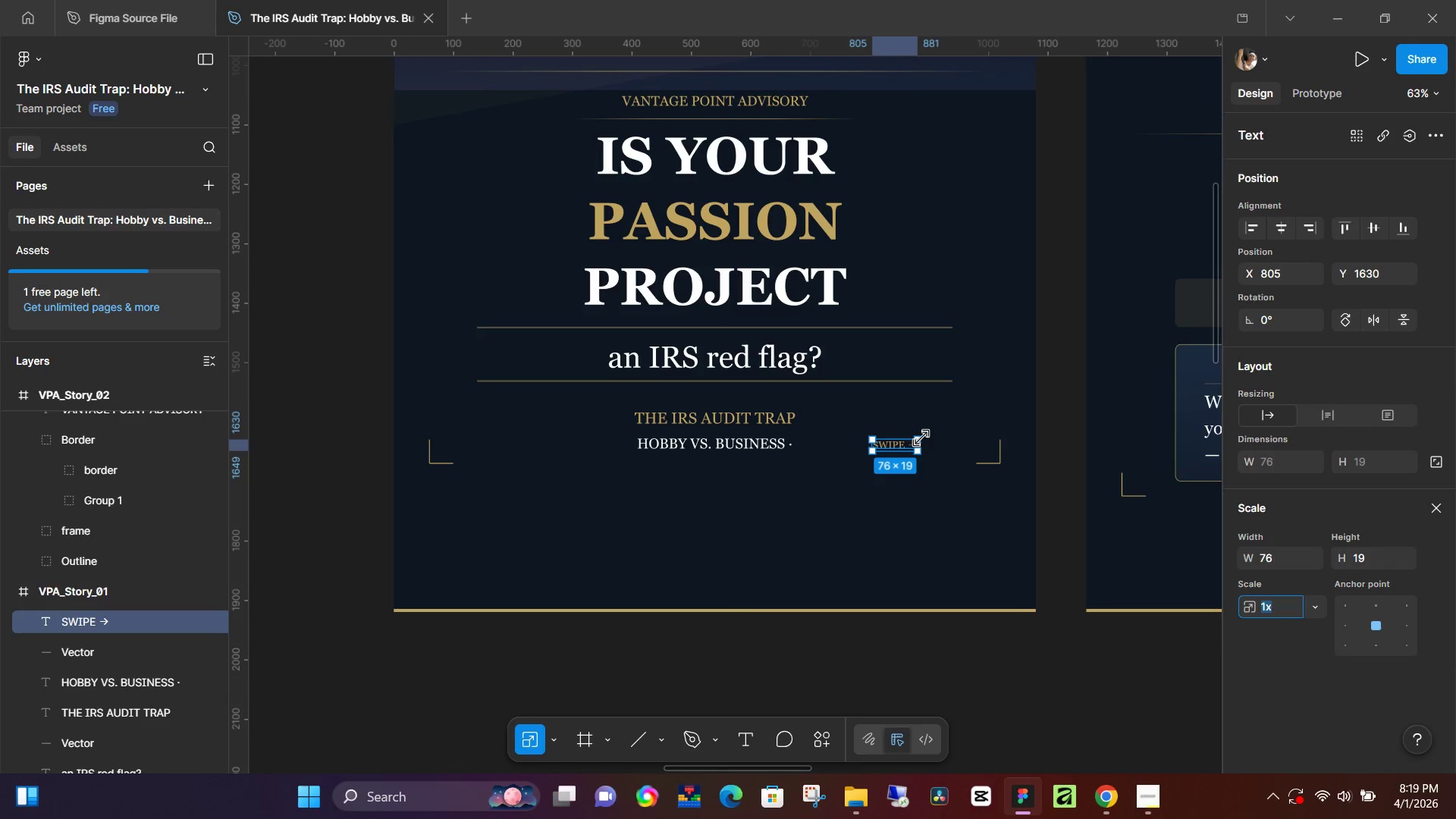 
left_click_drag(start_coordinate=[921, 438], to_coordinate=[929, 432])
 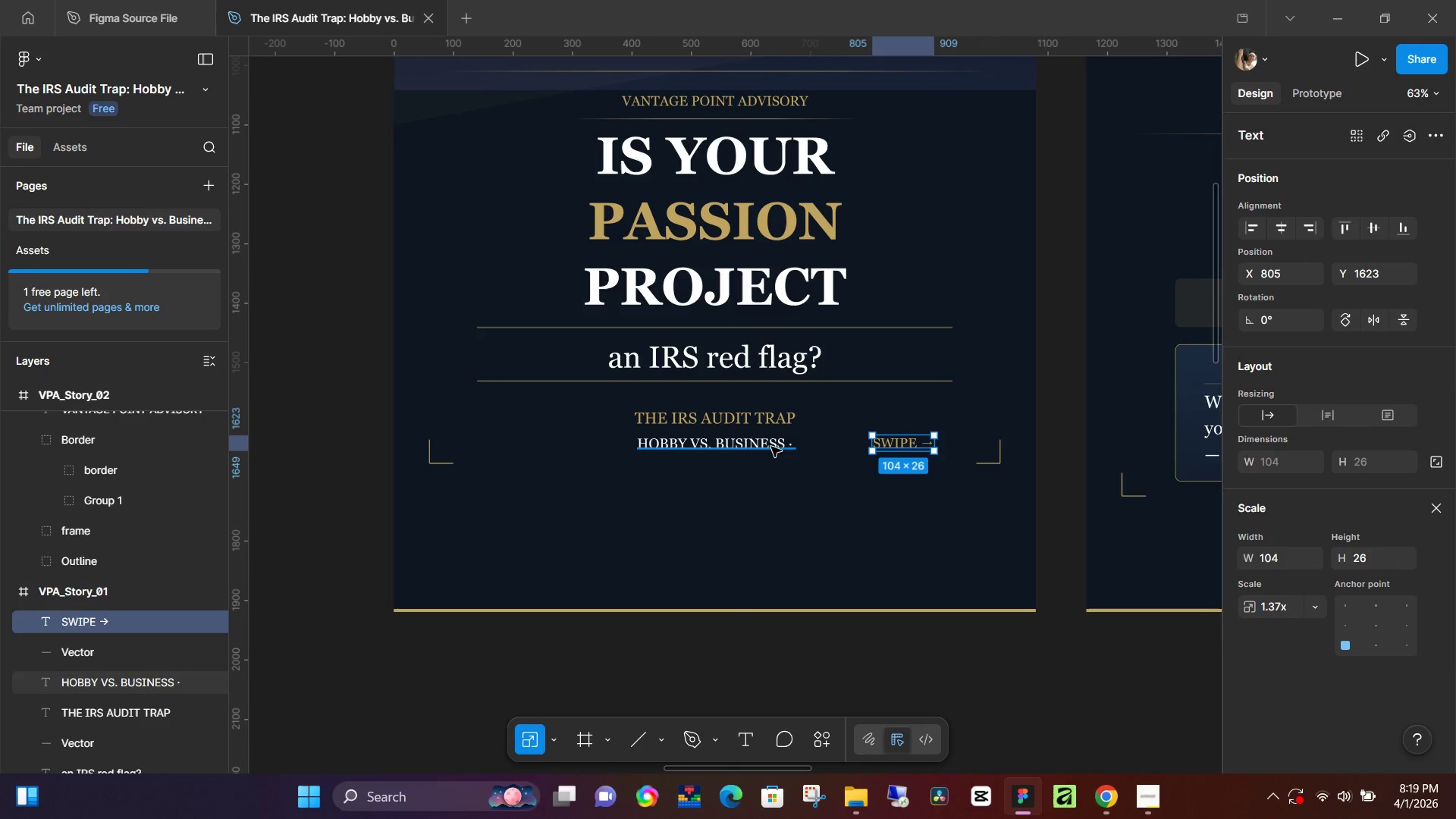 
left_click([786, 446])
 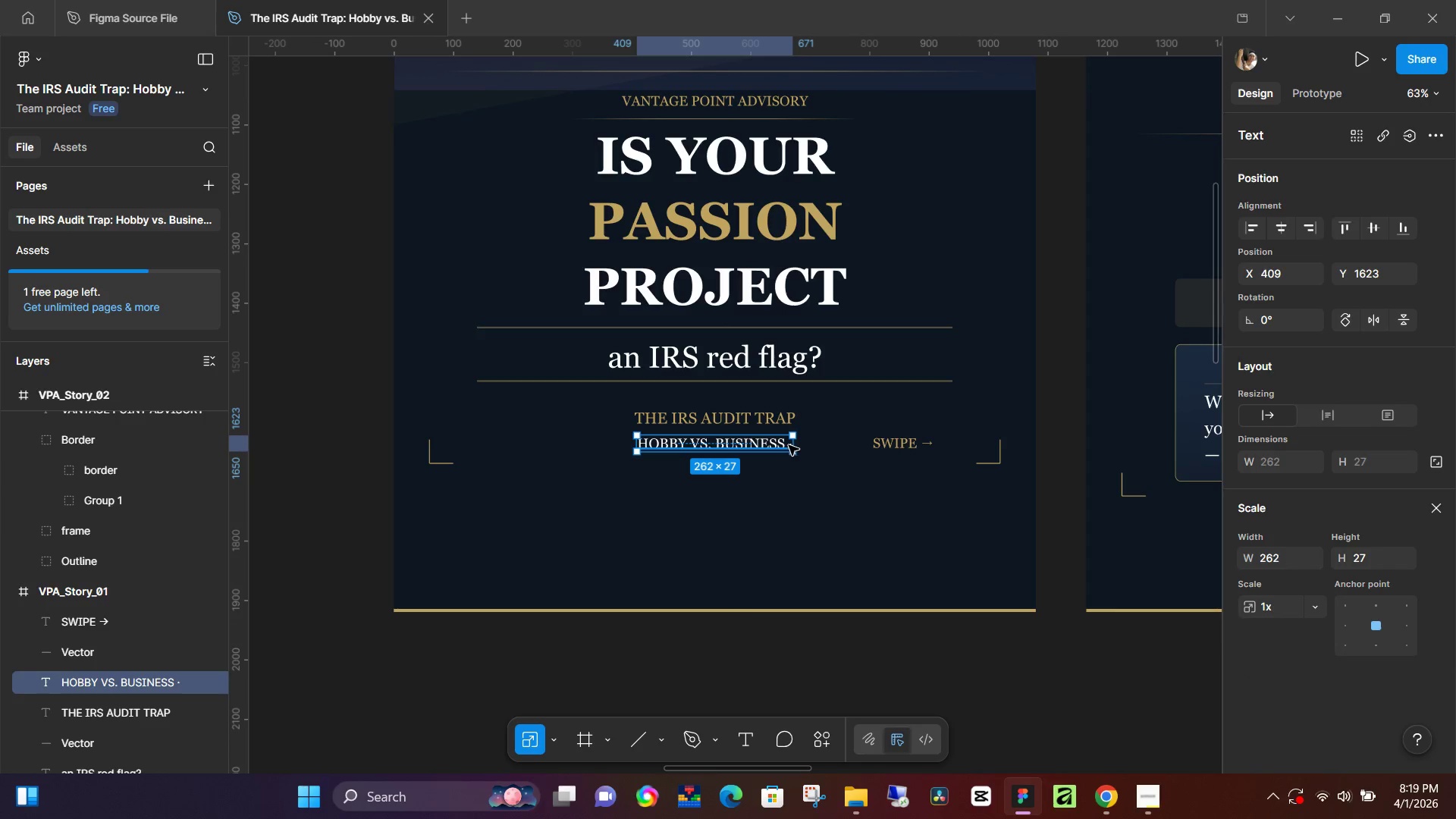 
double_click([789, 444])
 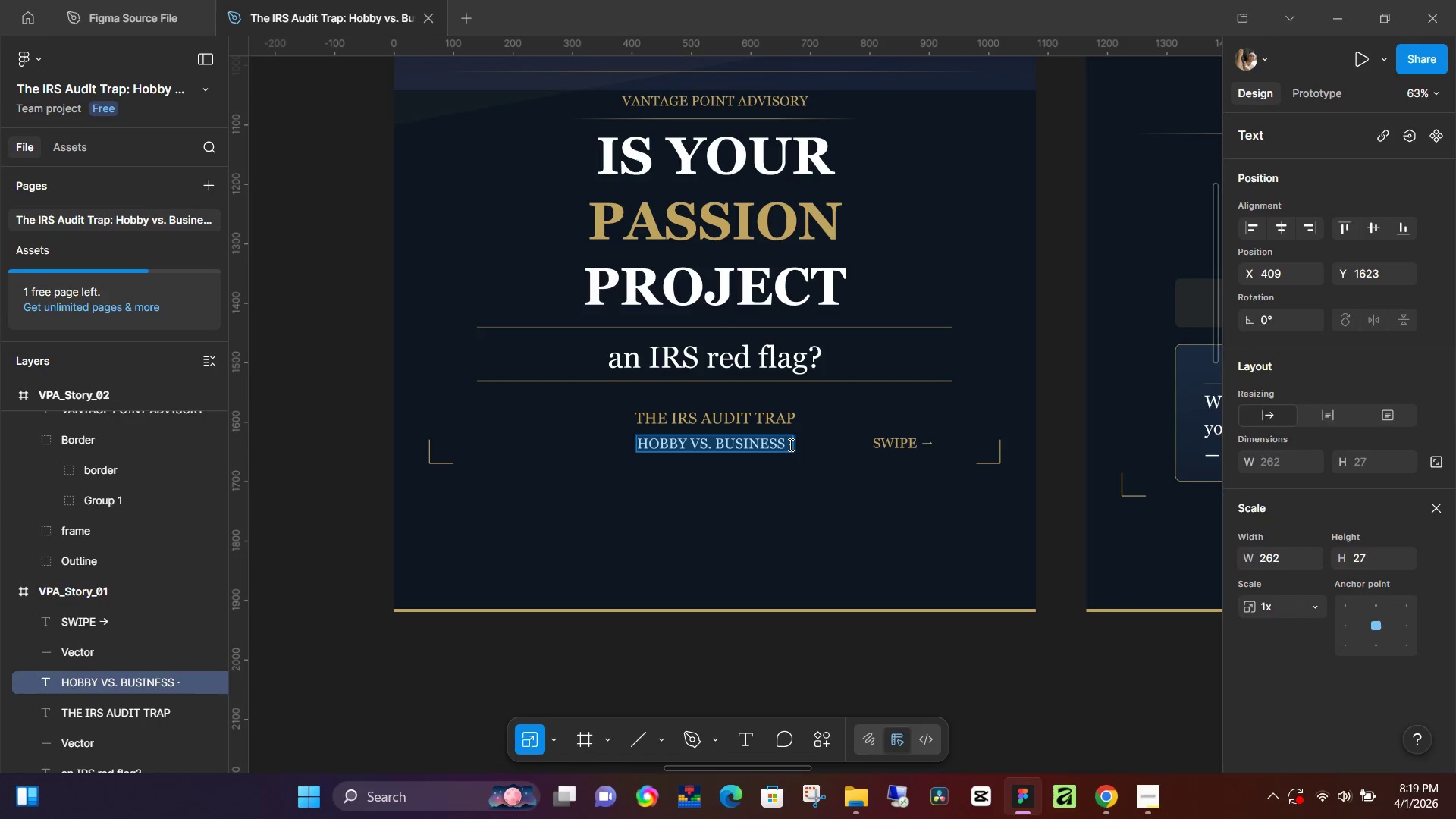 
triple_click([789, 444])
 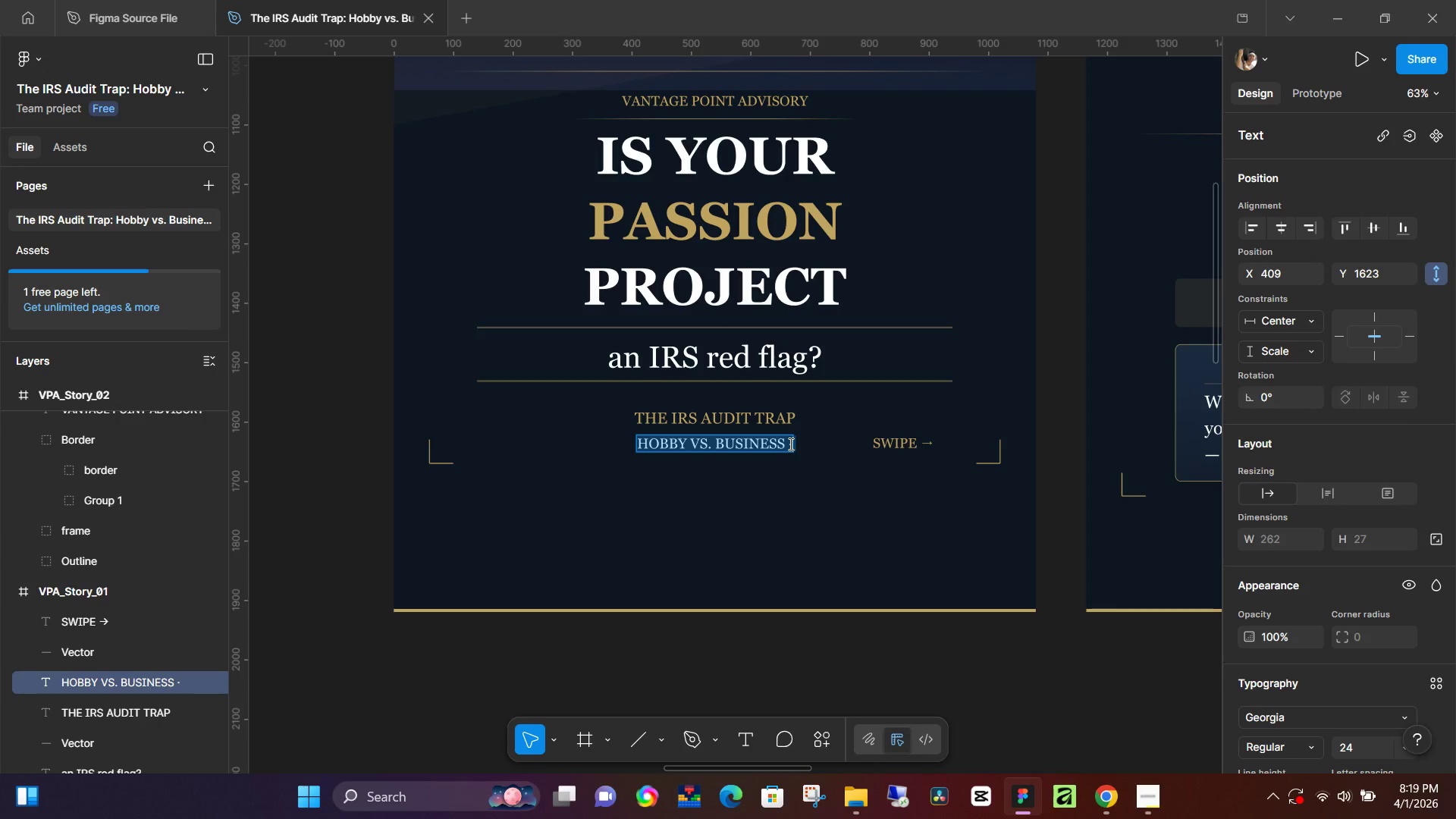 
triple_click([789, 444])
 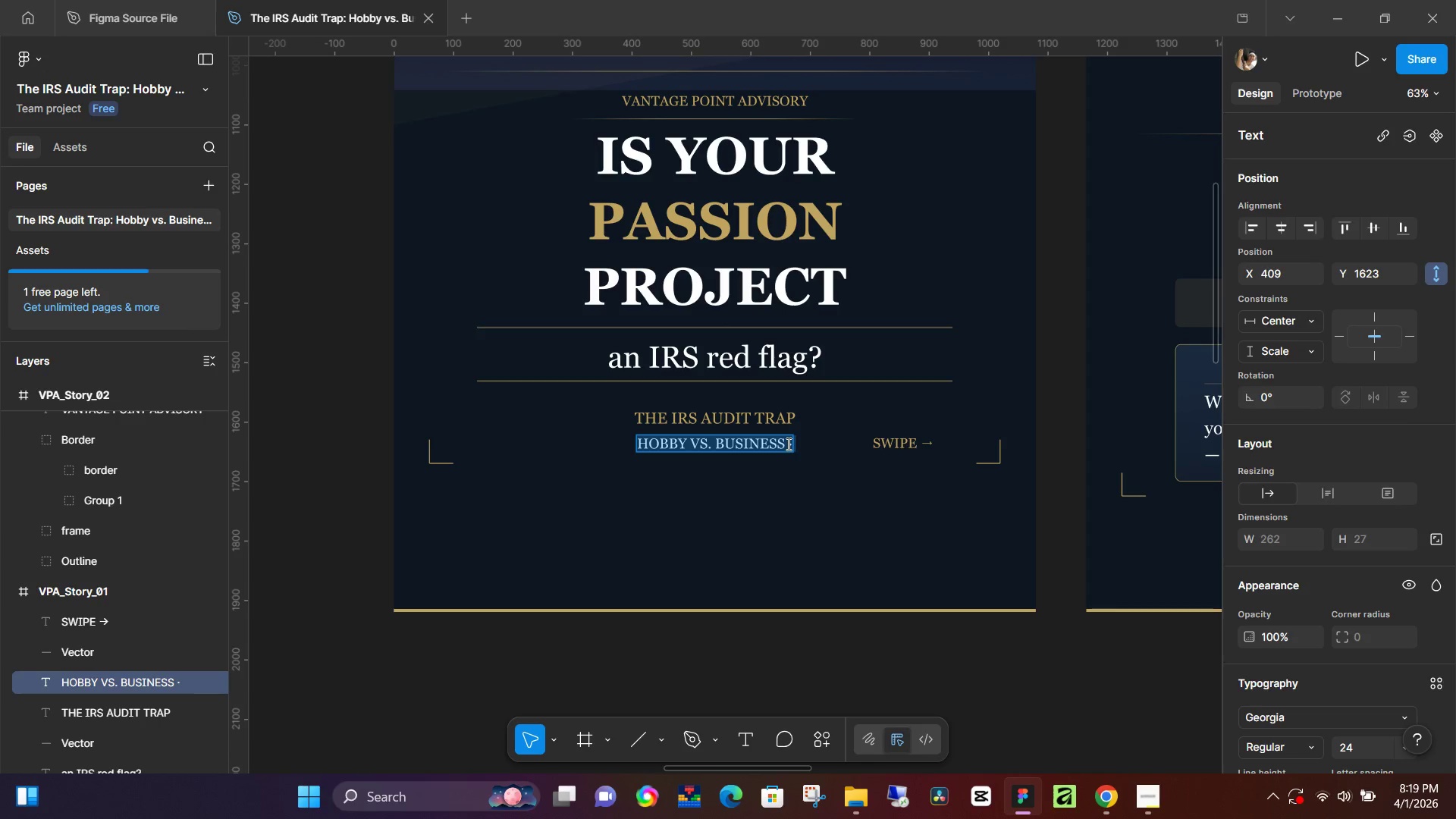 
left_click([787, 444])
 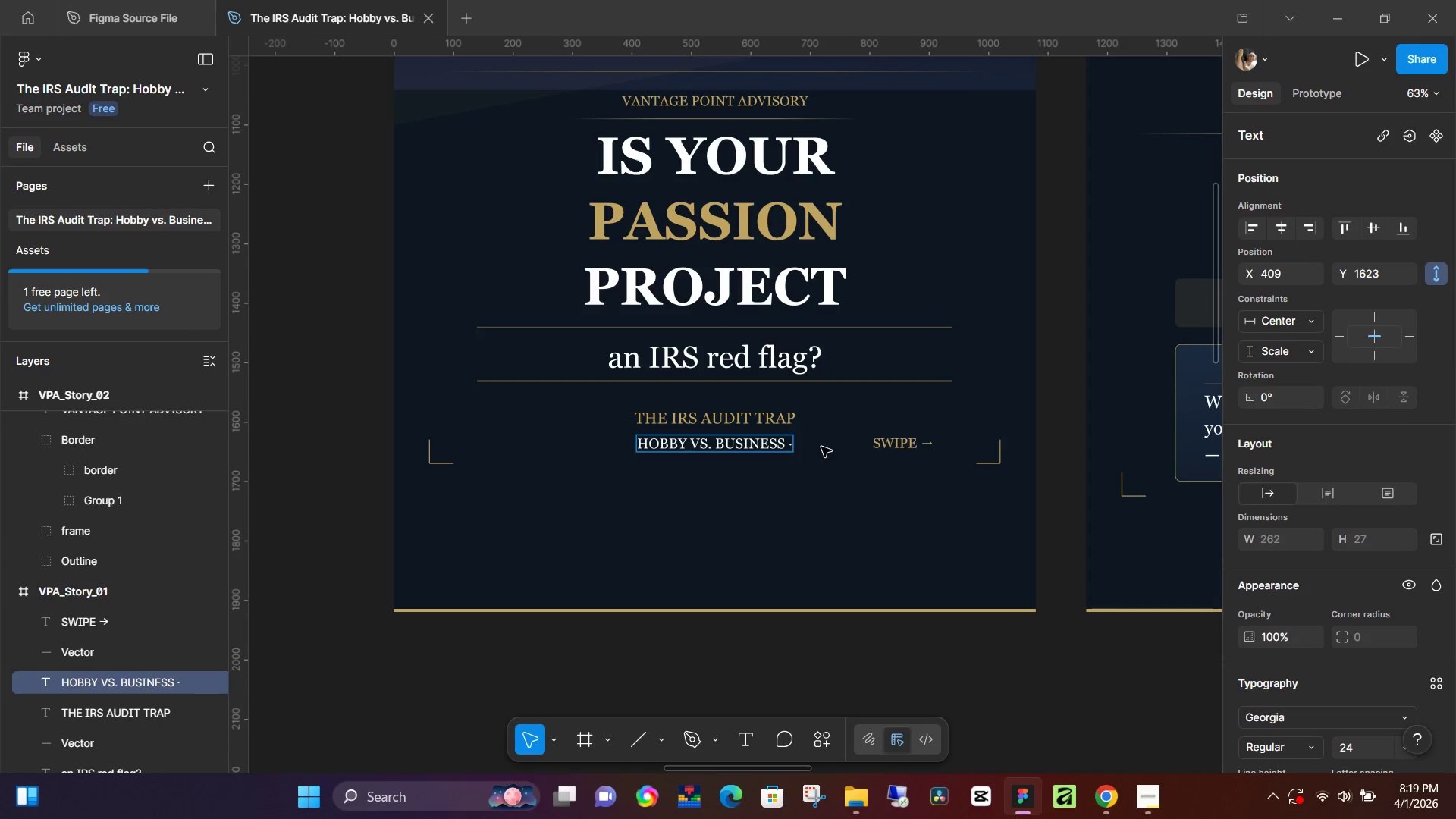 
key(ArrowRight)
 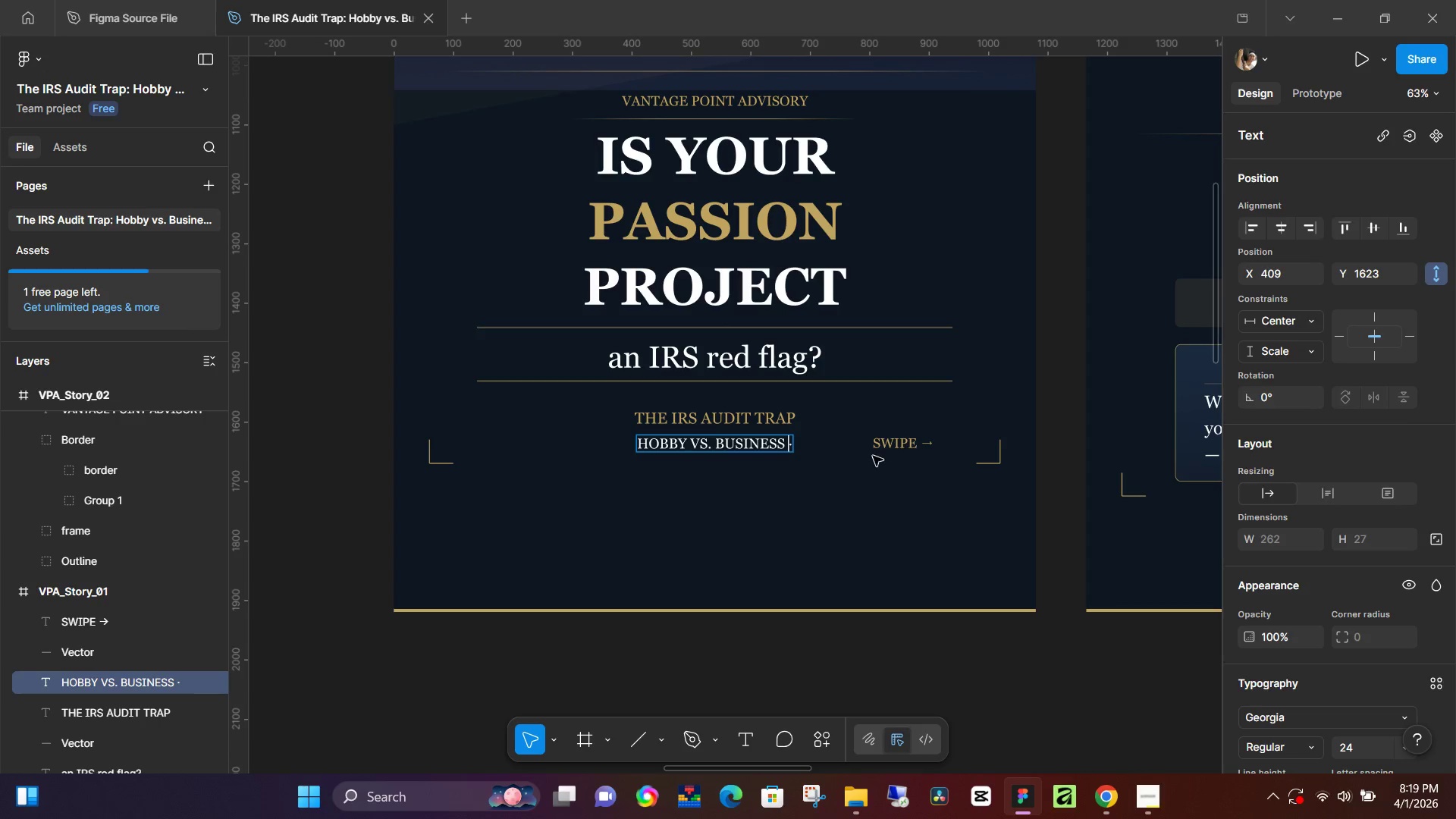 
key(ArrowRight)
 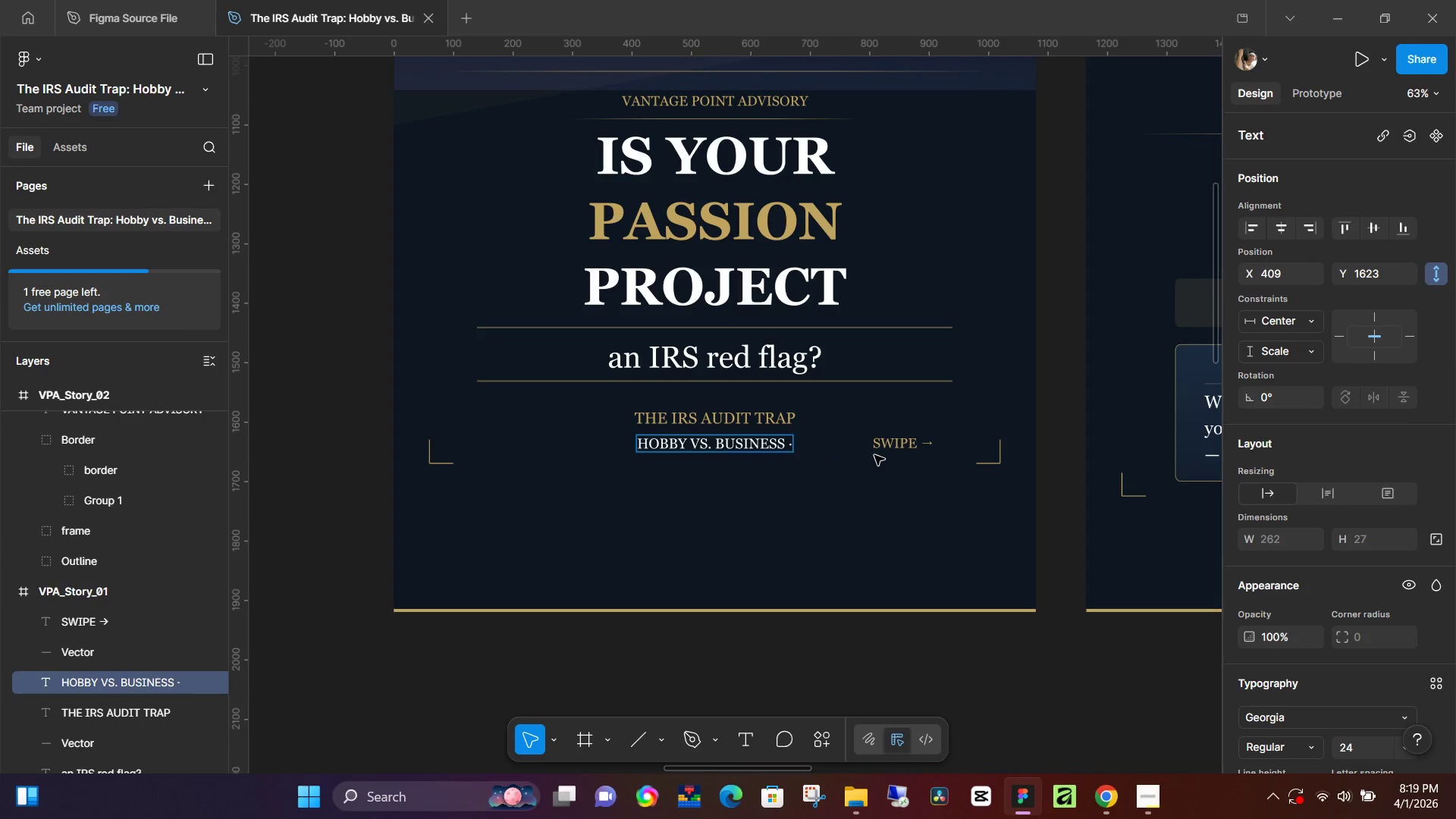 
key(Backspace)
 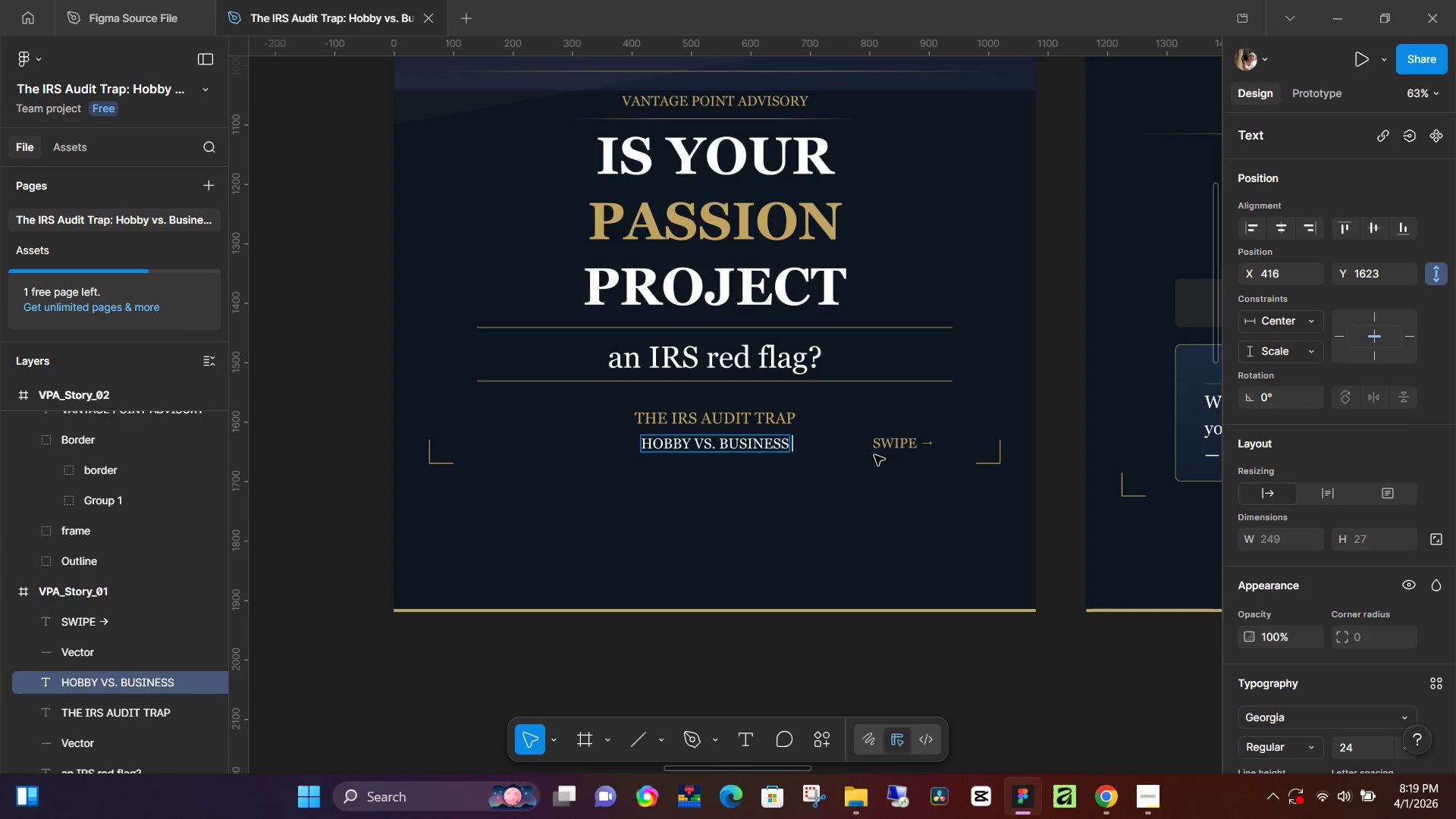 
key(Backspace)
 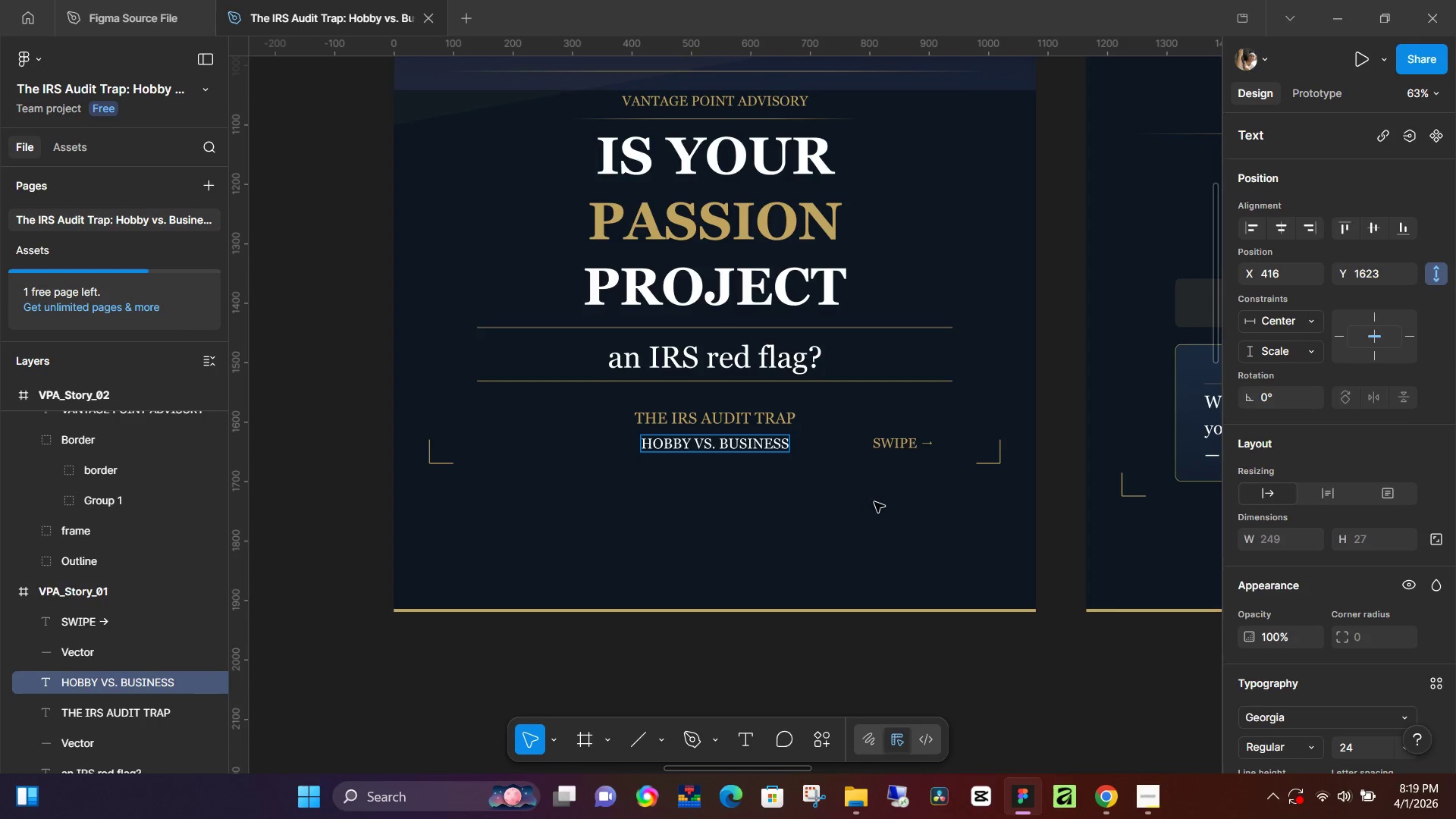 
left_click([874, 502])
 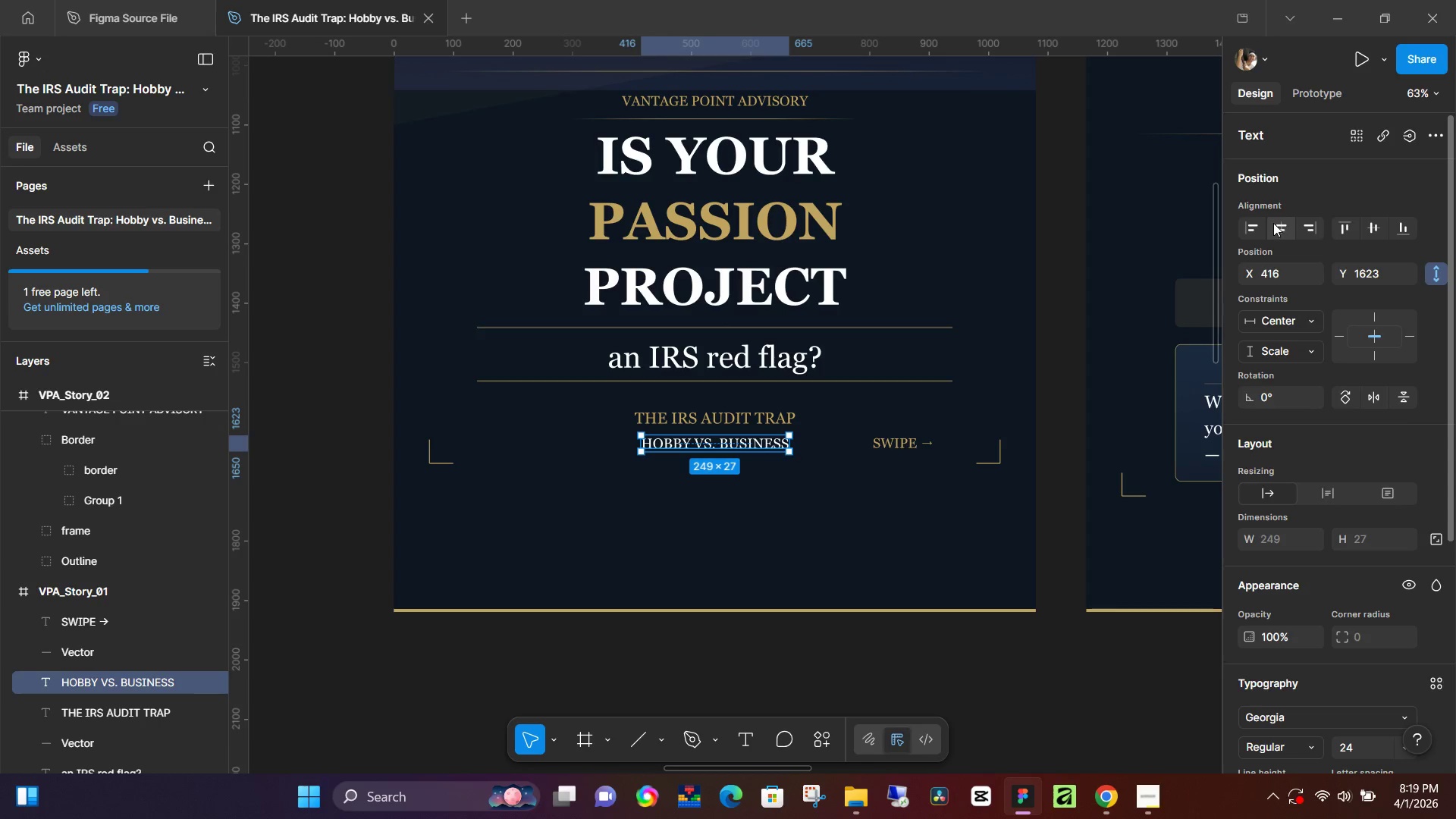 
left_click([1280, 222])
 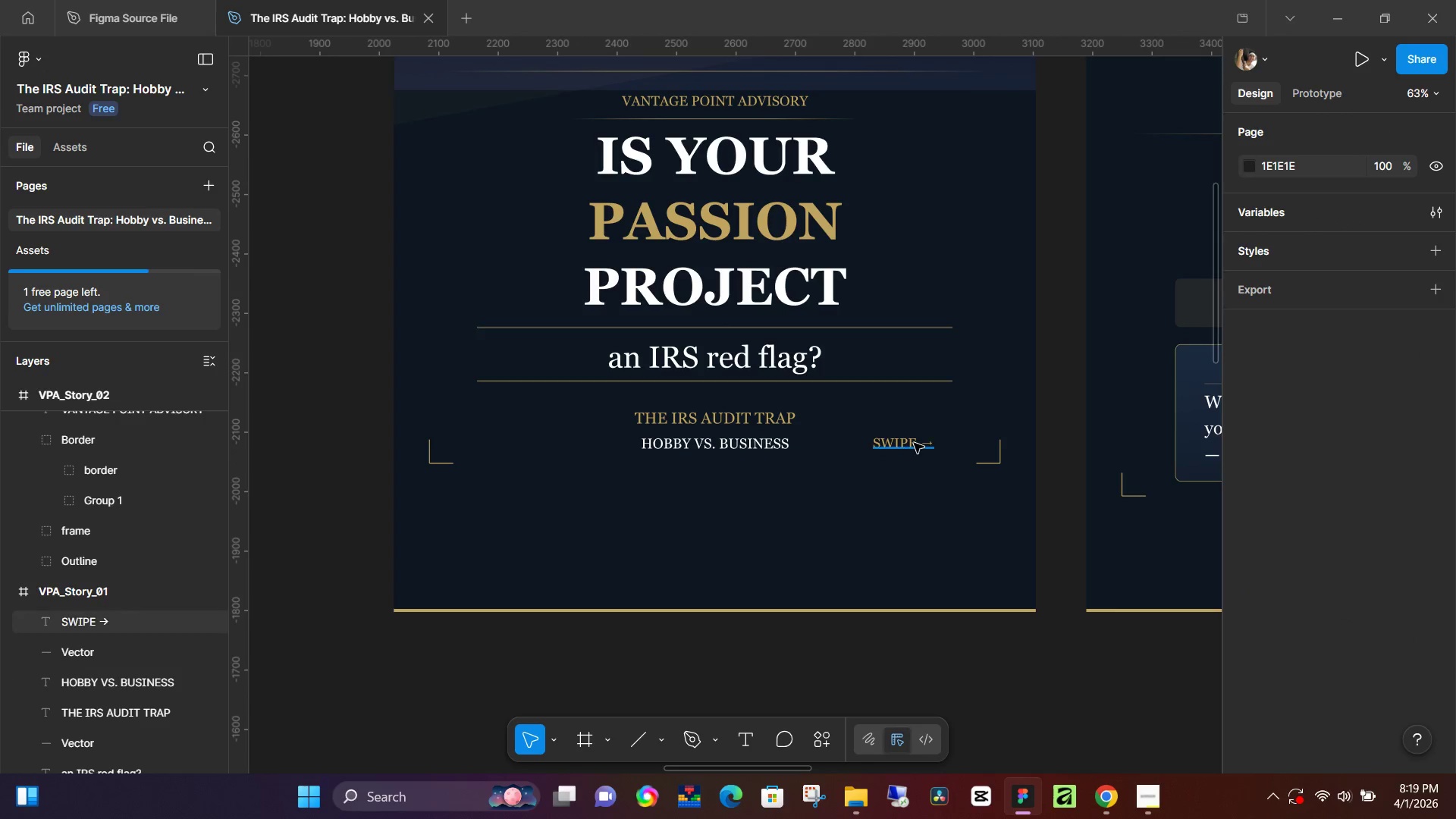 
left_click([914, 443])
 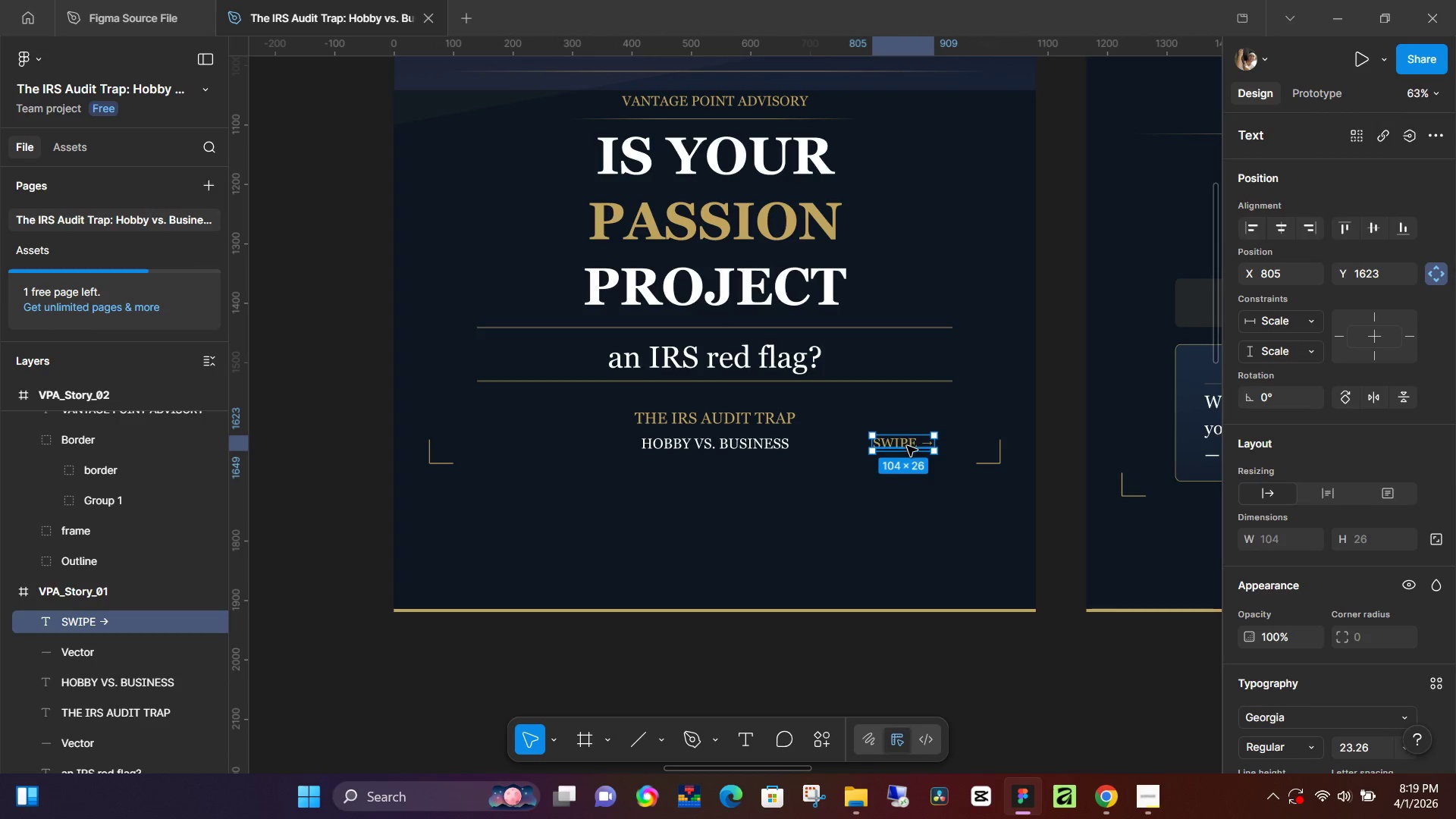 
key(Alt+AltLeft)
 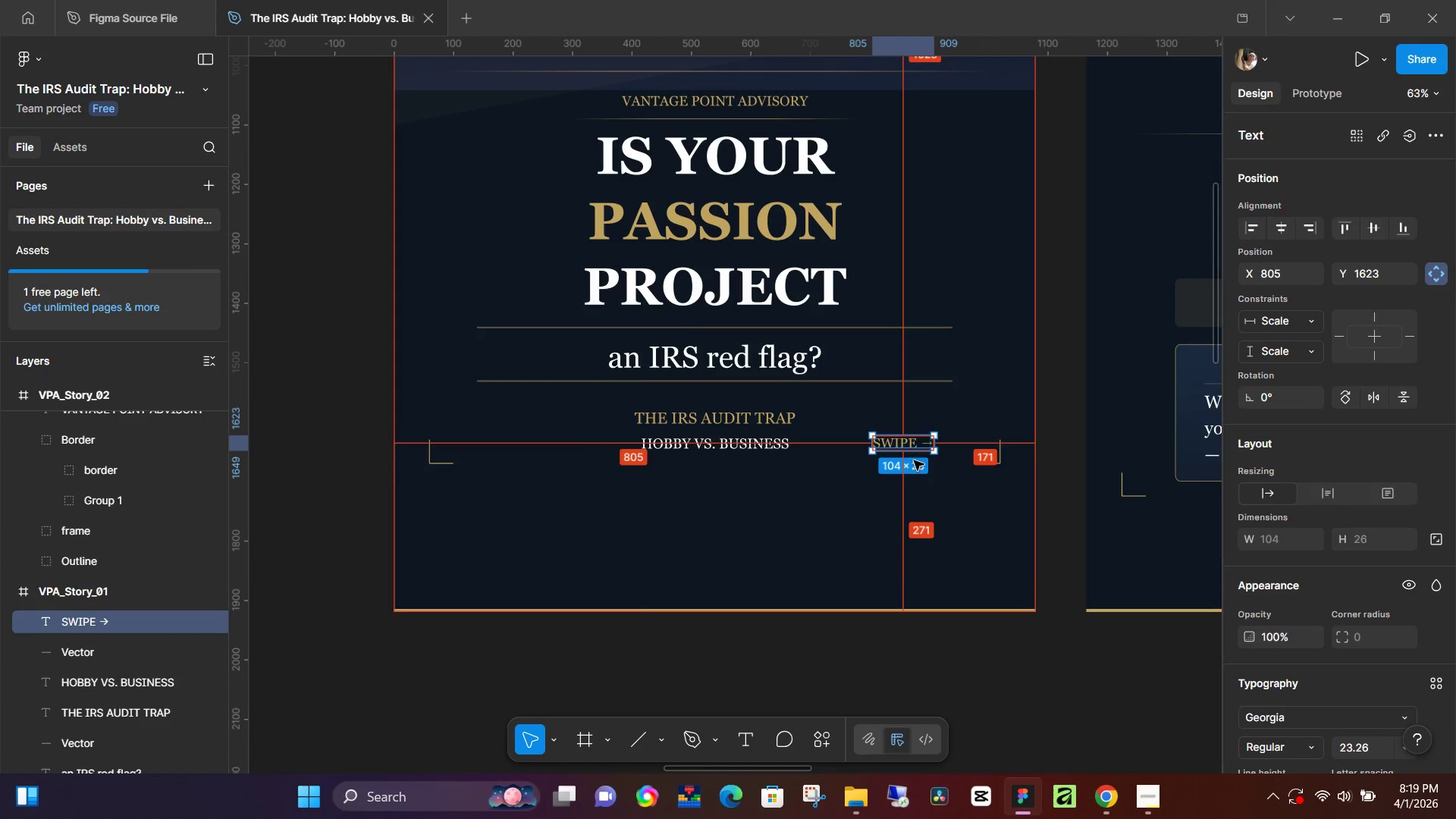 
key(Alt+Tab)
 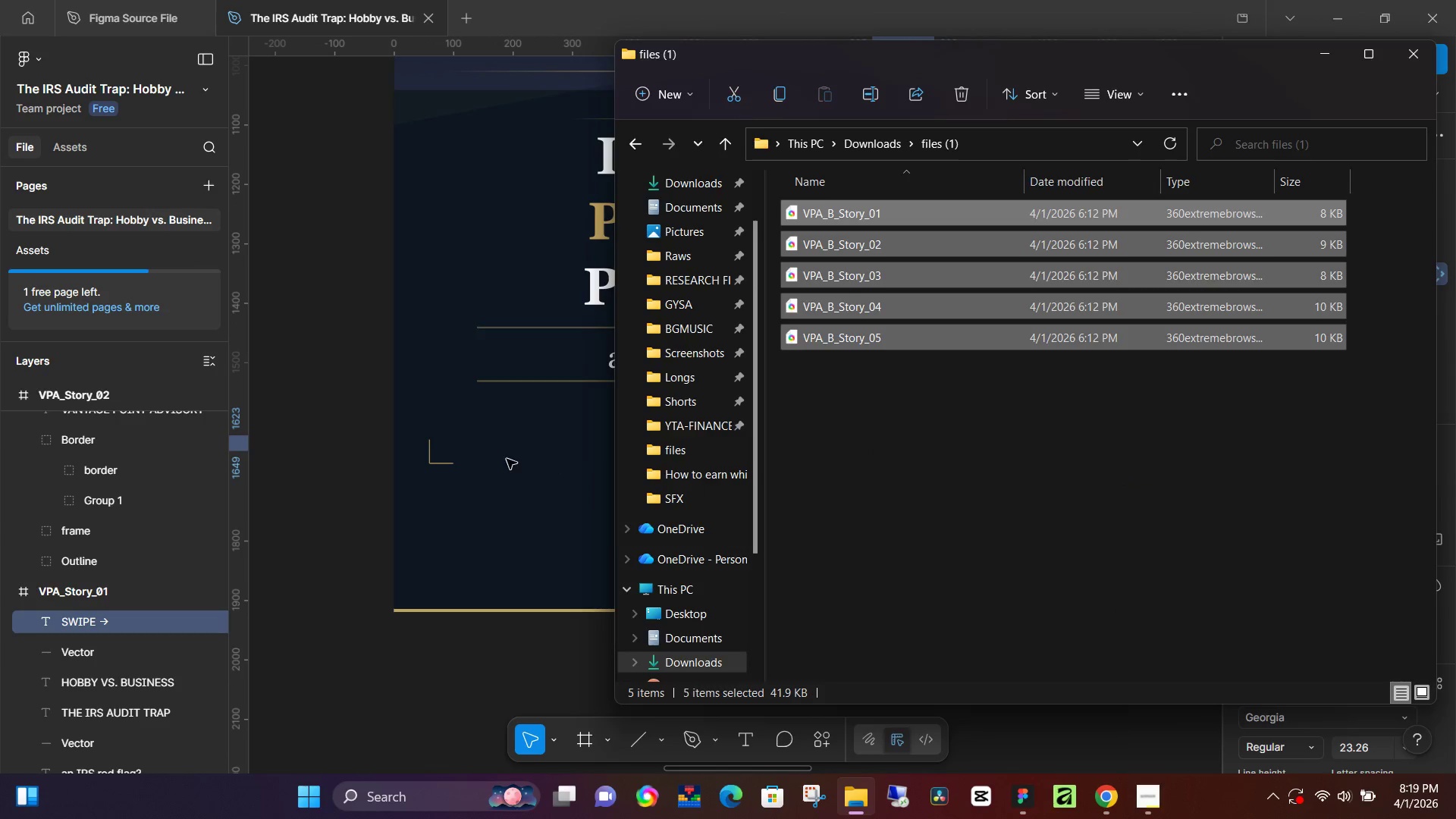 
left_click([507, 459])
 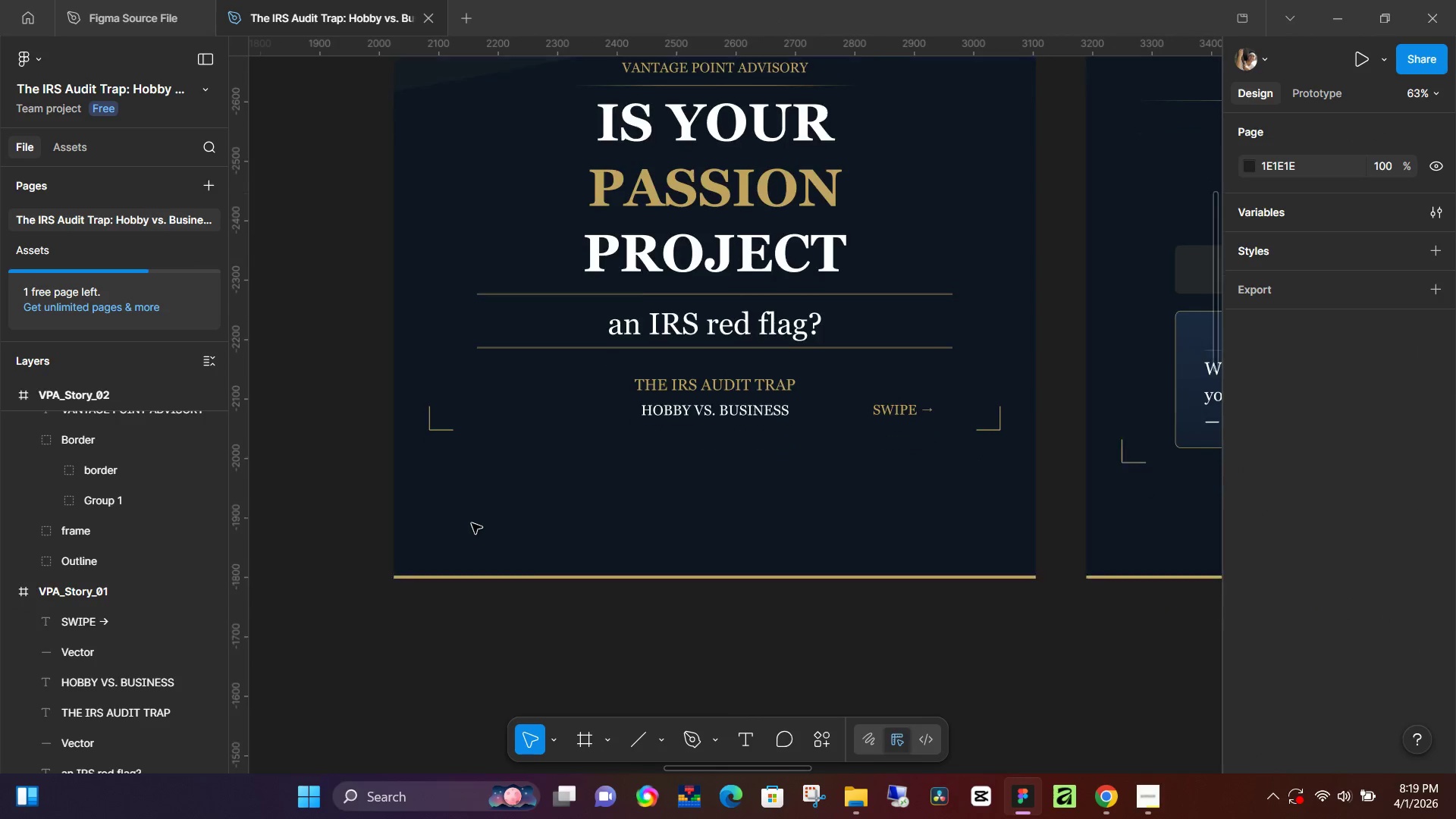 
hold_key(key=Space, duration=0.58)
 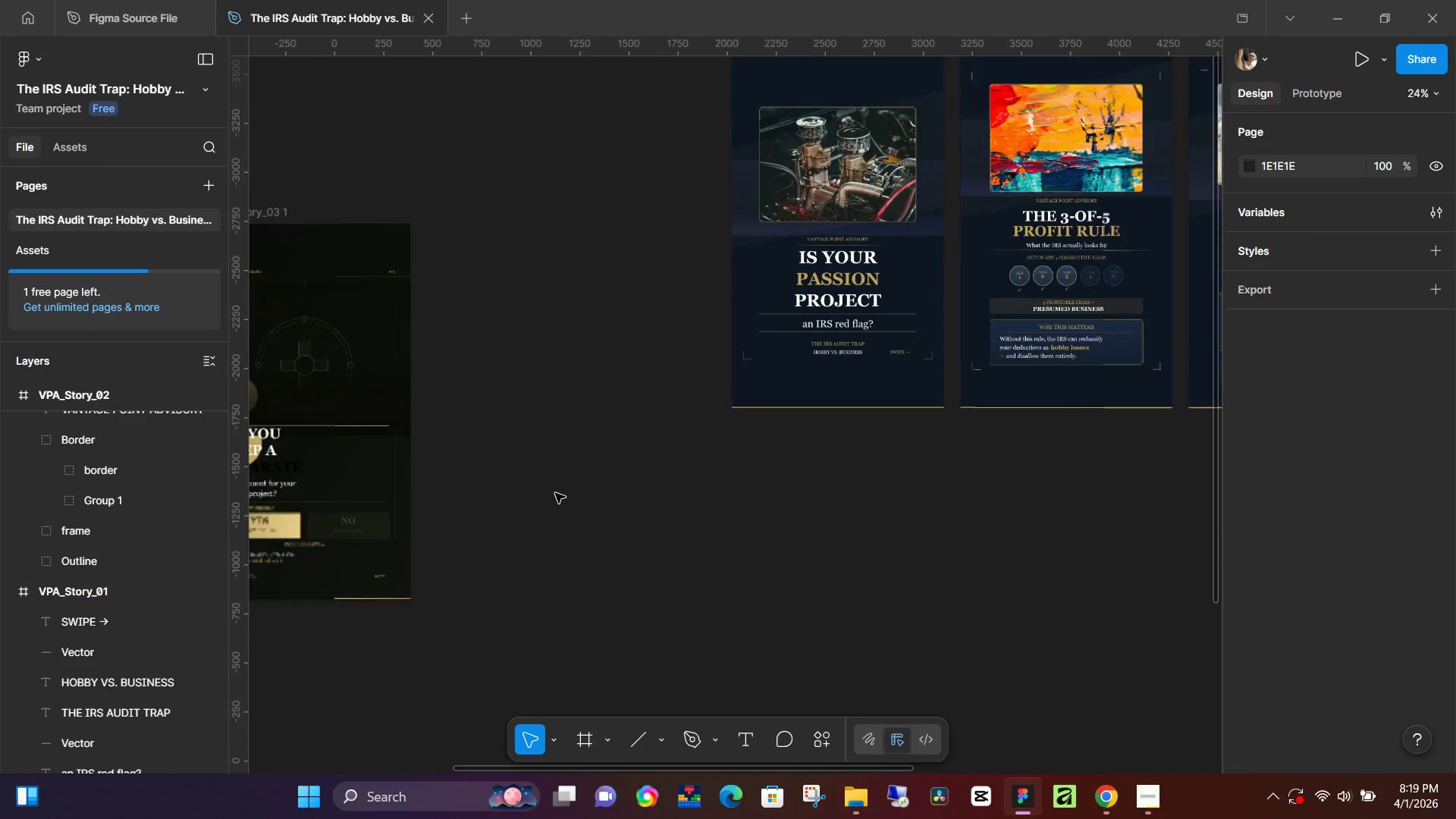 
scroll: coordinate [472, 523], scroll_direction: down, amount: 5.0
 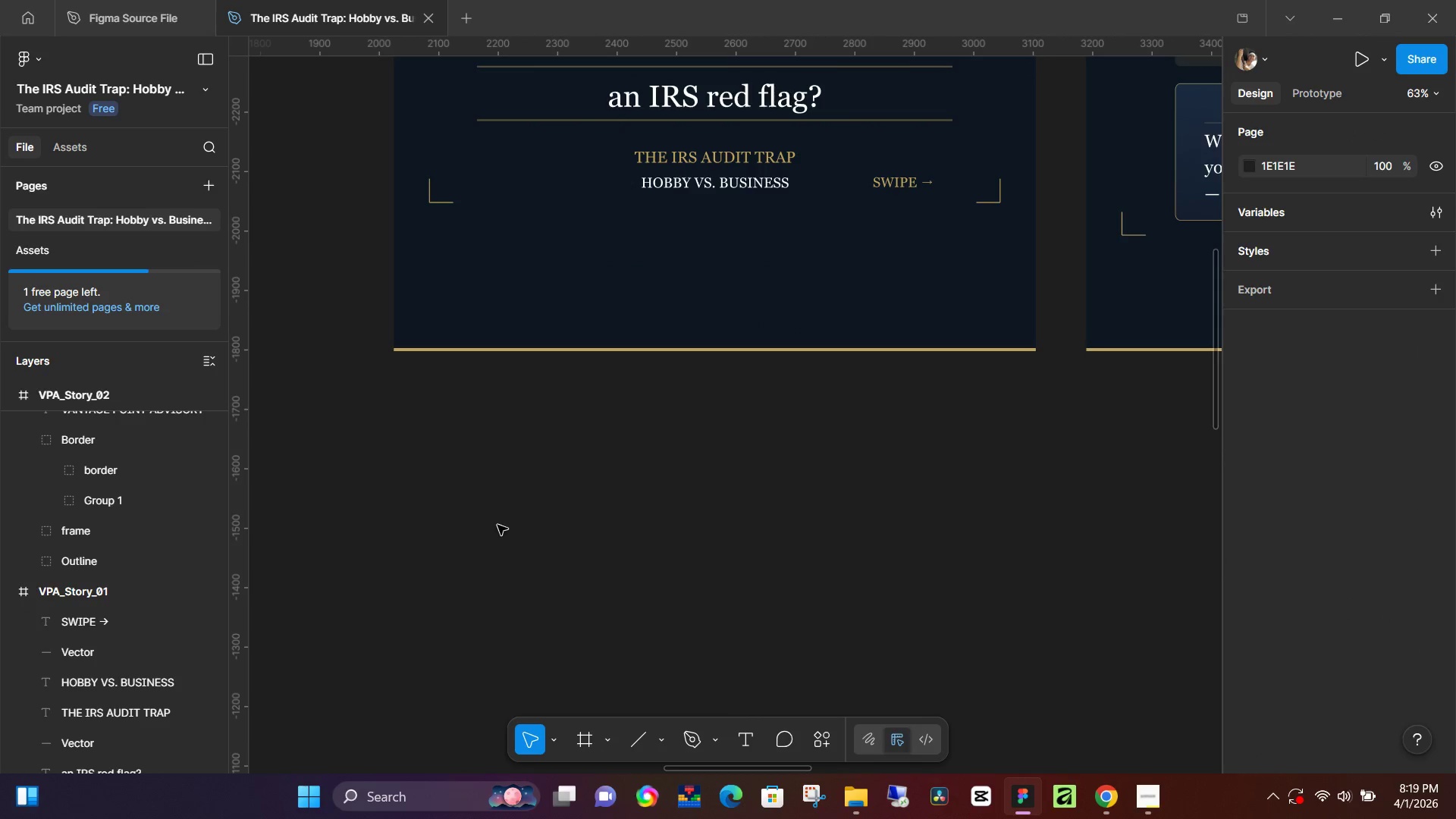 
left_click_drag(start_coordinate=[460, 546], to_coordinate=[1156, 438])
 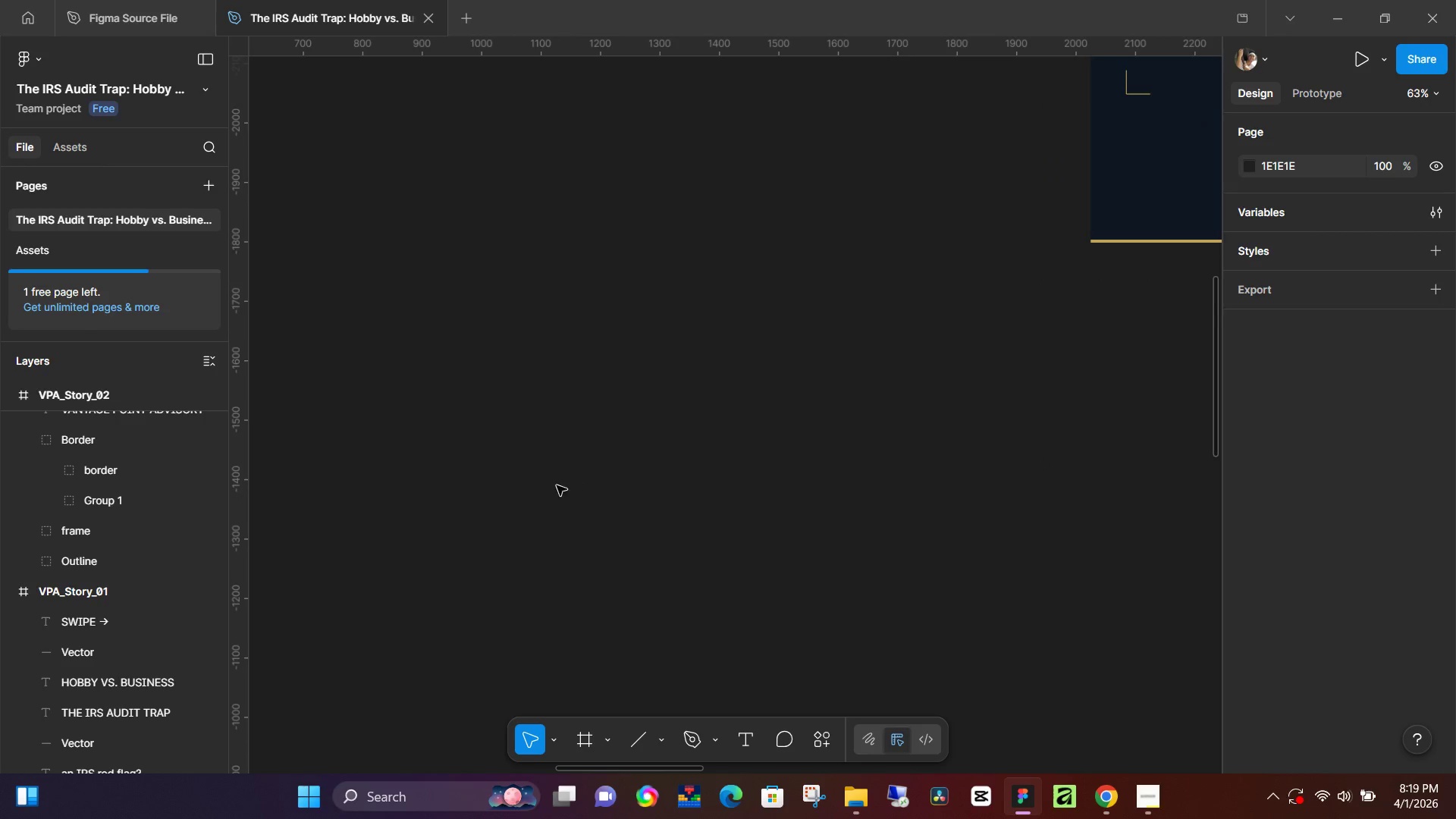 
hold_key(key=ControlLeft, duration=0.56)
 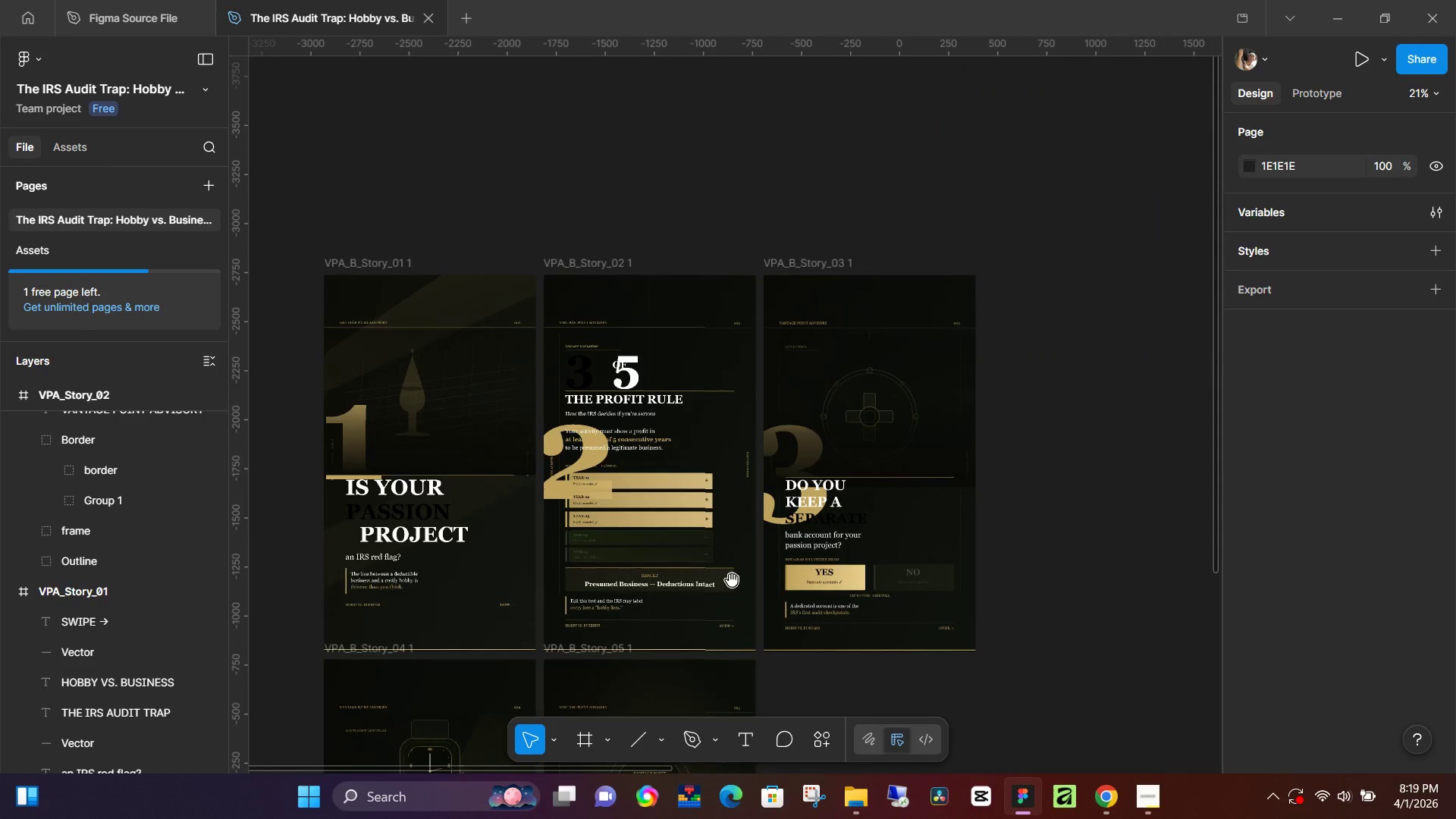 
hold_key(key=Space, duration=1.19)
 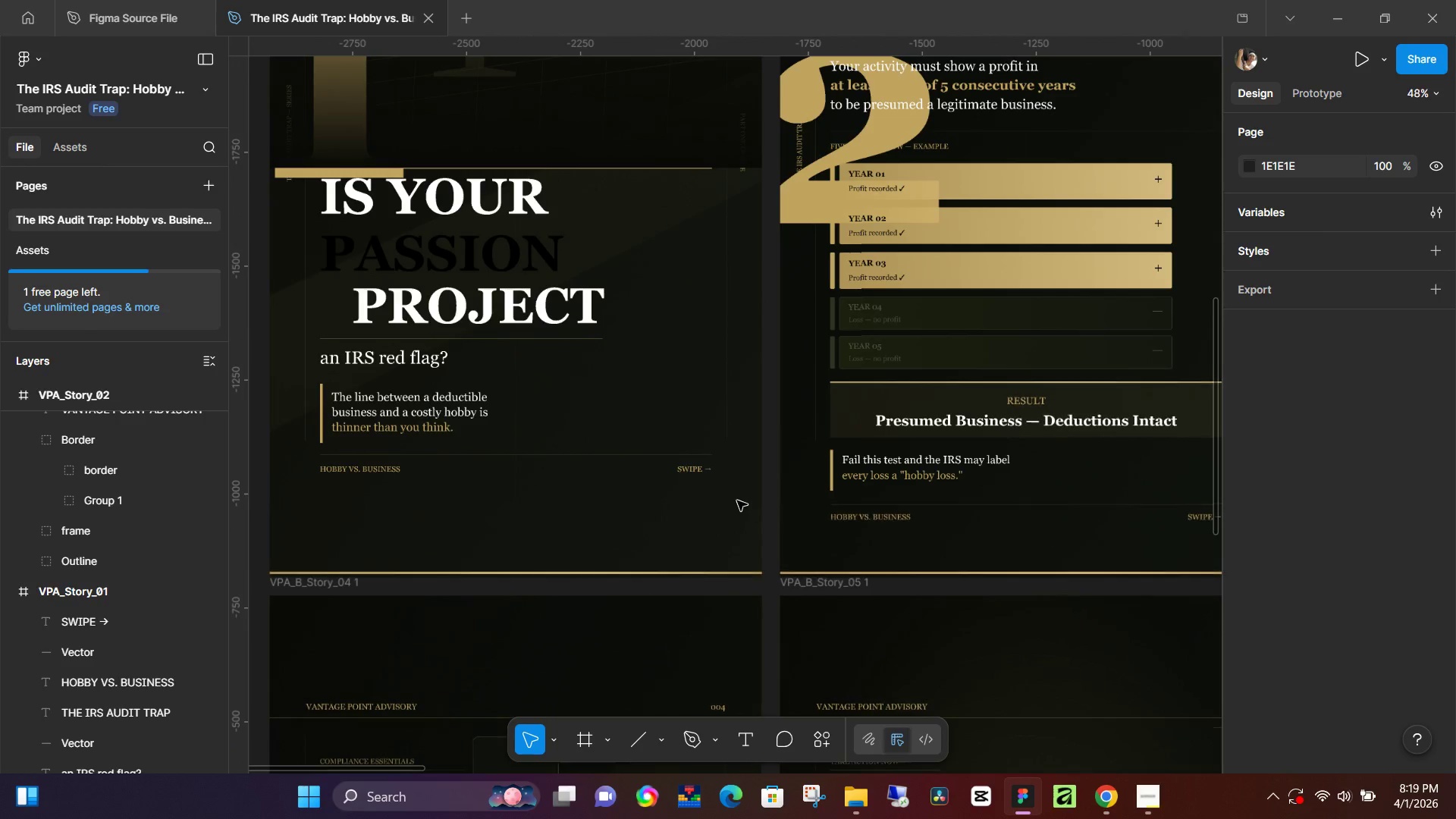 
left_click_drag(start_coordinate=[513, 524], to_coordinate=[1078, 576])
 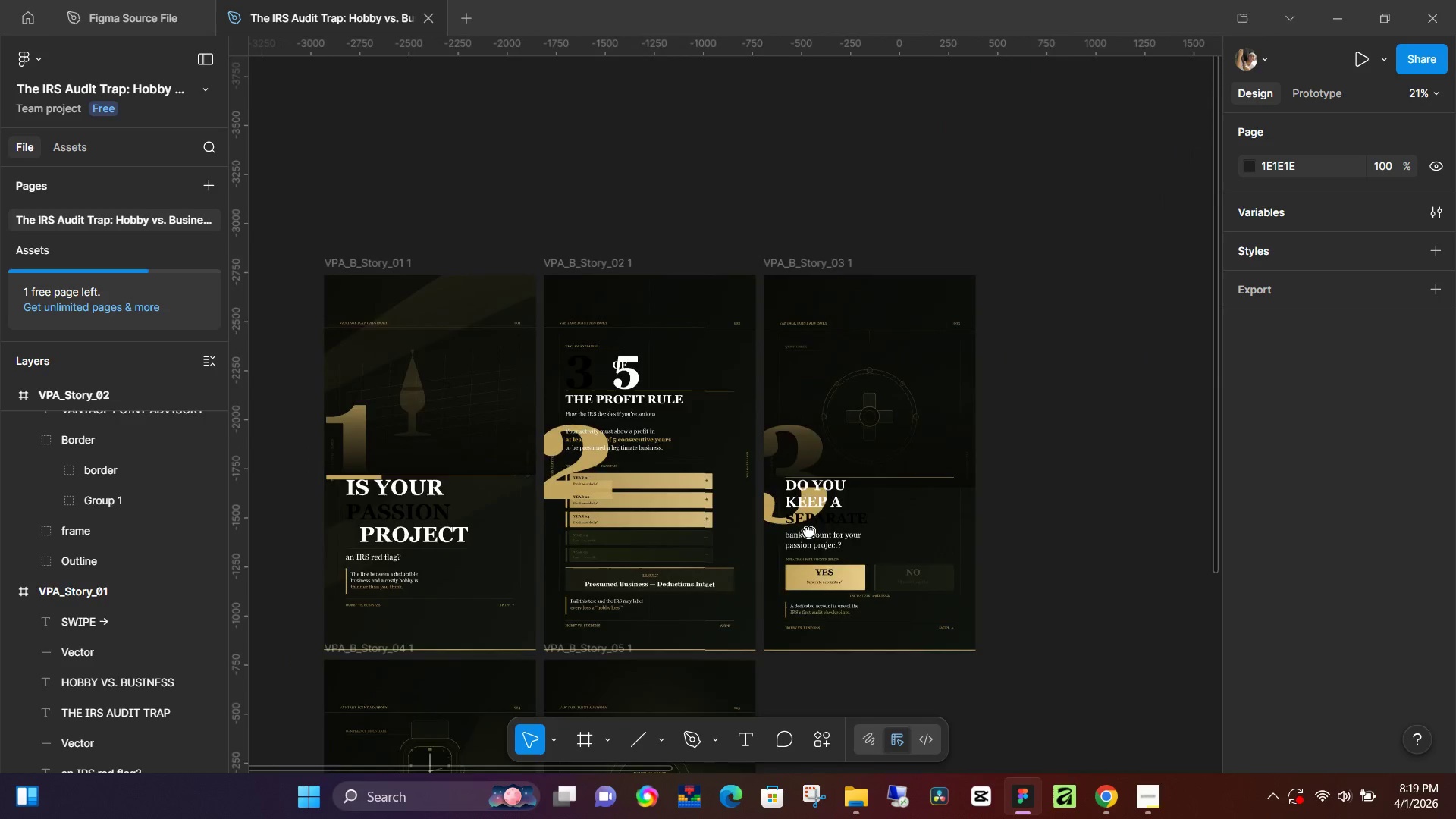 
scroll: coordinate [555, 491], scroll_direction: down, amount: 11.0
 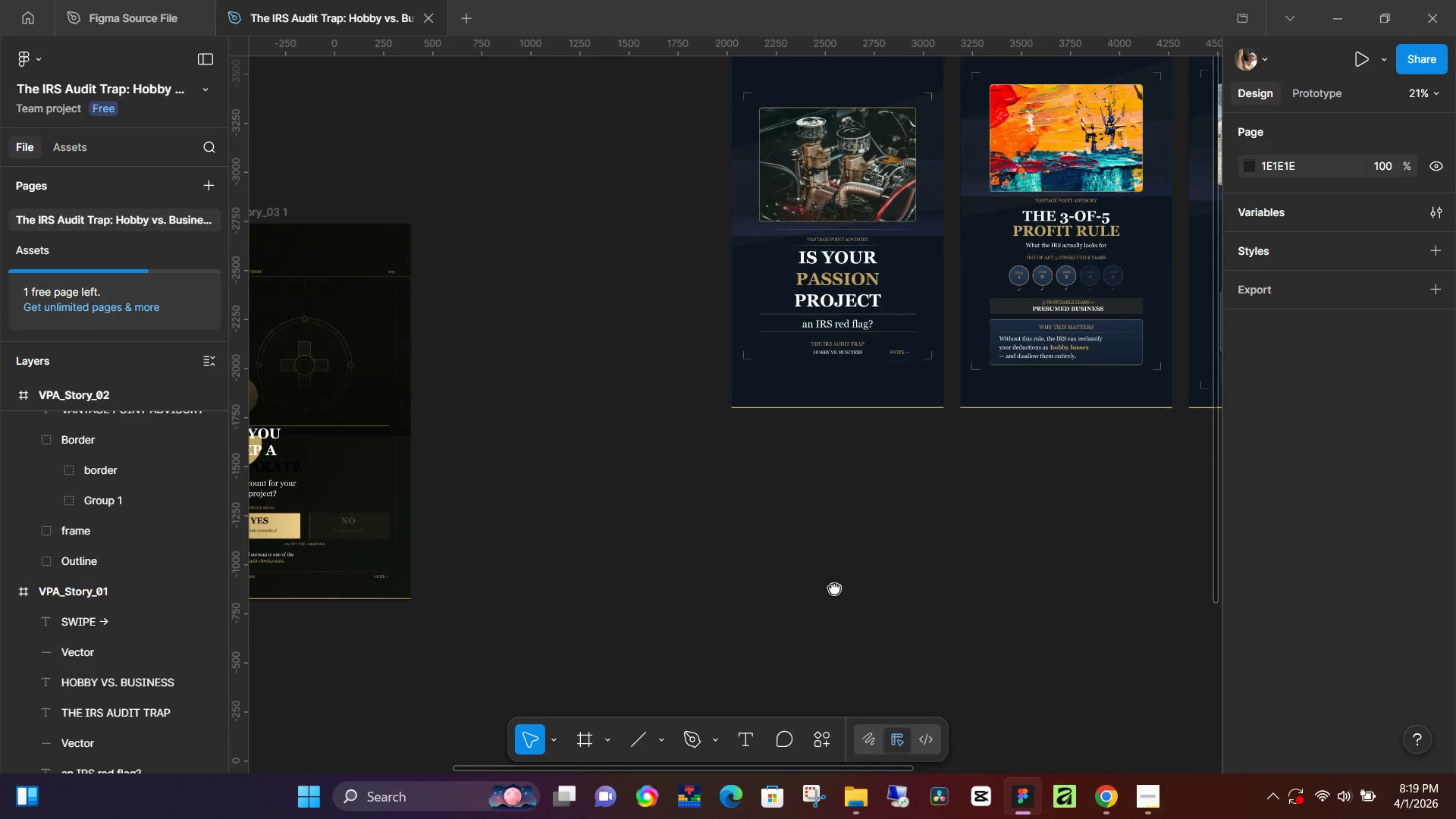 
left_click_drag(start_coordinate=[705, 582], to_coordinate=[917, 465])
 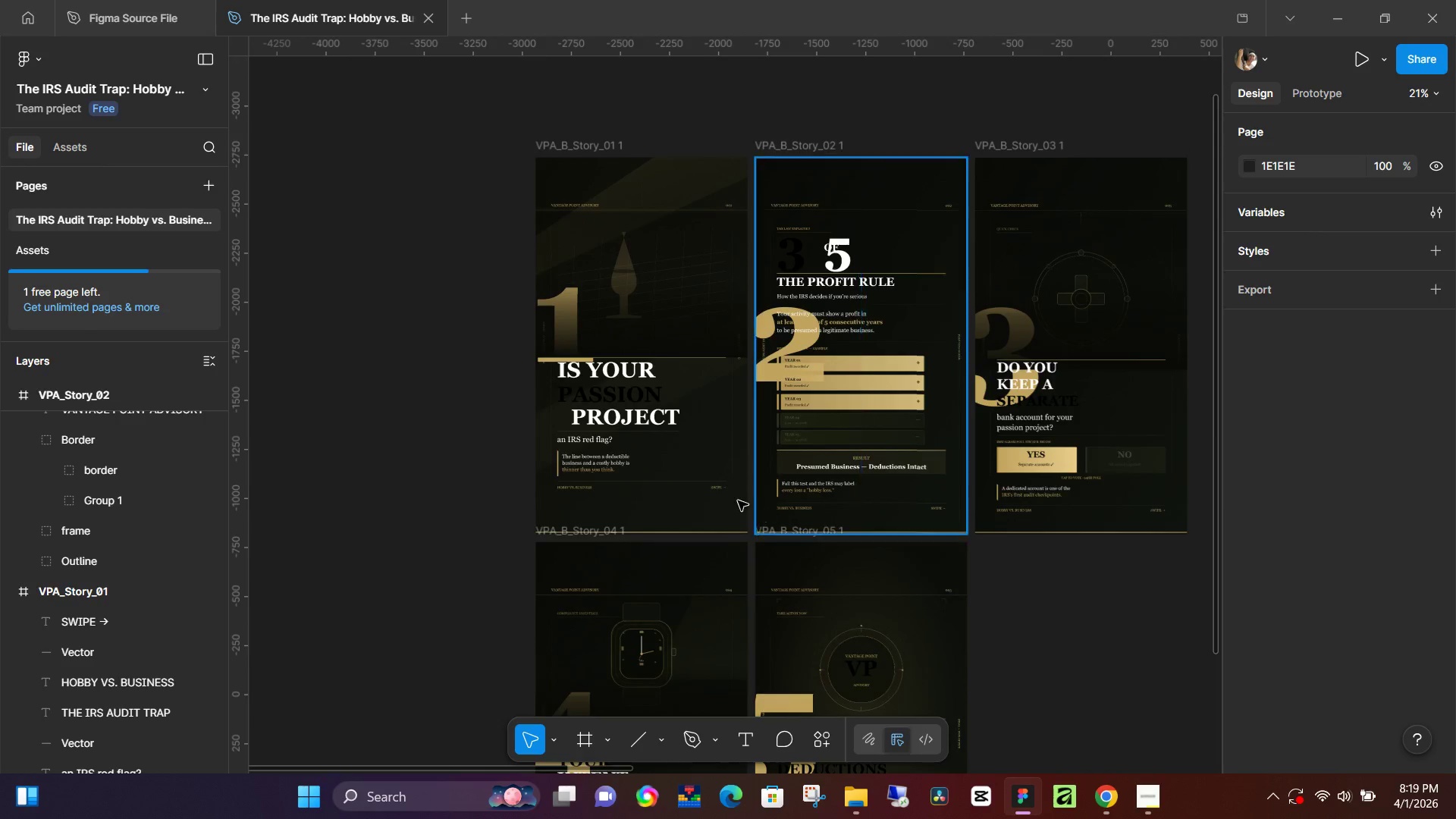 
hold_key(key=ControlLeft, duration=1.52)
scroll: coordinate [737, 500], scroll_direction: up, amount: 14.0
 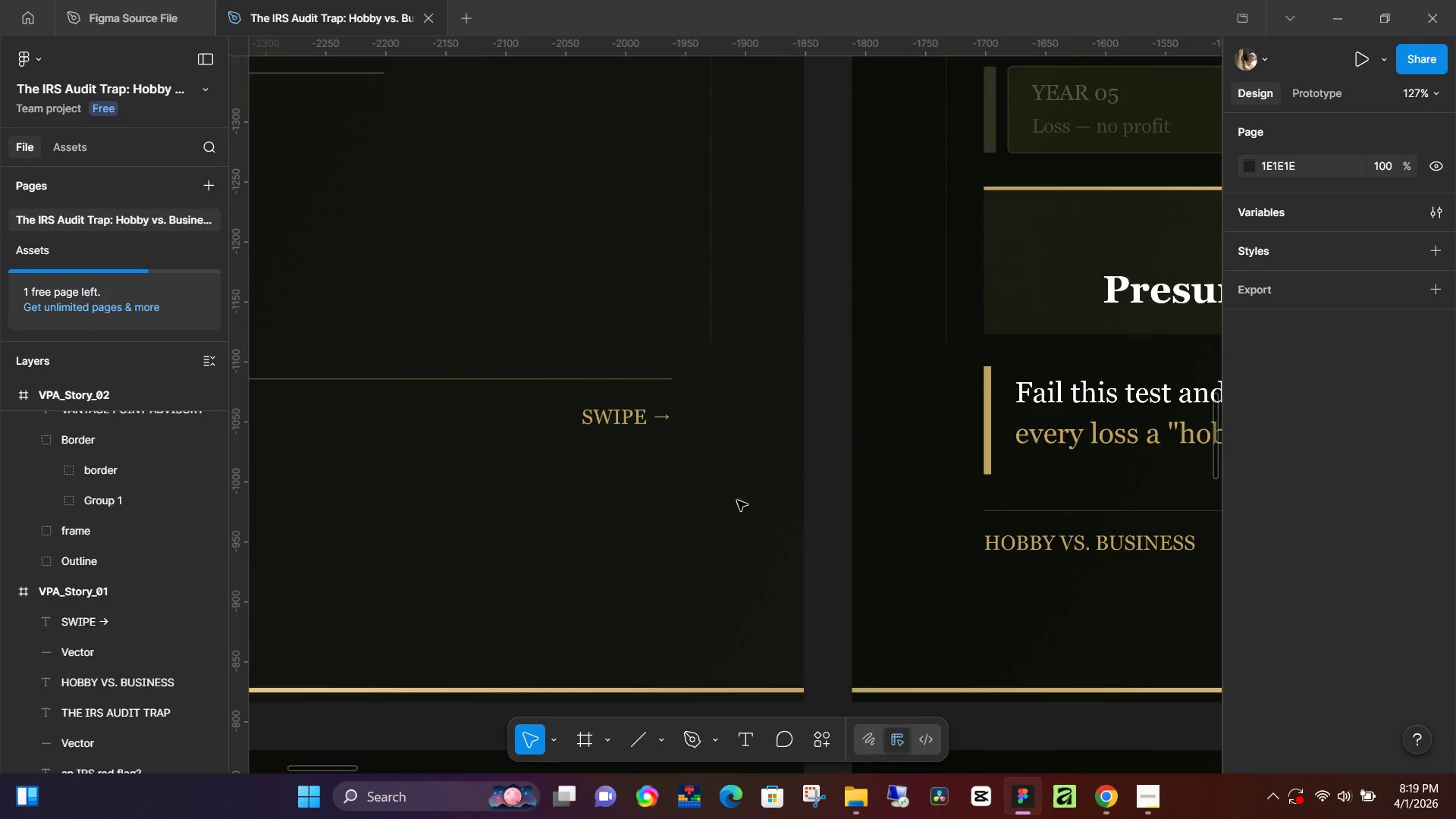 
hold_key(key=ControlLeft, duration=0.64)
 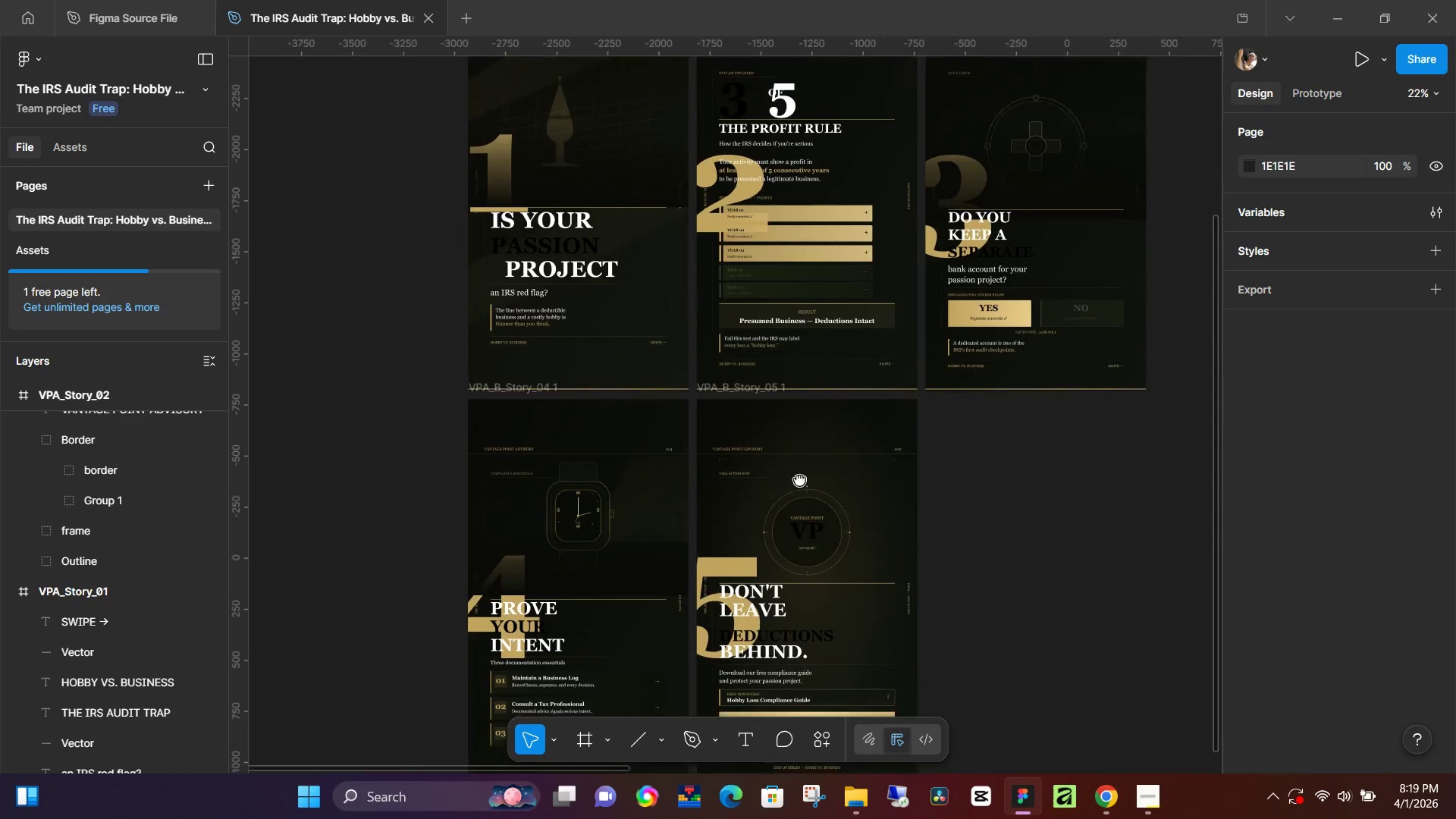 
hold_key(key=ControlLeft, duration=2.8)
 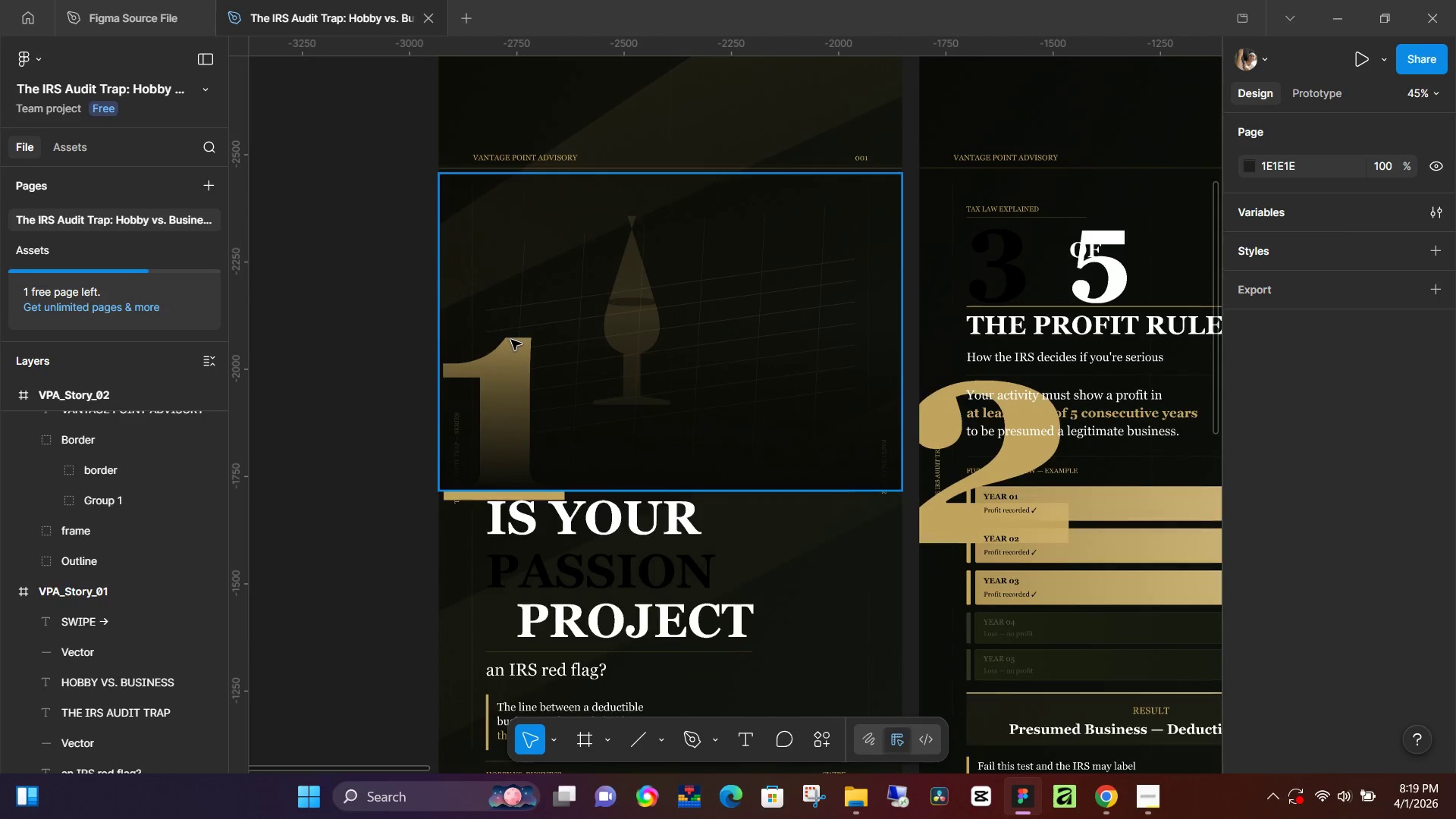 
hold_key(key=Space, duration=0.5)
 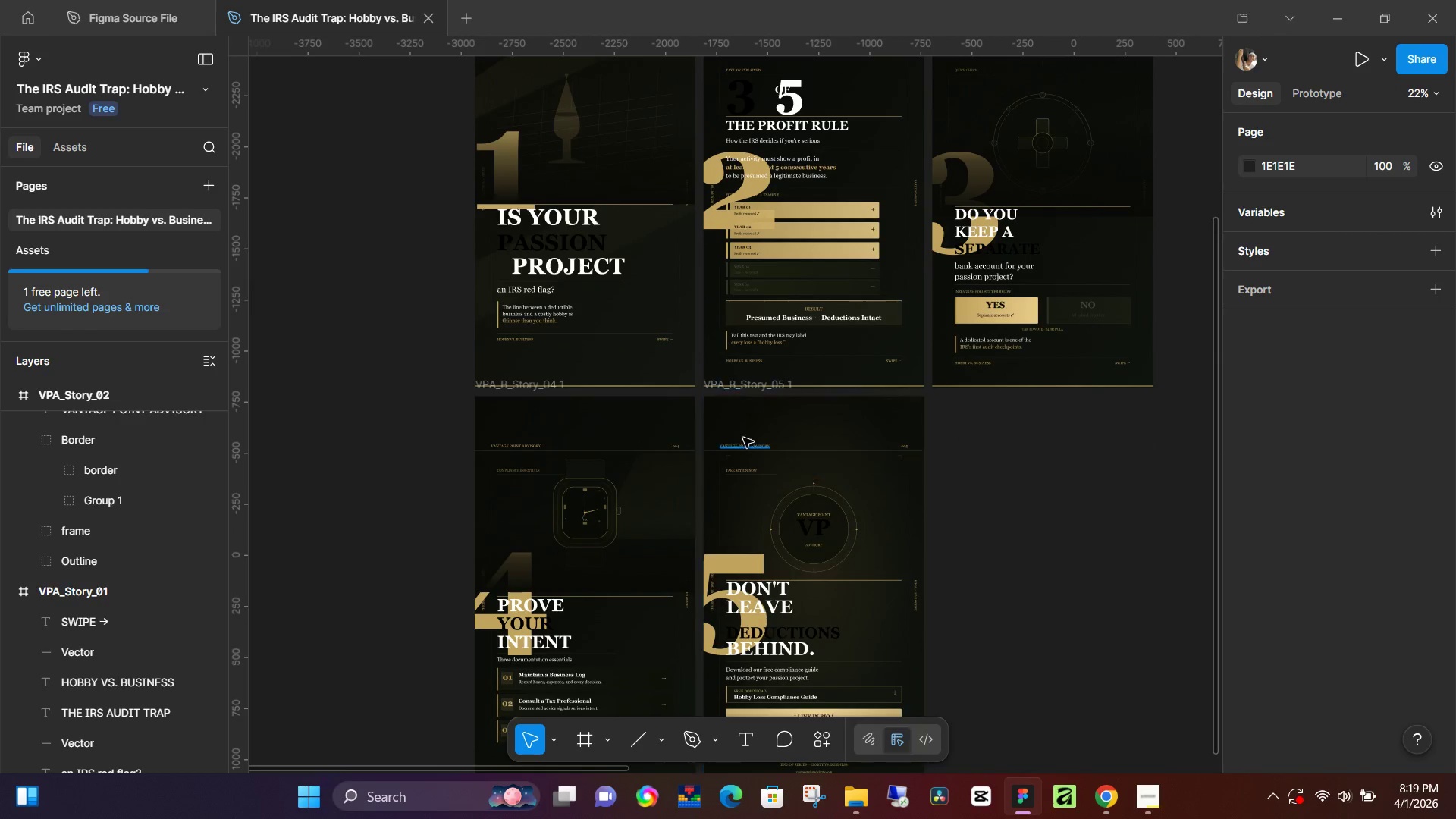 
left_click_drag(start_coordinate=[849, 628], to_coordinate=[797, 481])
 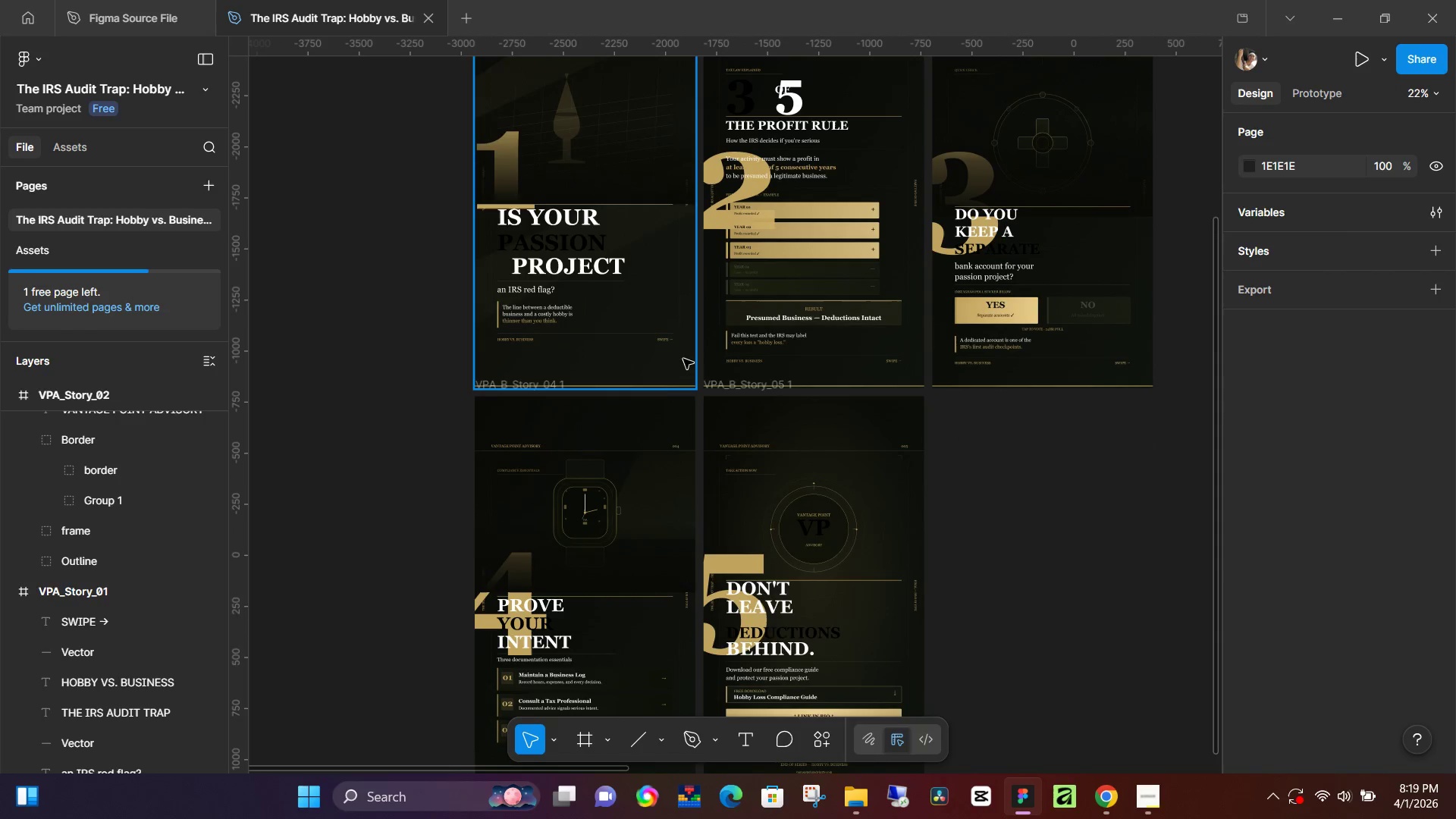 
scroll: coordinate [737, 500], scroll_direction: down, amount: 14.0
 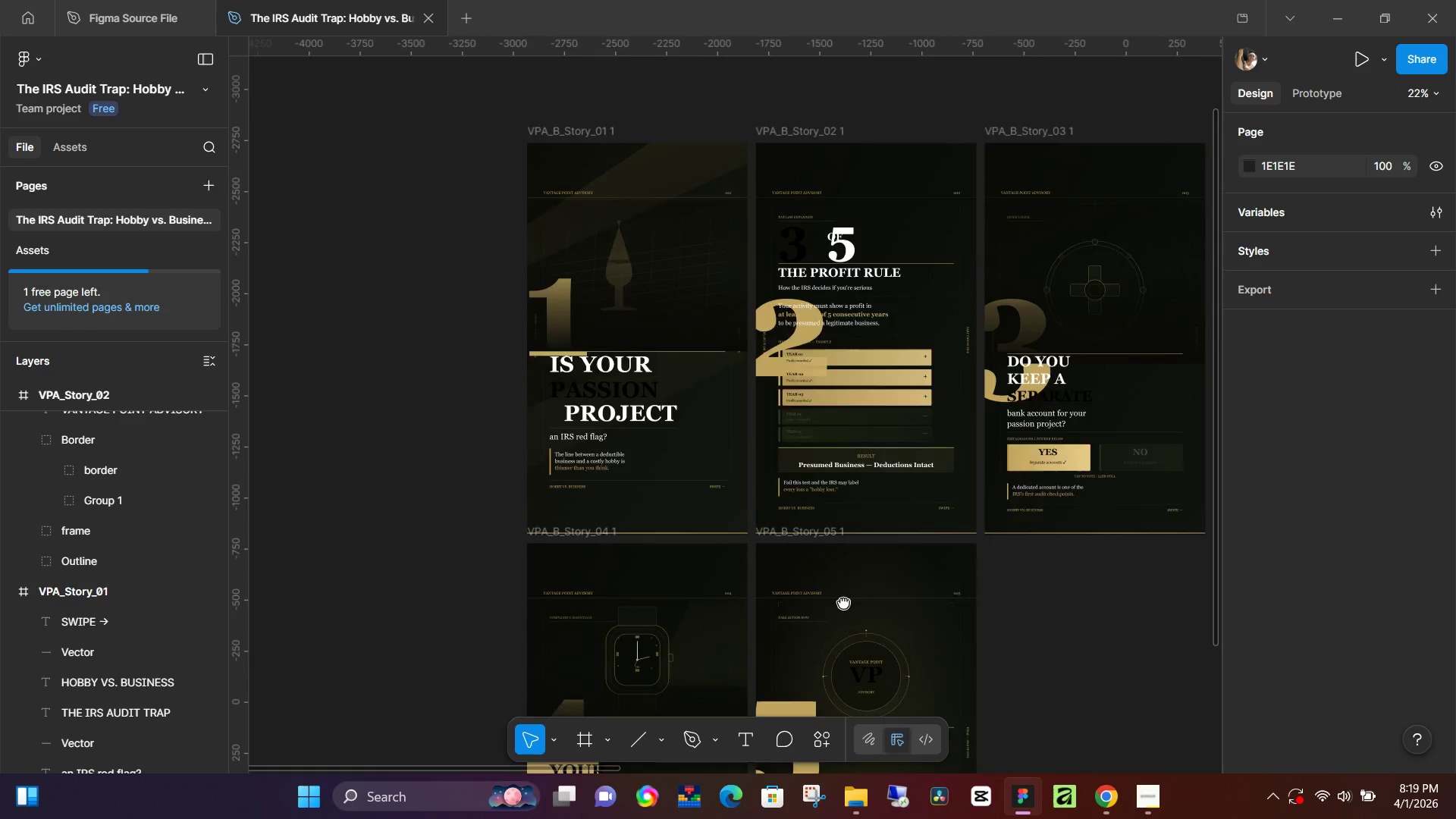 
scroll: coordinate [656, 391], scroll_direction: up, amount: 4.0
 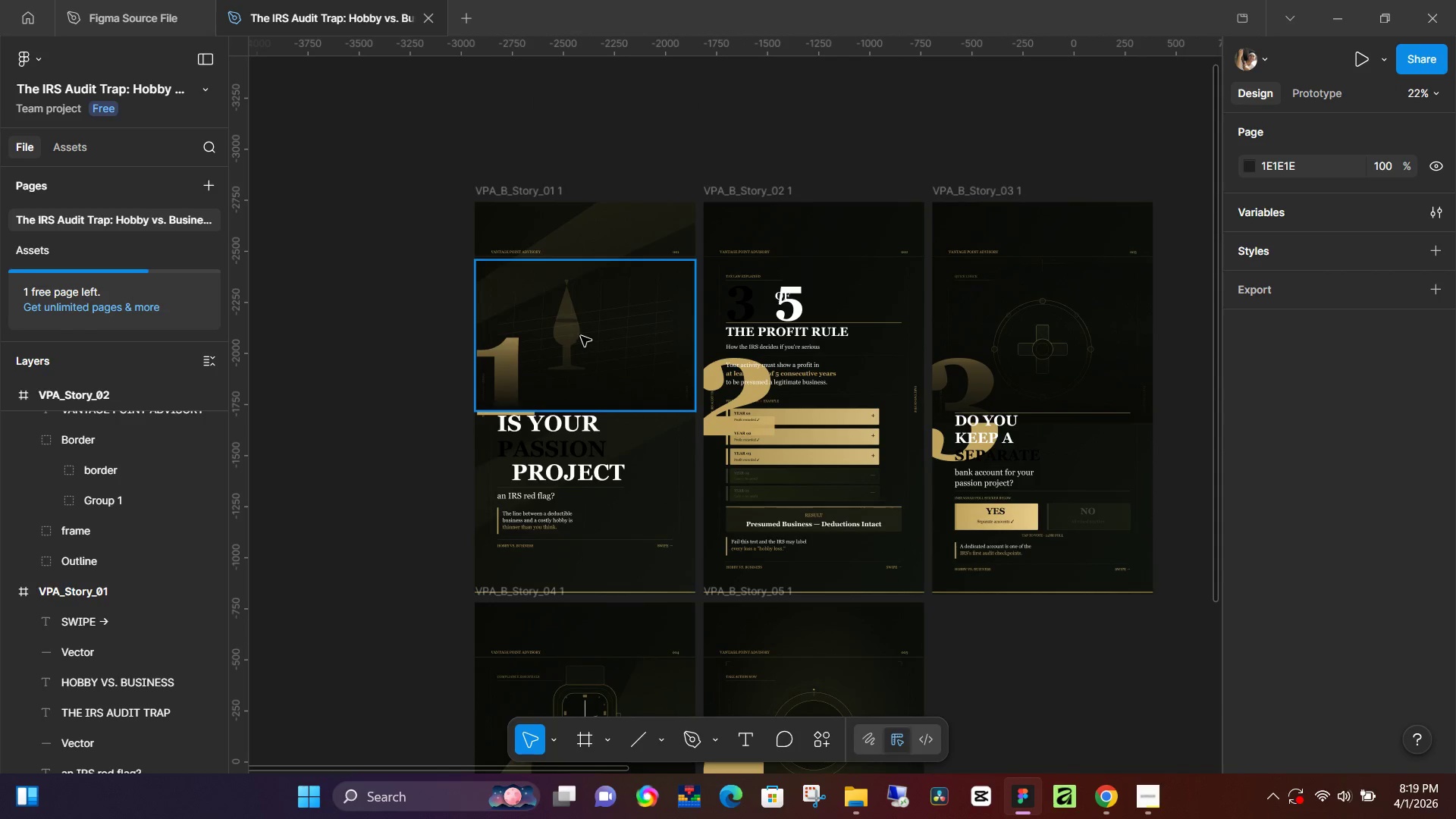 
hold_key(key=ControlLeft, duration=1.52)
scroll: coordinate [508, 338], scroll_direction: up, amount: 7.0
 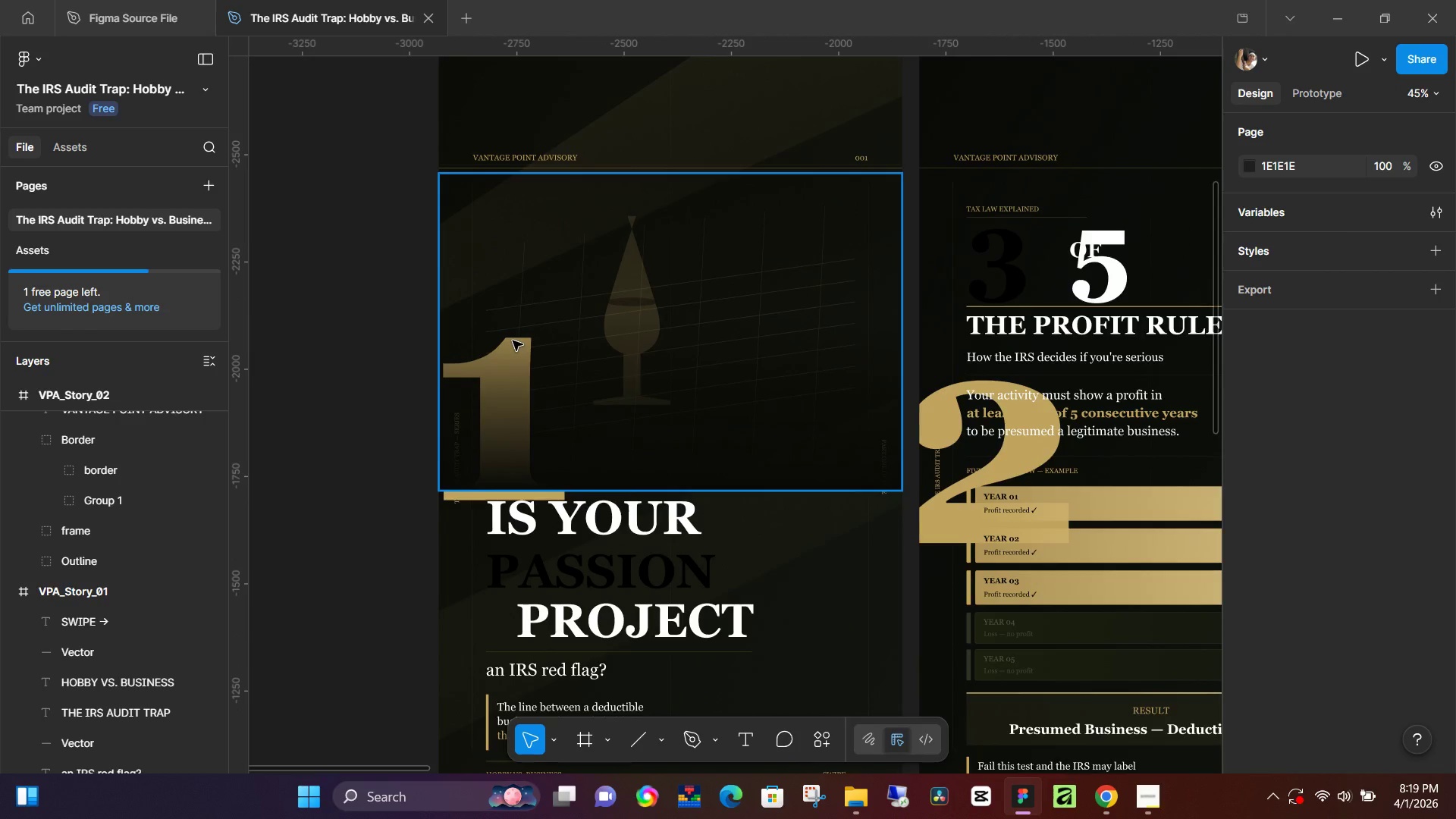 
scroll: coordinate [513, 341], scroll_direction: down, amount: 1.0
 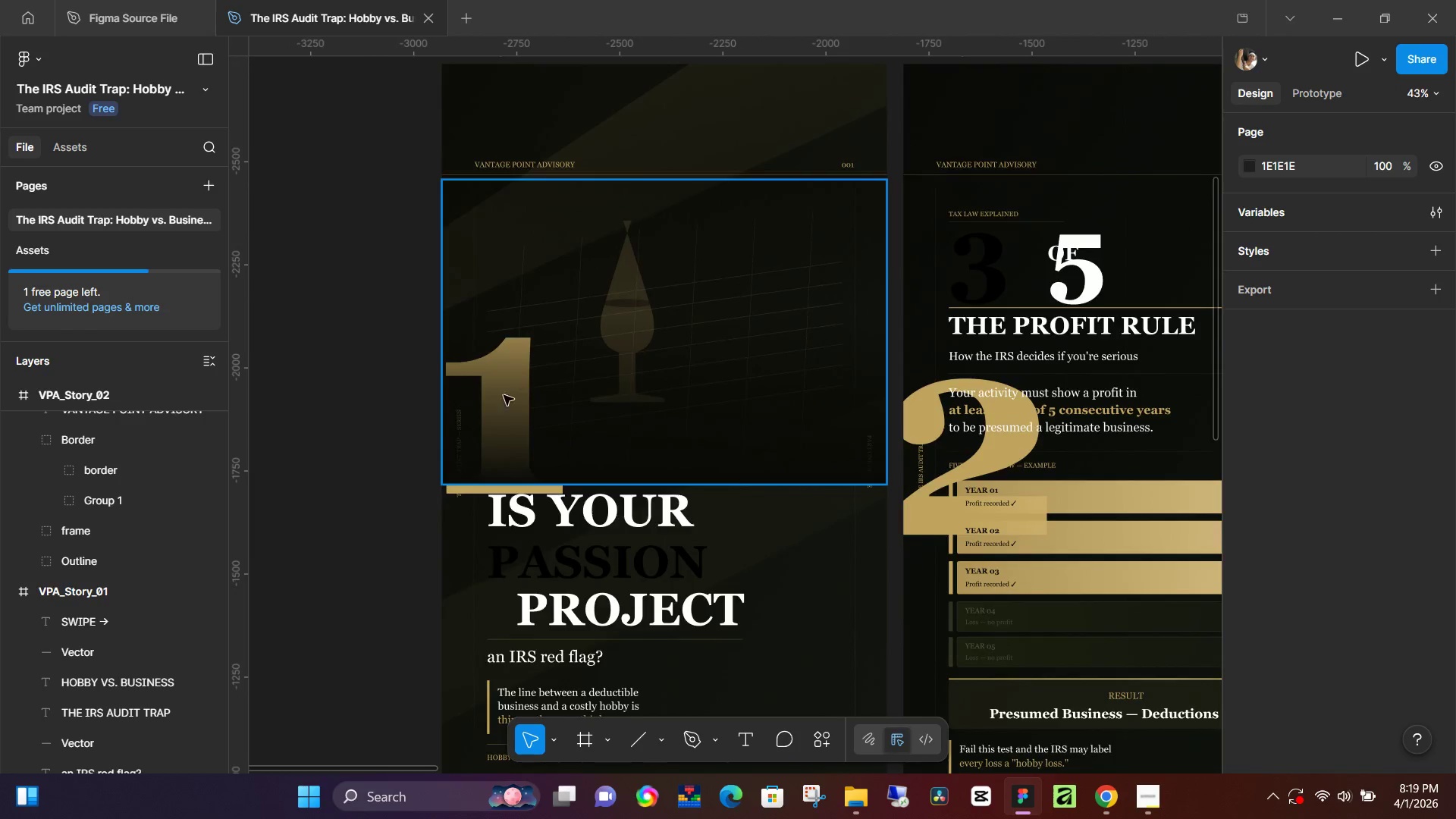 
hold_key(key=ControlLeft, duration=1.5)
scroll: coordinate [492, 452], scroll_direction: up, amount: 8.0
 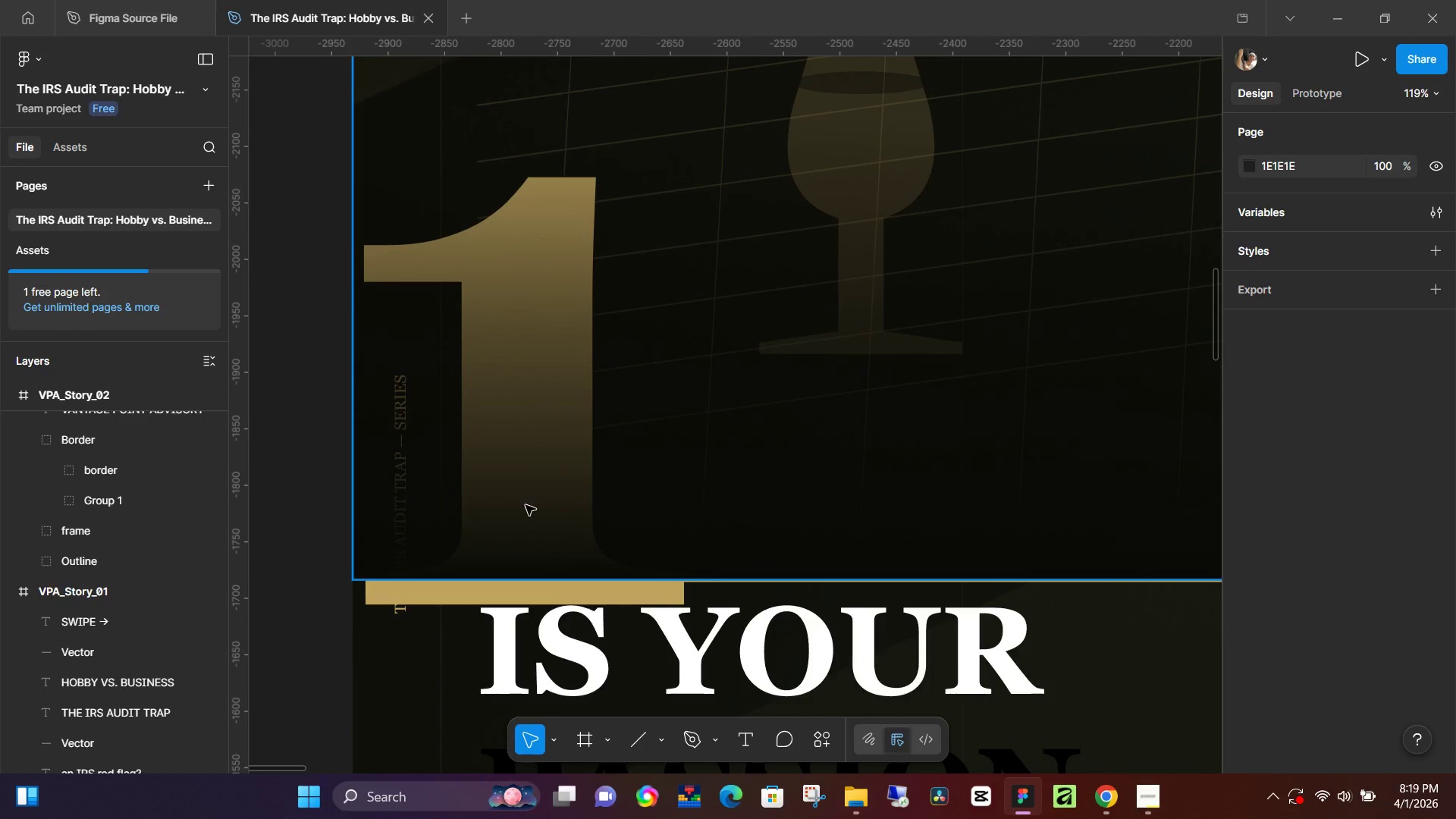 
hold_key(key=ControlLeft, duration=1.33)
scroll: coordinate [499, 511], scroll_direction: down, amount: 11.0
 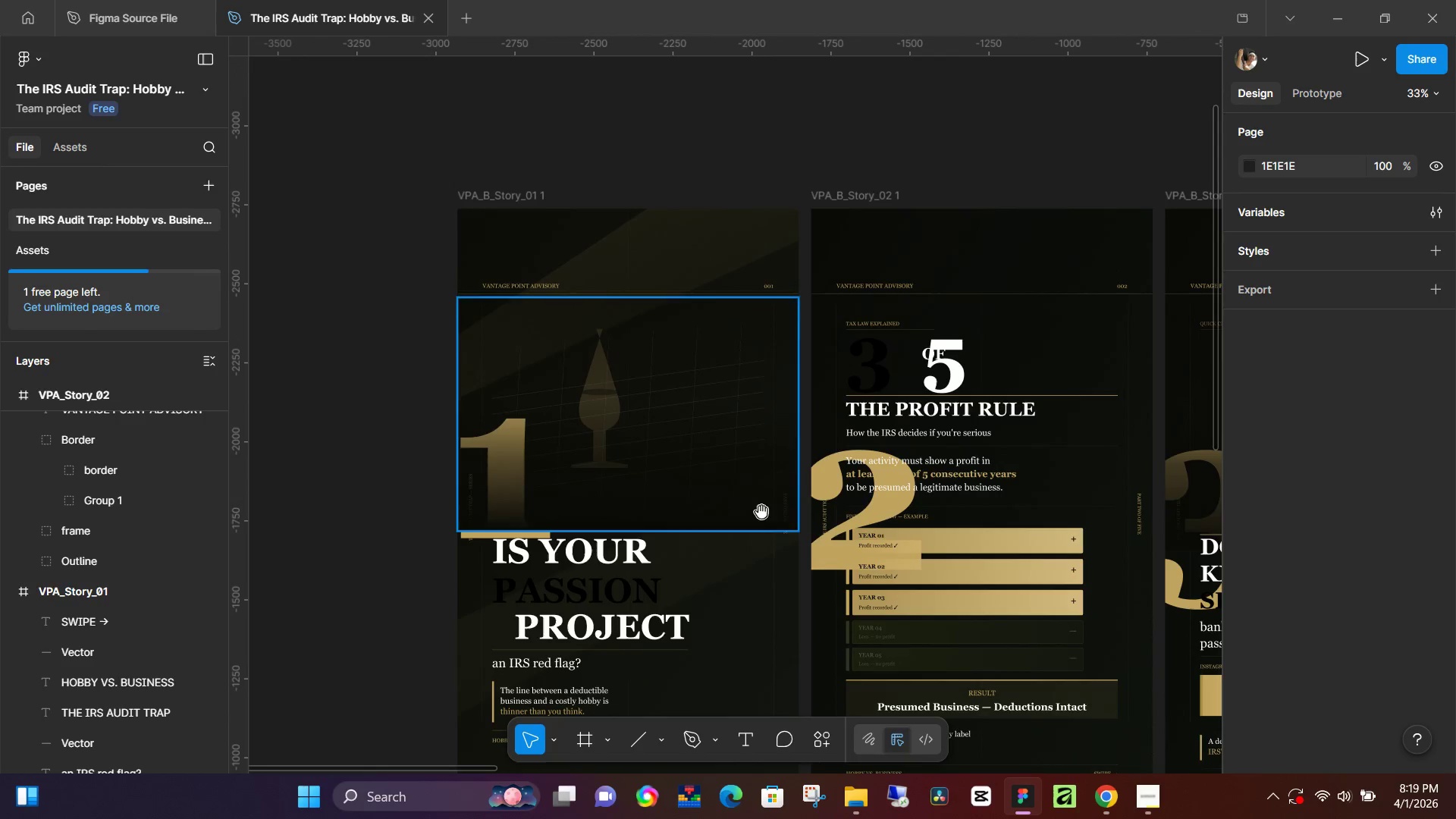 
hold_key(key=Space, duration=1.52)
 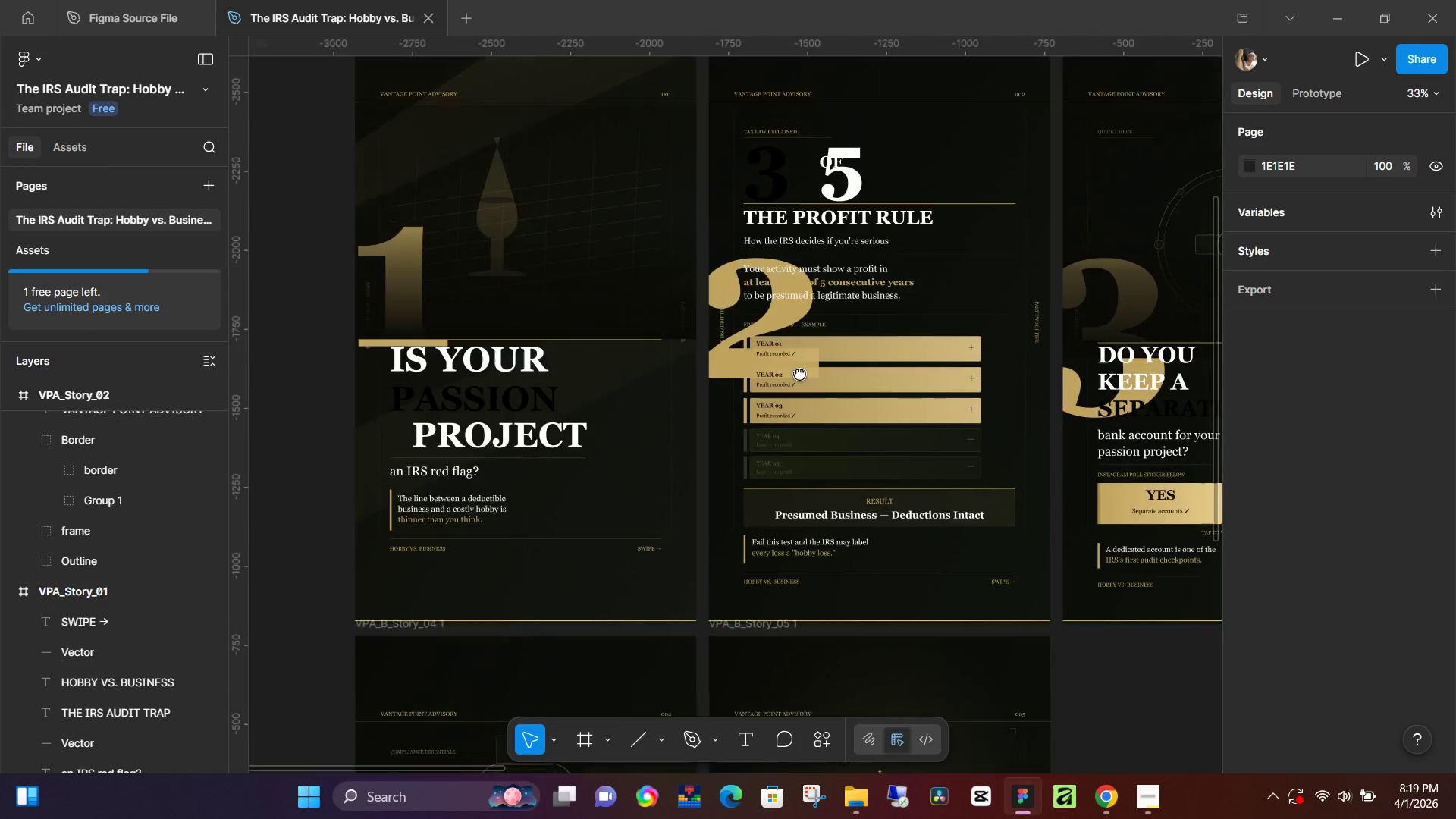 
left_click_drag(start_coordinate=[900, 565], to_coordinate=[722, 196])
 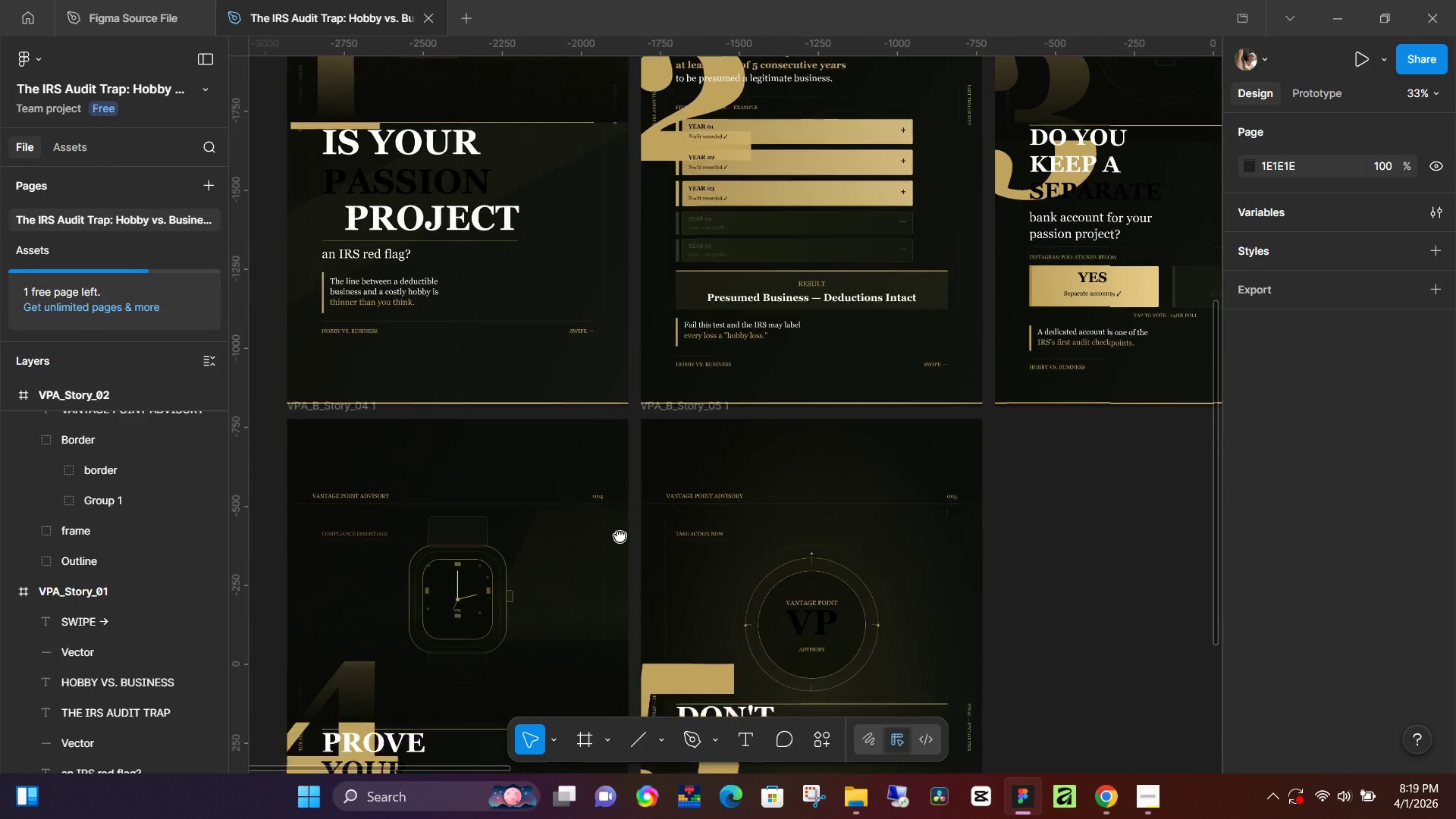 
hold_key(key=Space, duration=1.5)
 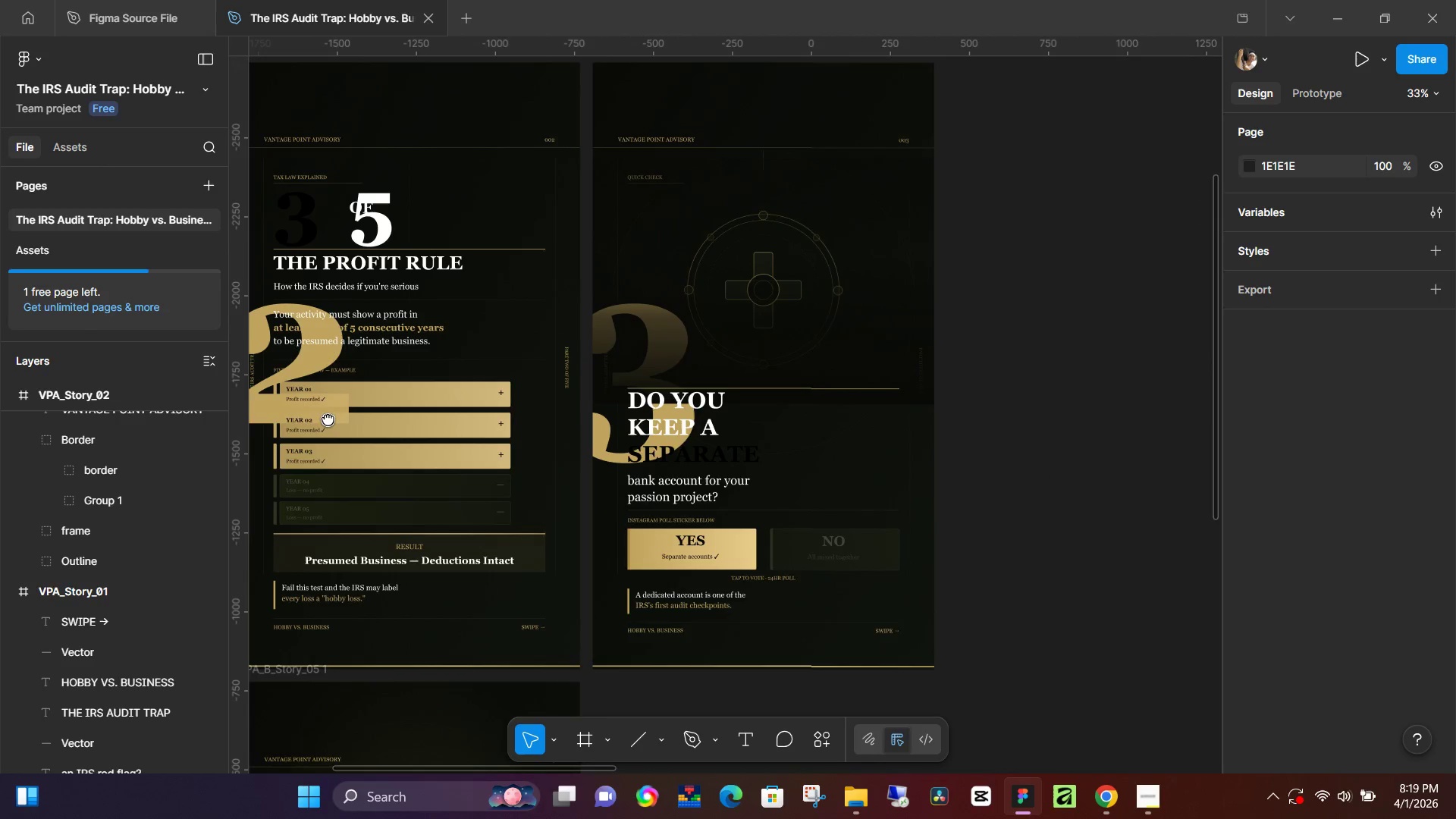 
hold_key(key=Space, duration=1.5)
 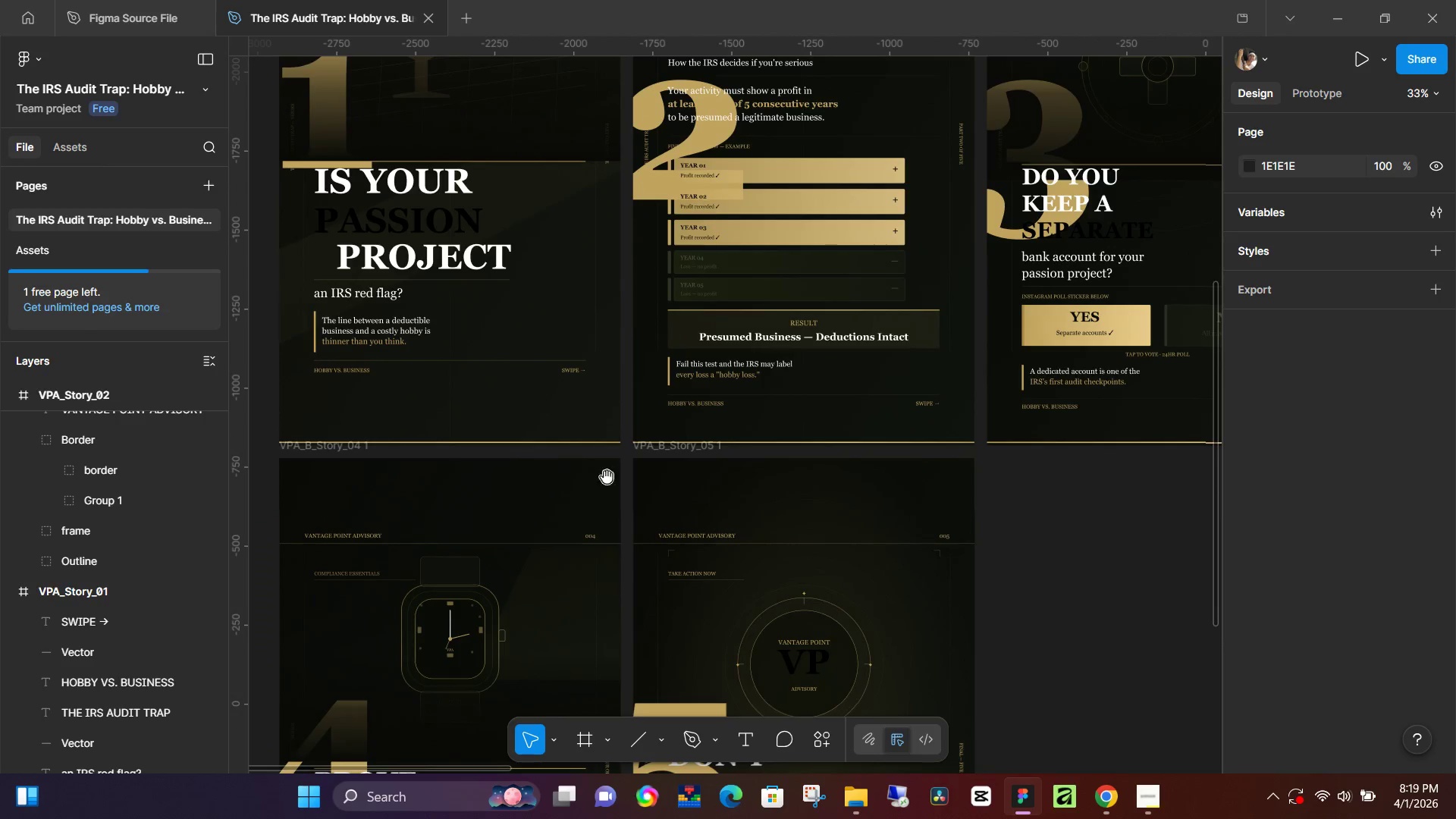 
hold_key(key=Space, duration=1.5)
 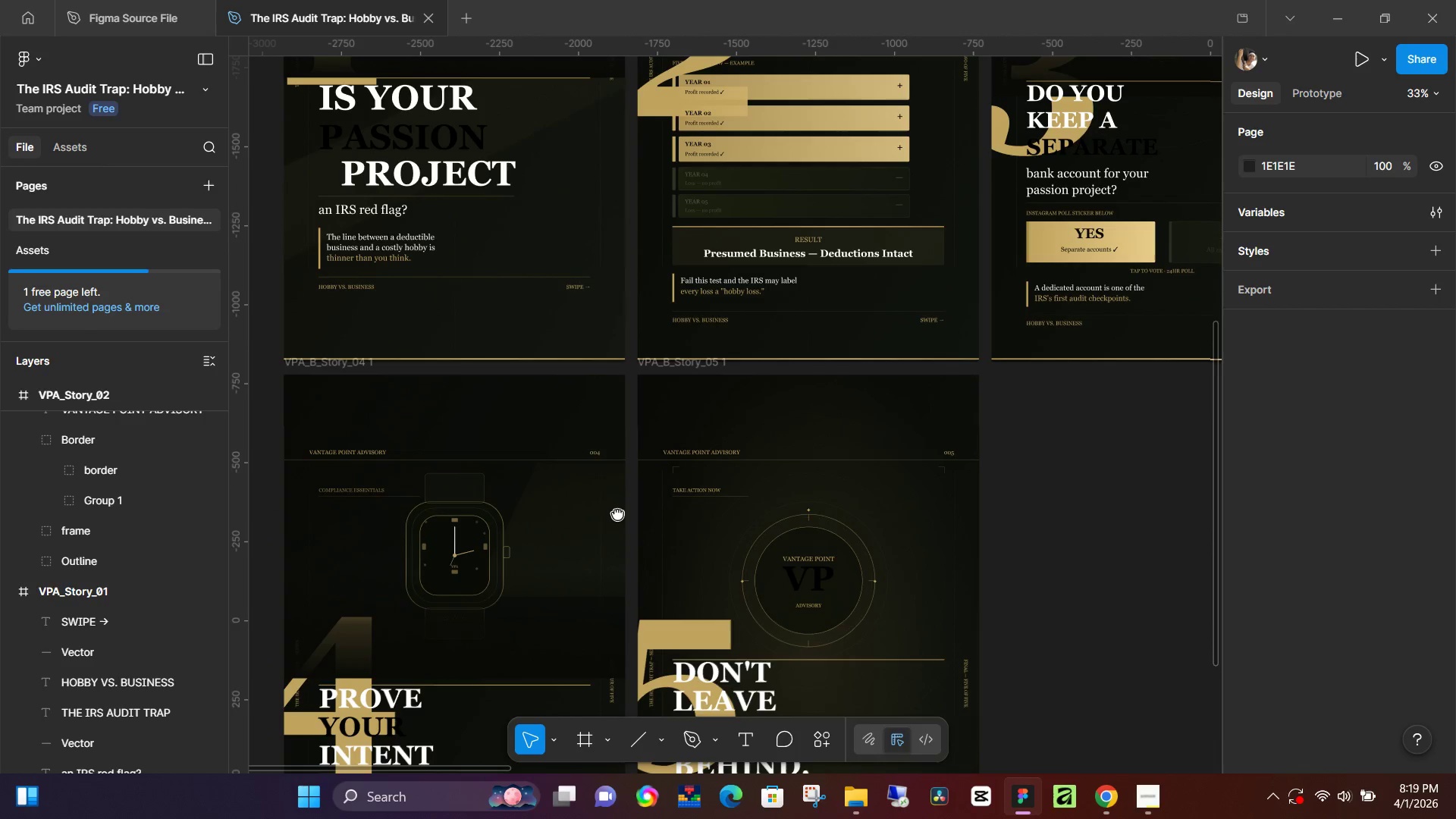 
left_click_drag(start_coordinate=[613, 598], to_coordinate=[635, 111])
 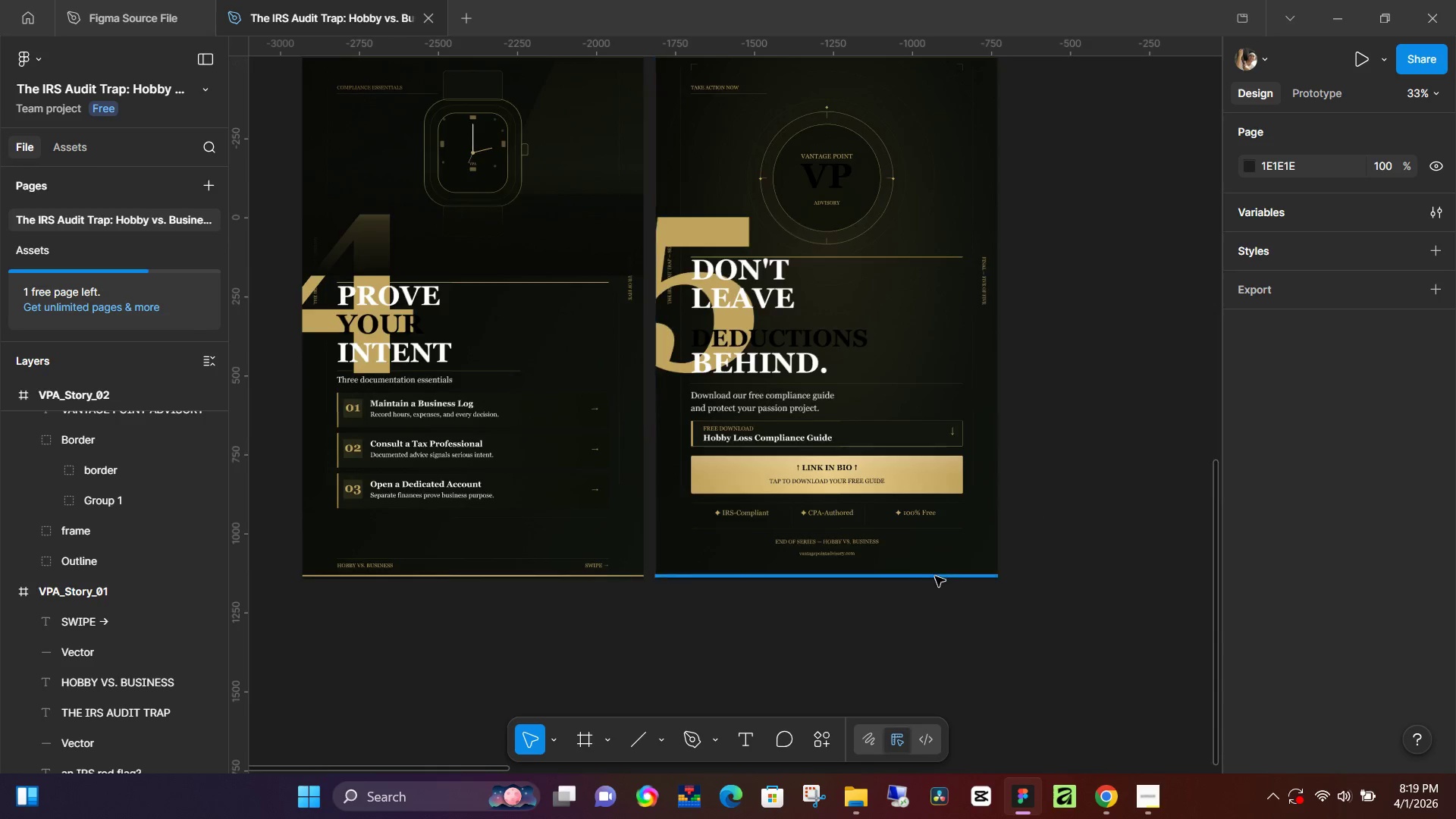 
hold_key(key=Space, duration=1.5)
 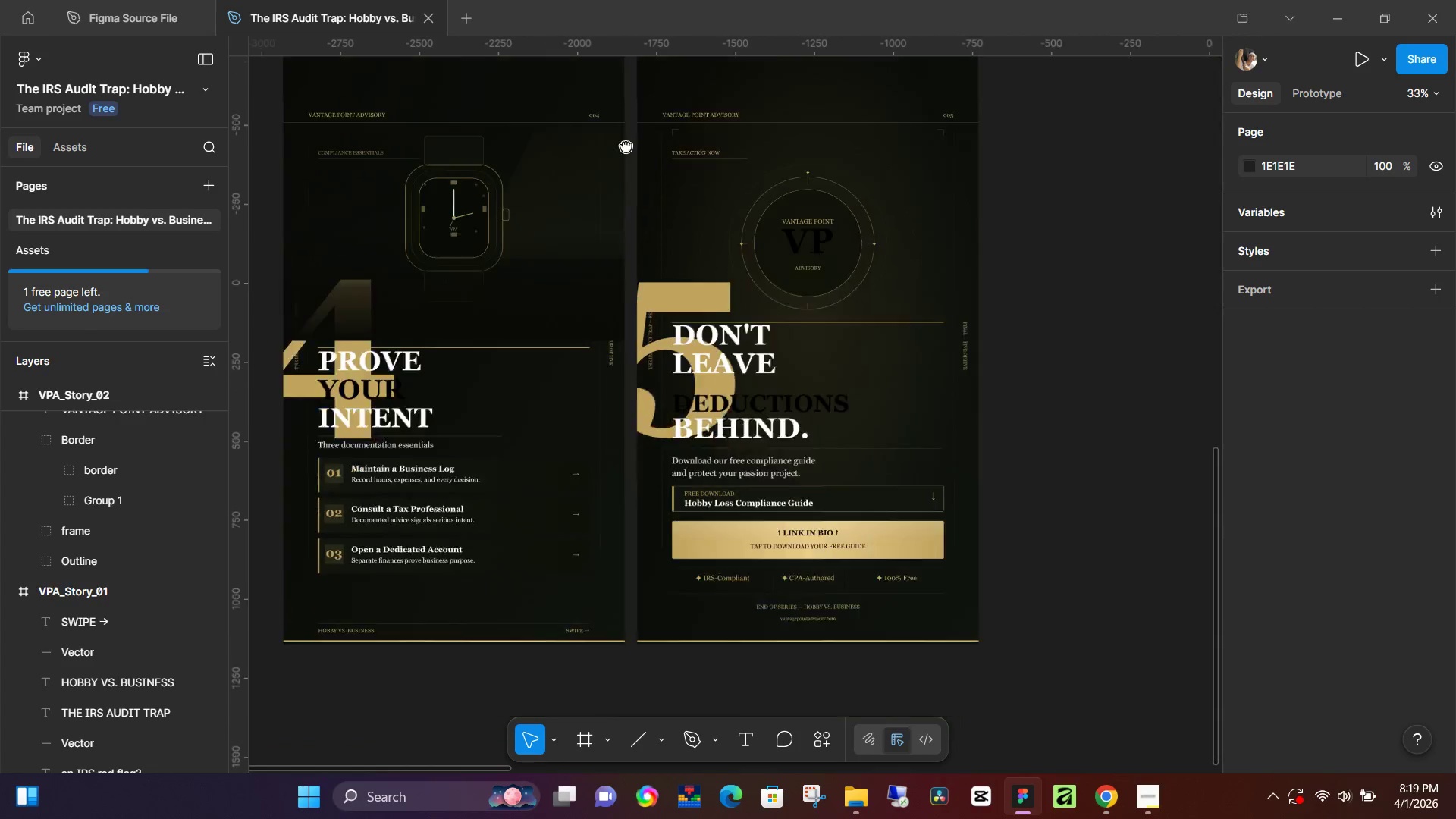 
hold_key(key=Space, duration=1.51)
 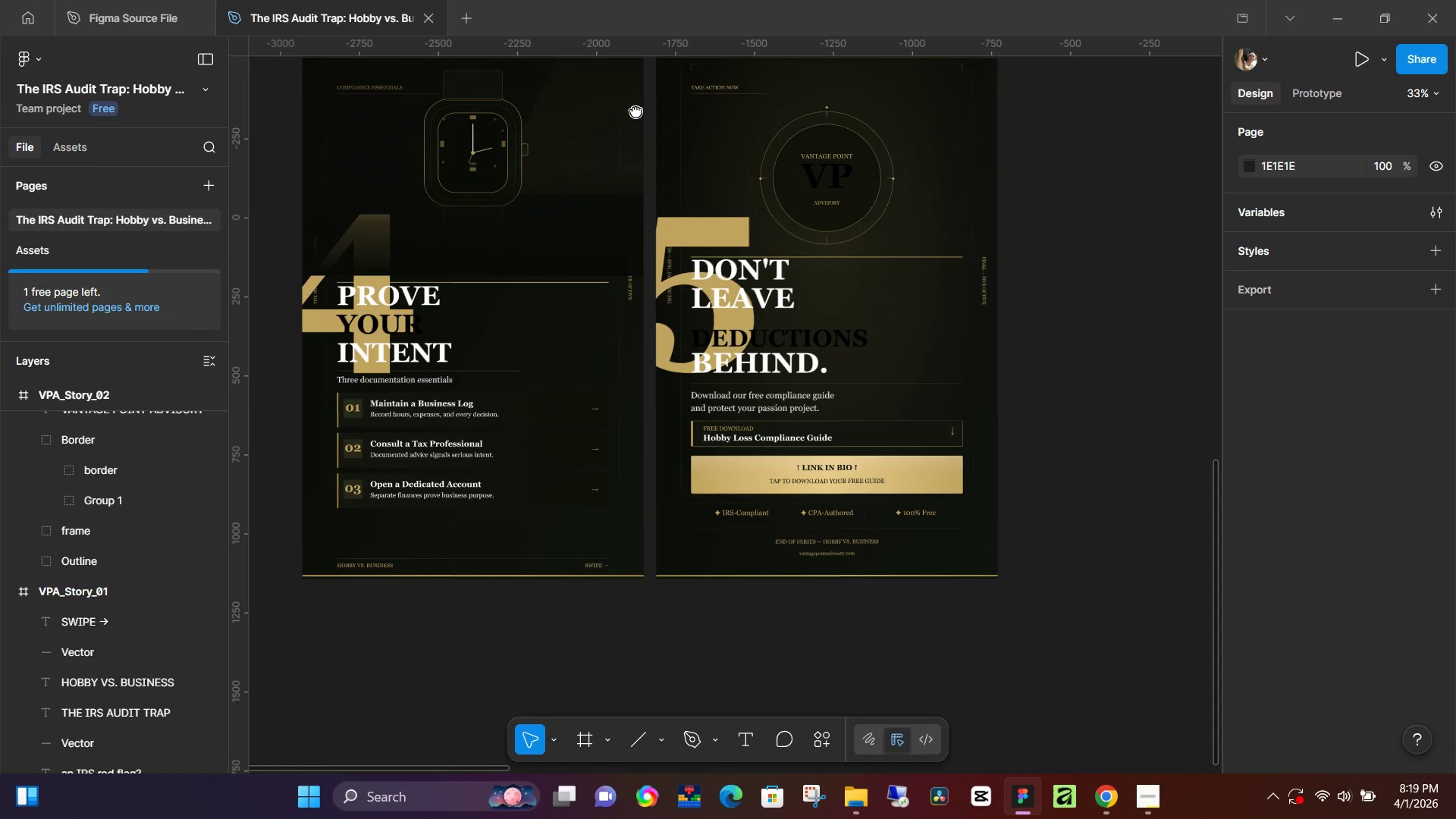 
hold_key(key=Space, duration=1.5)
 